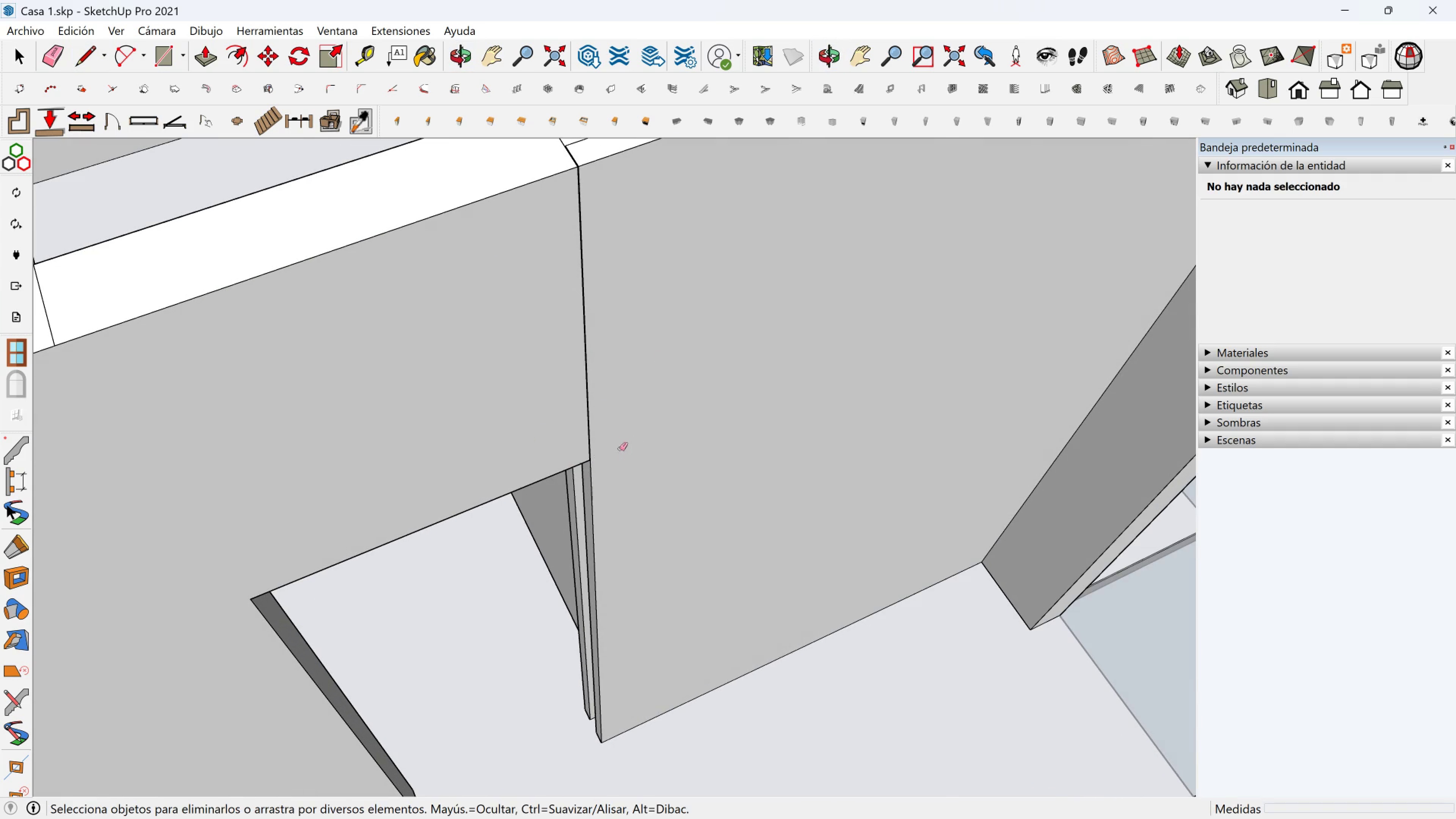 
scroll: coordinate [636, 353], scroll_direction: down, amount: 10.0
 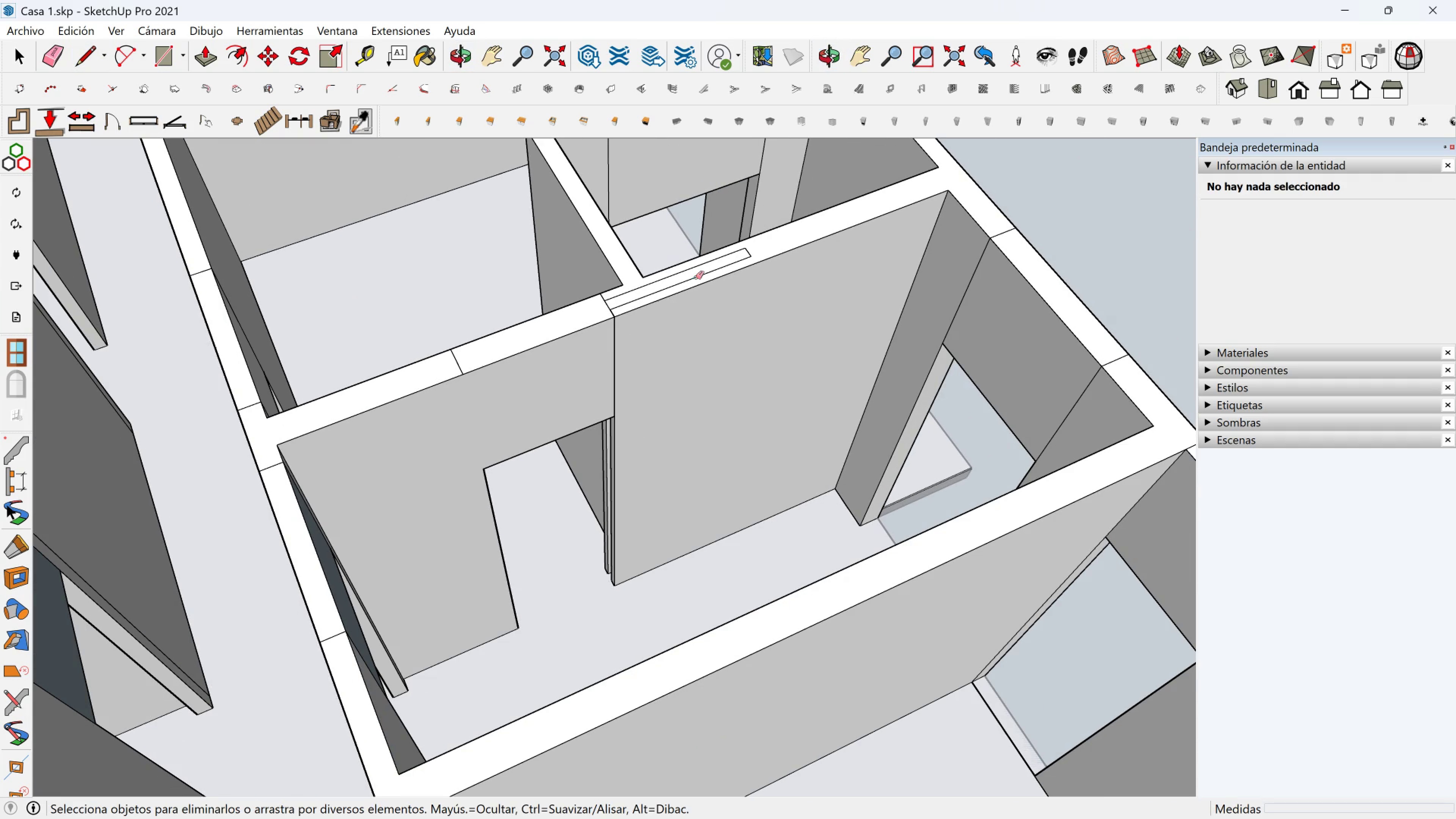 
left_click([696, 278])
 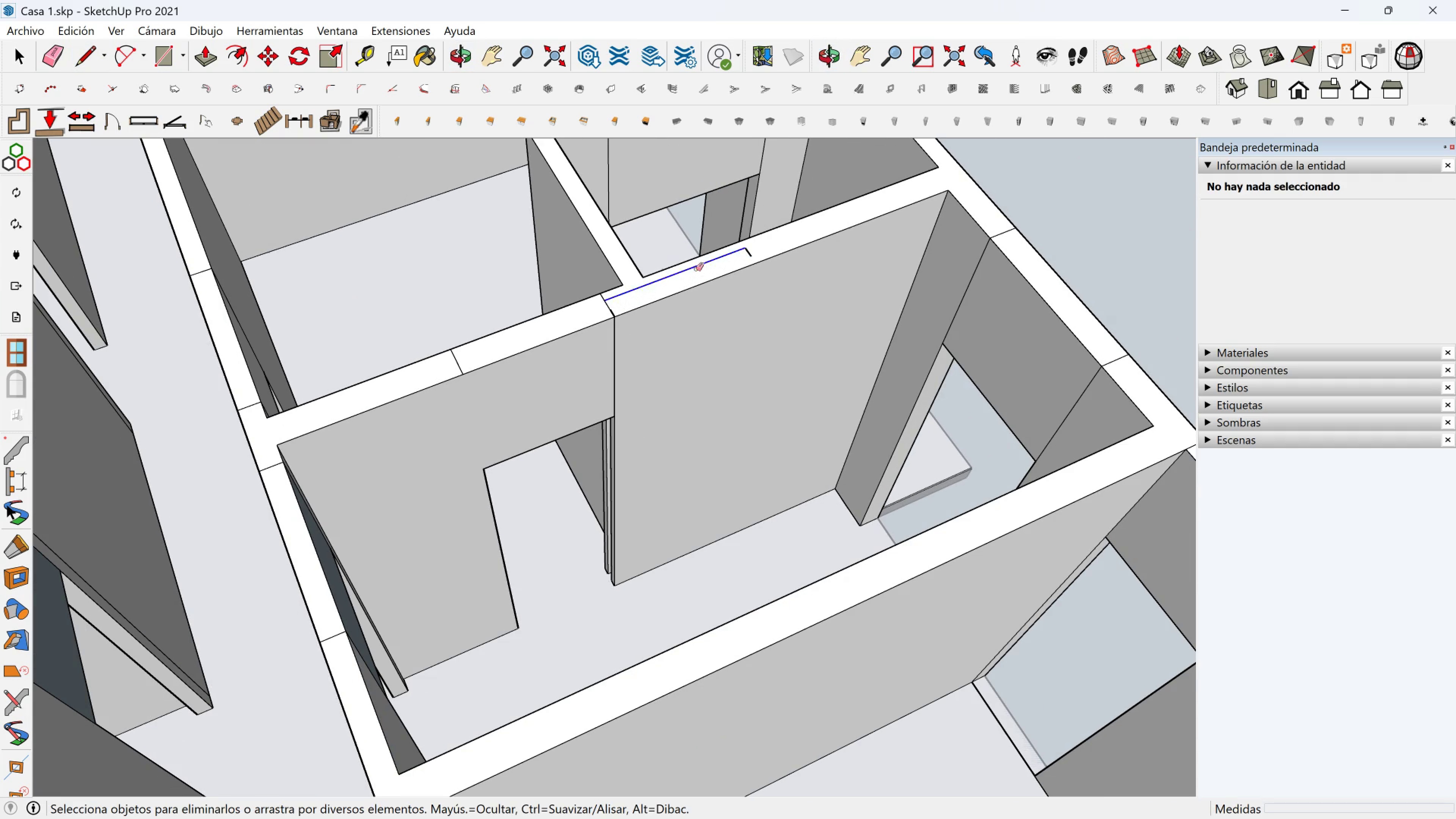 
left_click([696, 269])
 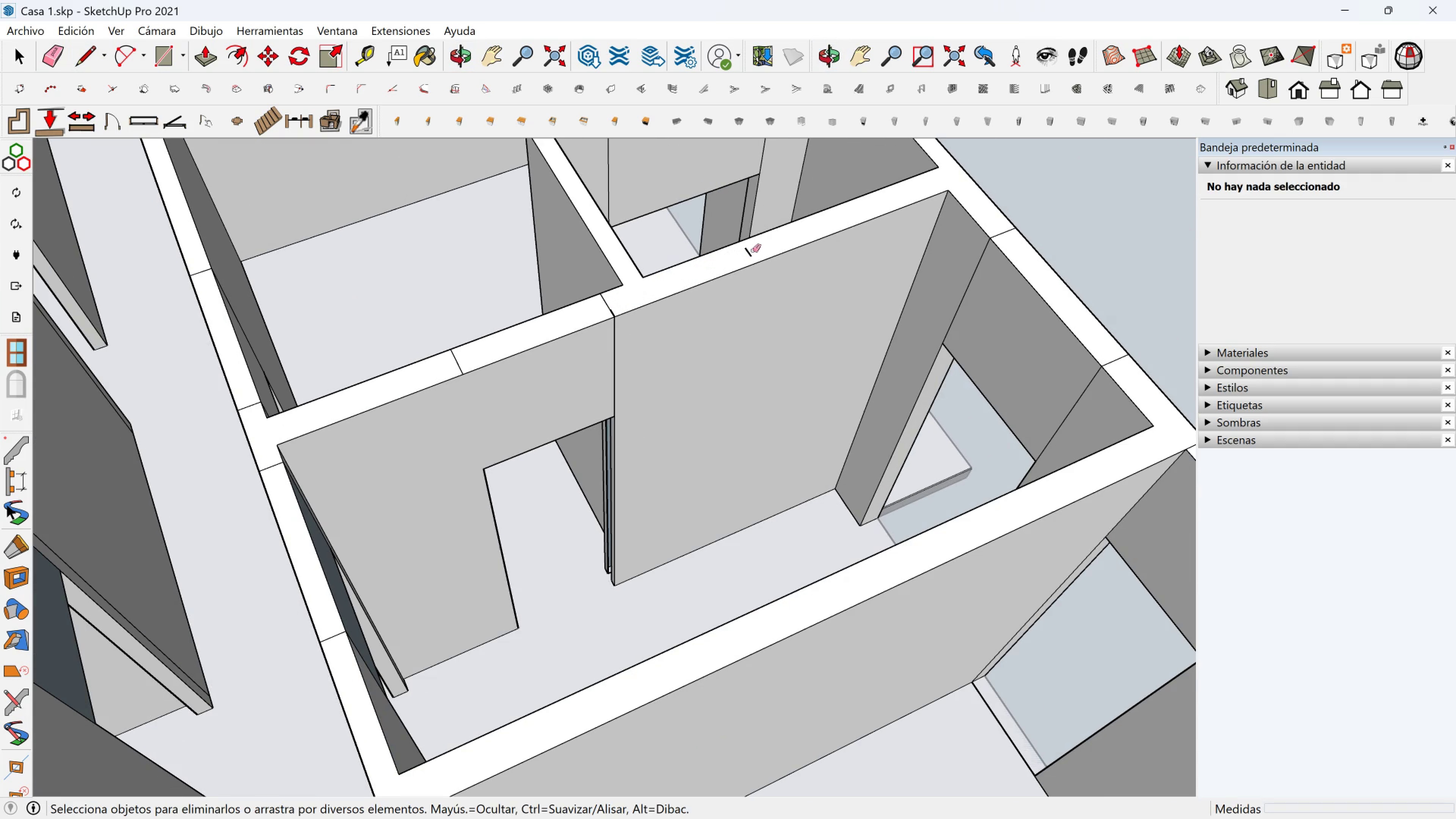 
left_click([753, 251])
 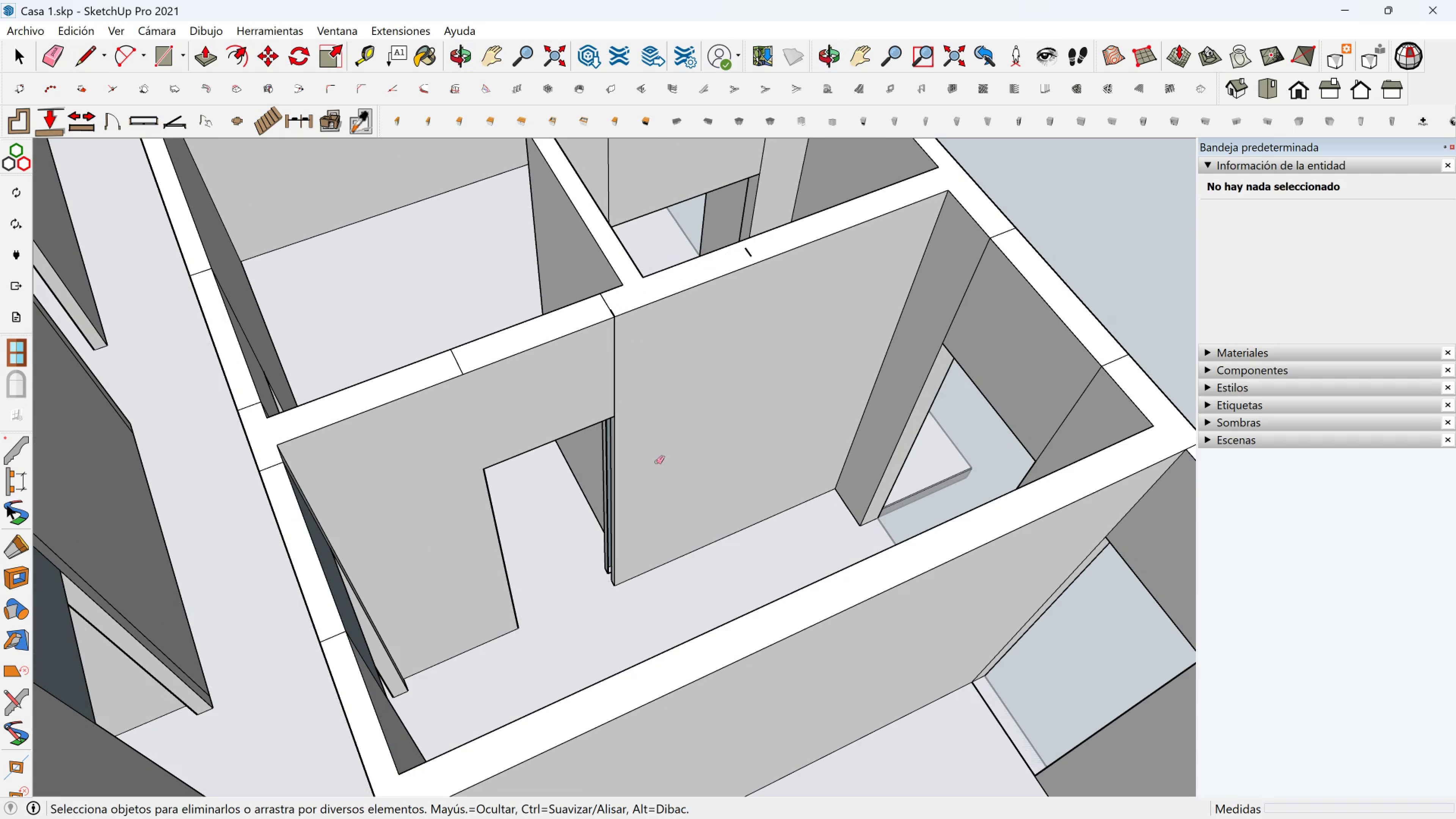 
key(Control+Z)
 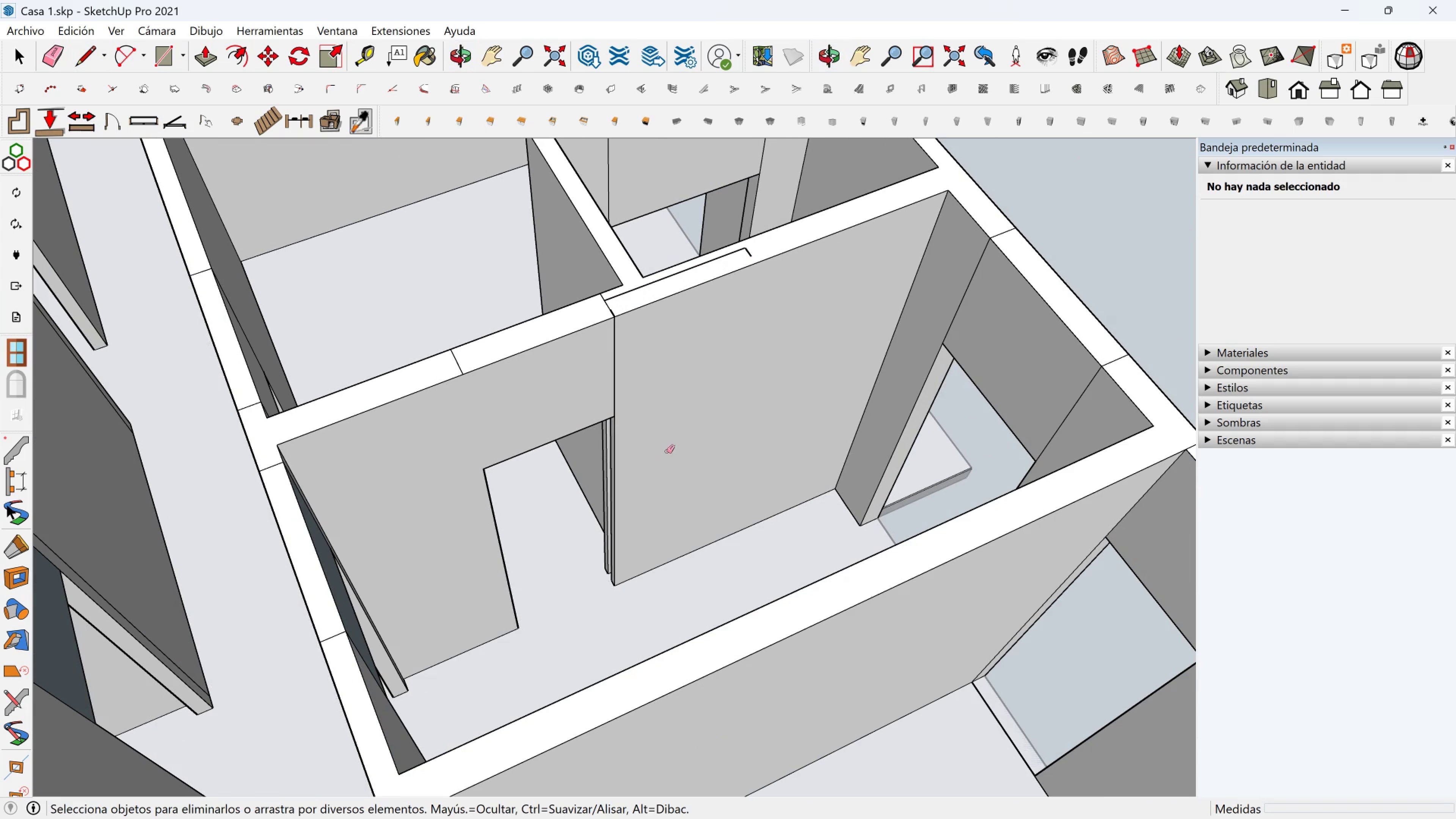 
key(Control+Z)
 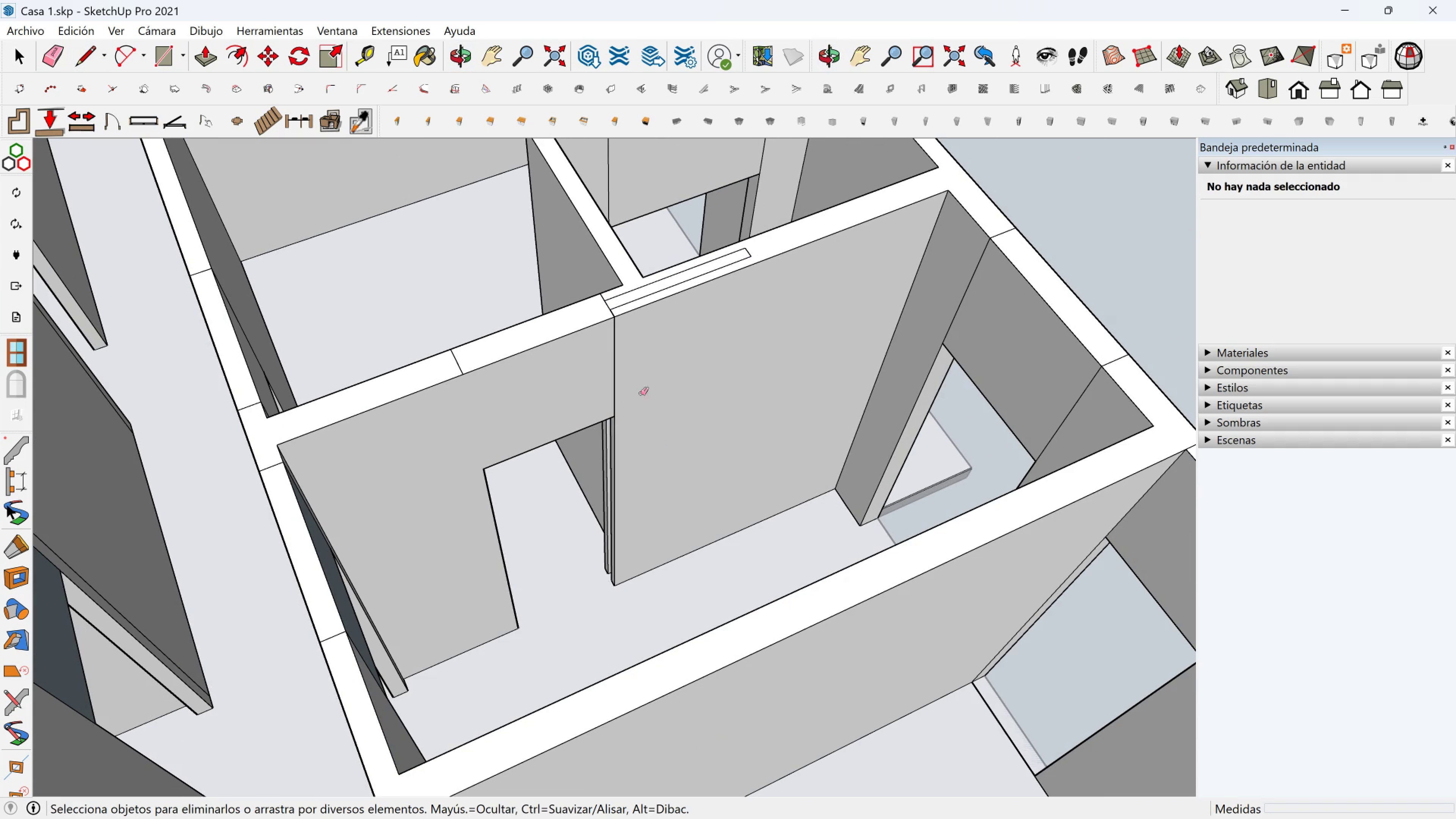 
hold_key(key=ShiftLeft, duration=0.5)
scroll: coordinate [621, 380], scroll_direction: down, amount: 1.0
 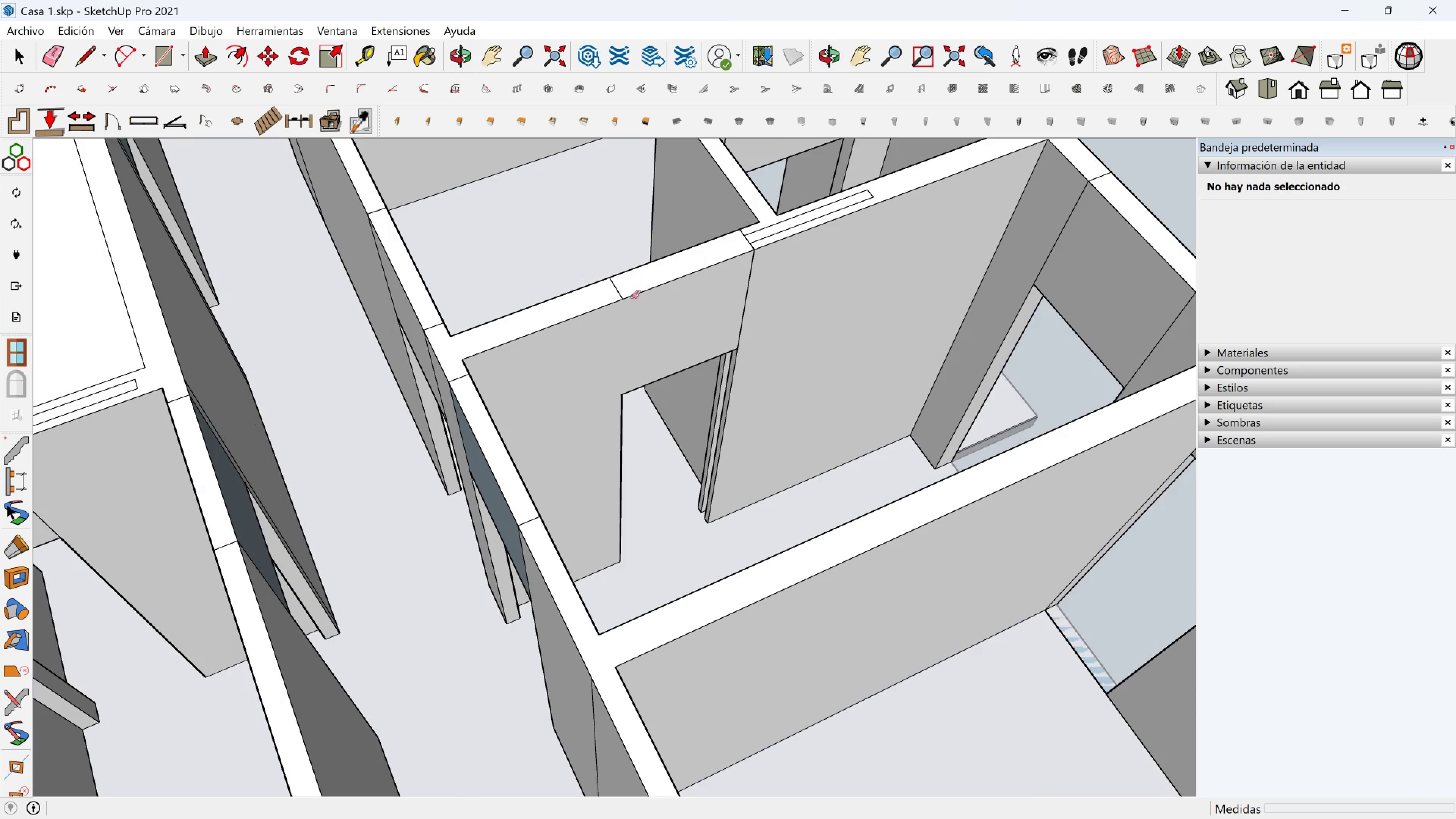 
left_click_drag(start_coordinate=[620, 289], to_coordinate=[616, 289])
 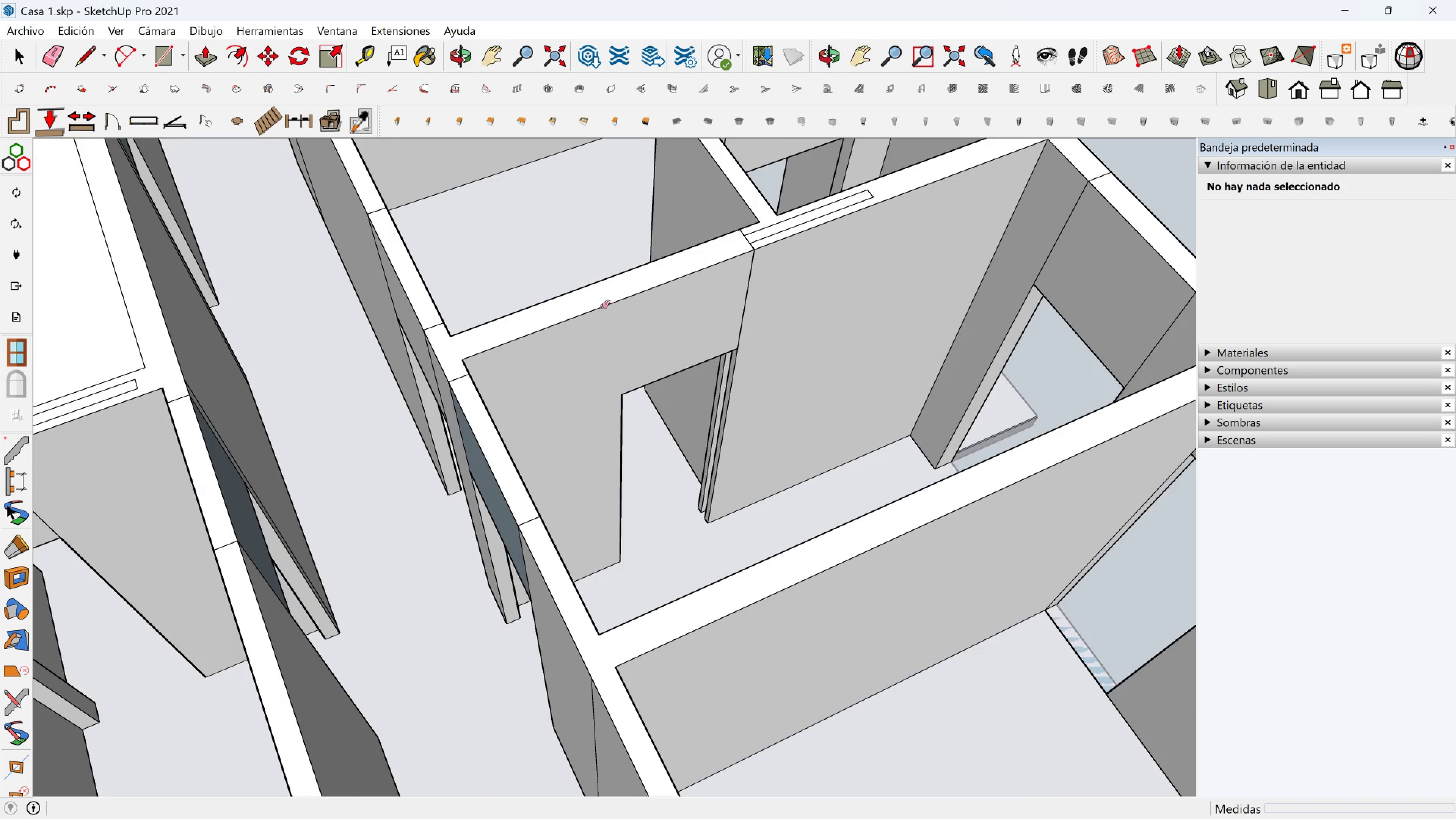 
scroll: coordinate [598, 317], scroll_direction: down, amount: 3.0
 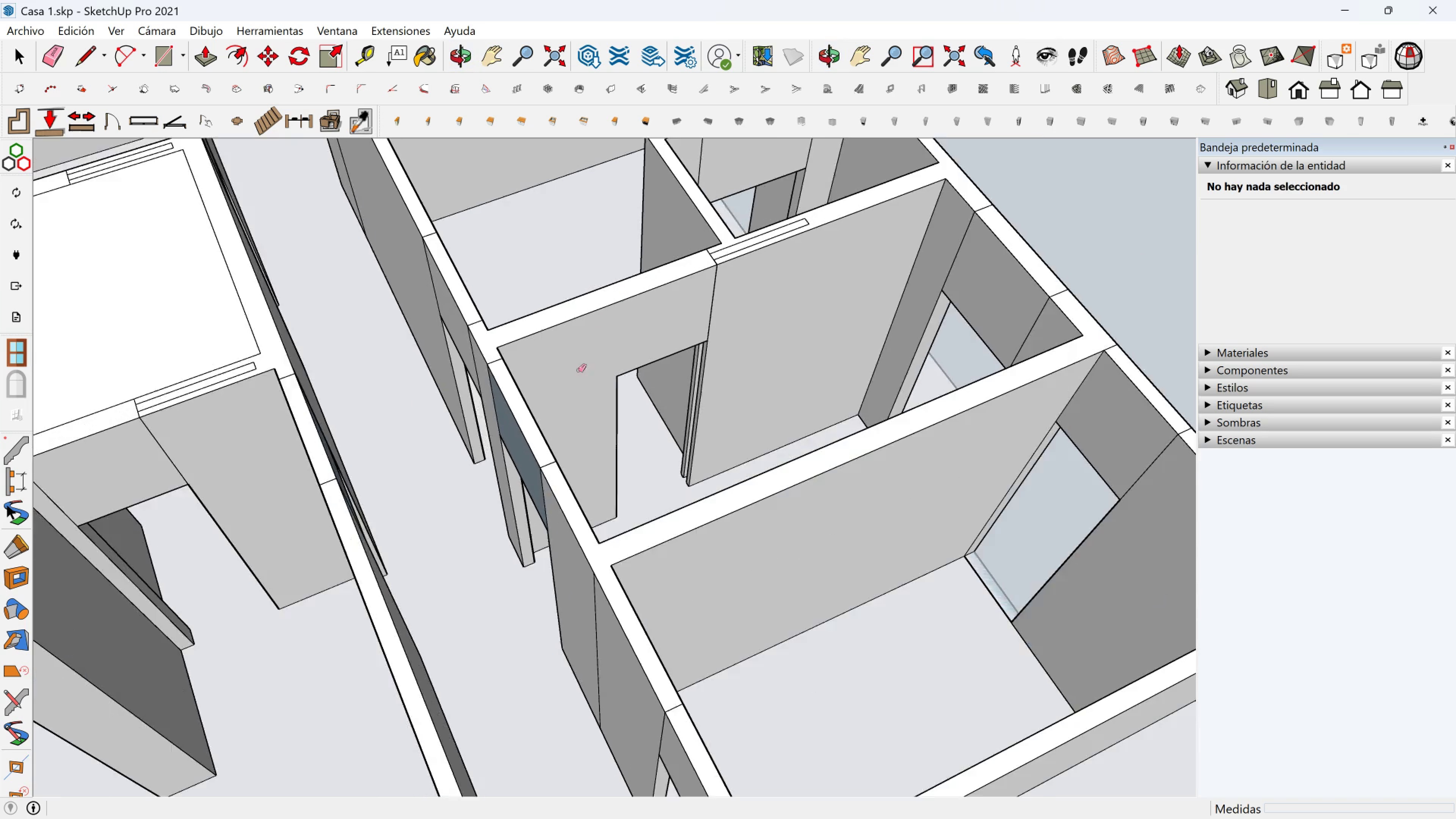 
key(Shift+ShiftLeft)
 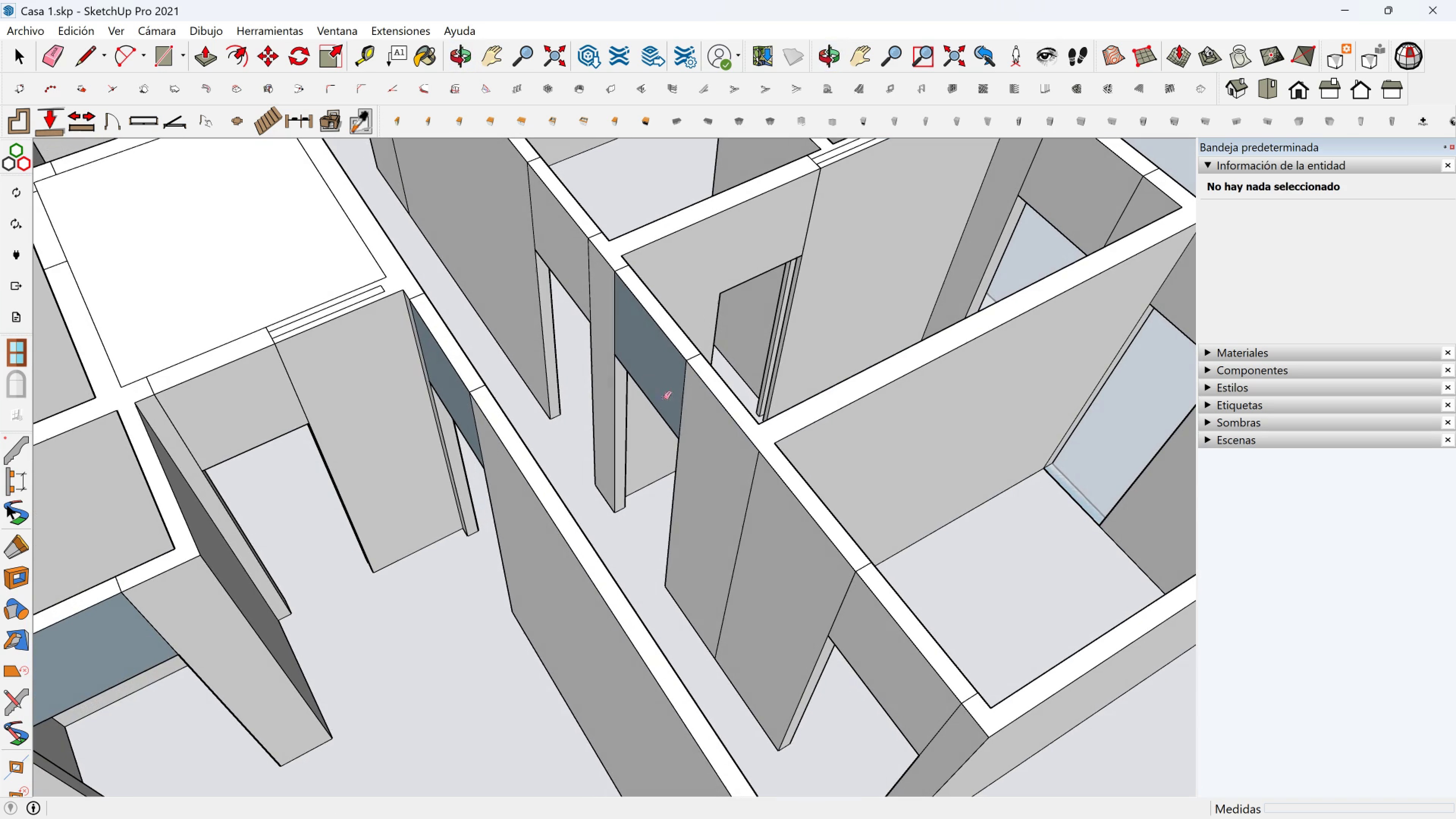 
left_click_drag(start_coordinate=[687, 395], to_coordinate=[684, 393])
 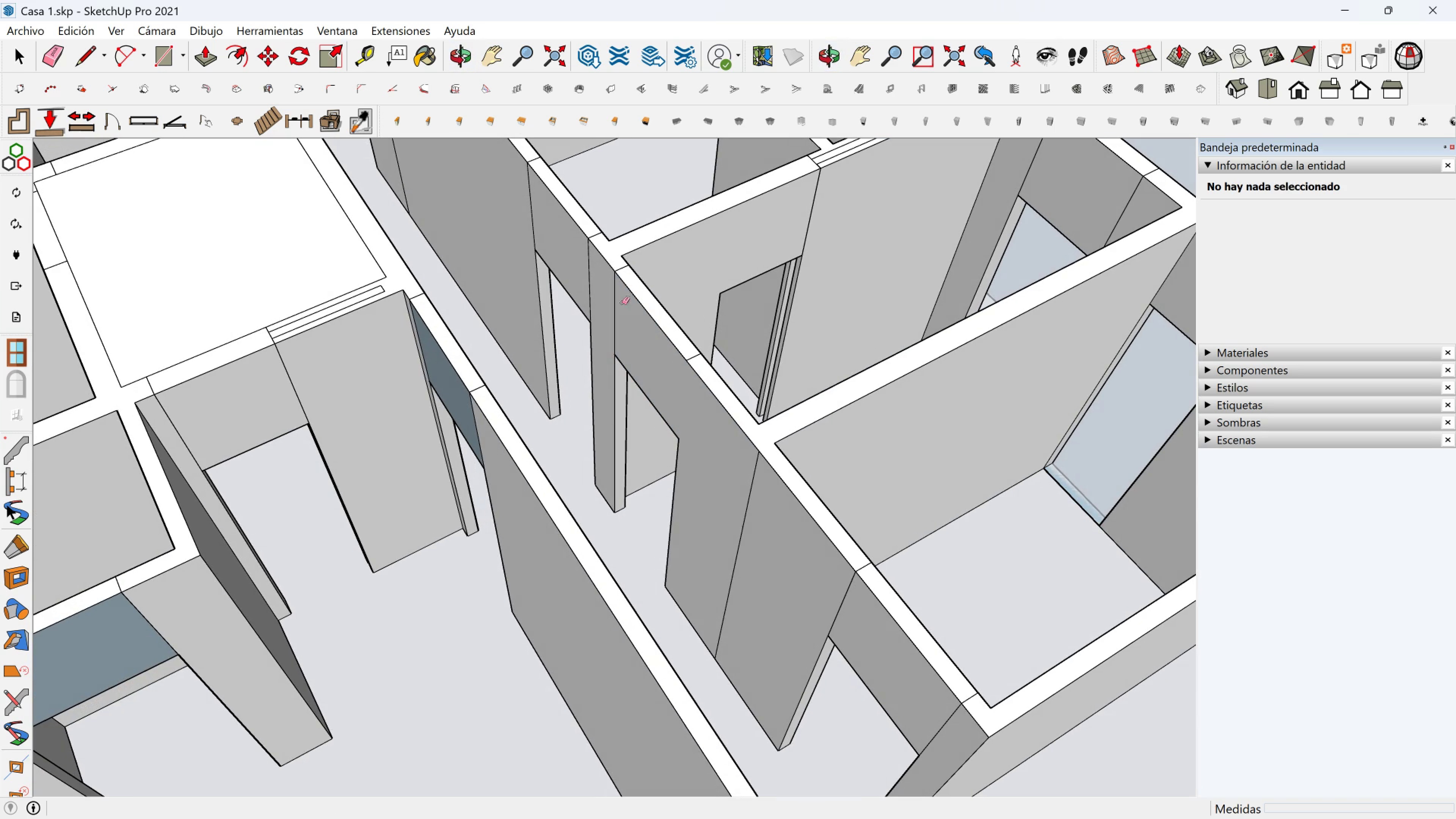 
left_click_drag(start_coordinate=[621, 302], to_coordinate=[617, 298])
 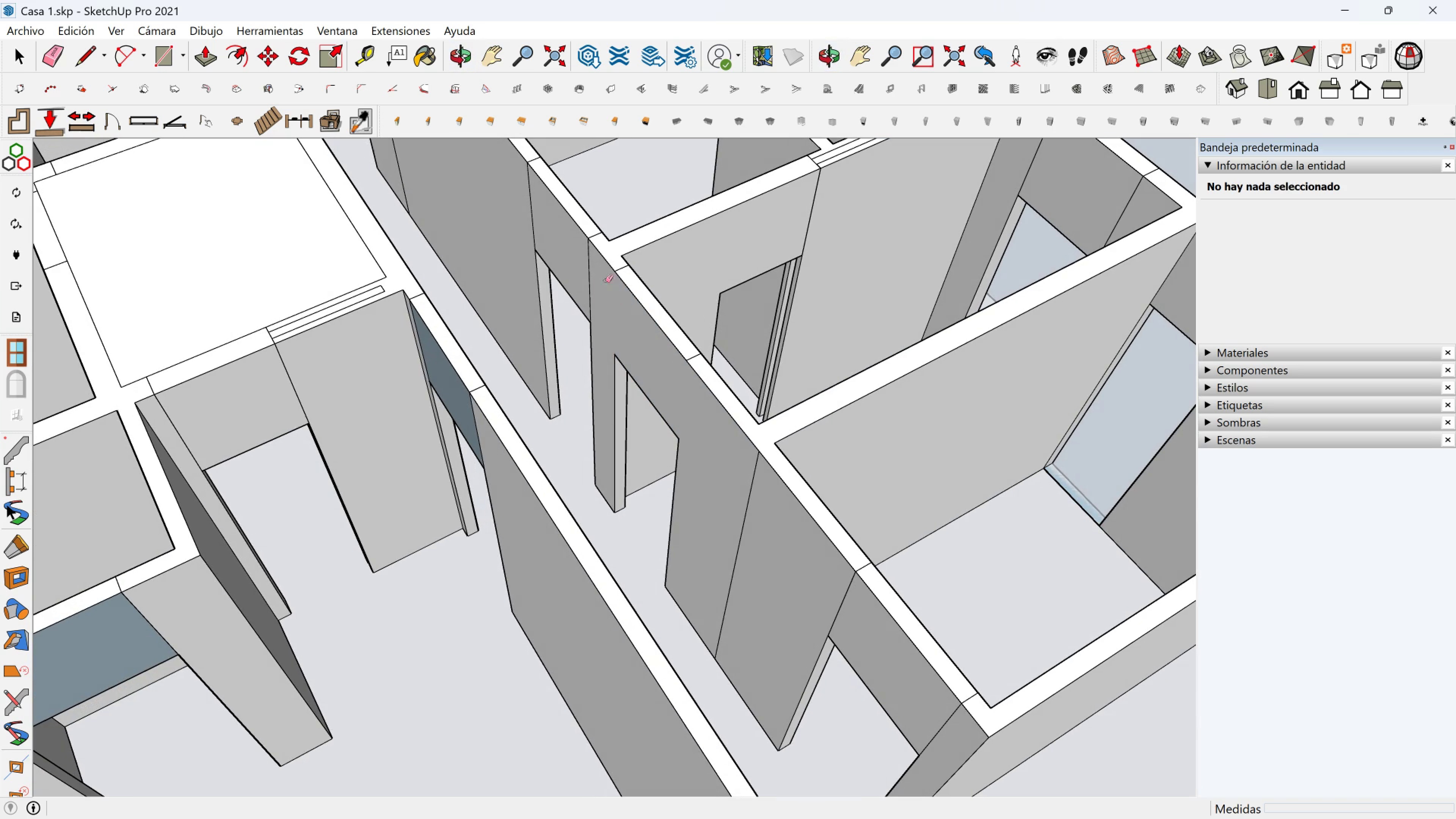 
left_click_drag(start_coordinate=[604, 279], to_coordinate=[579, 262])
 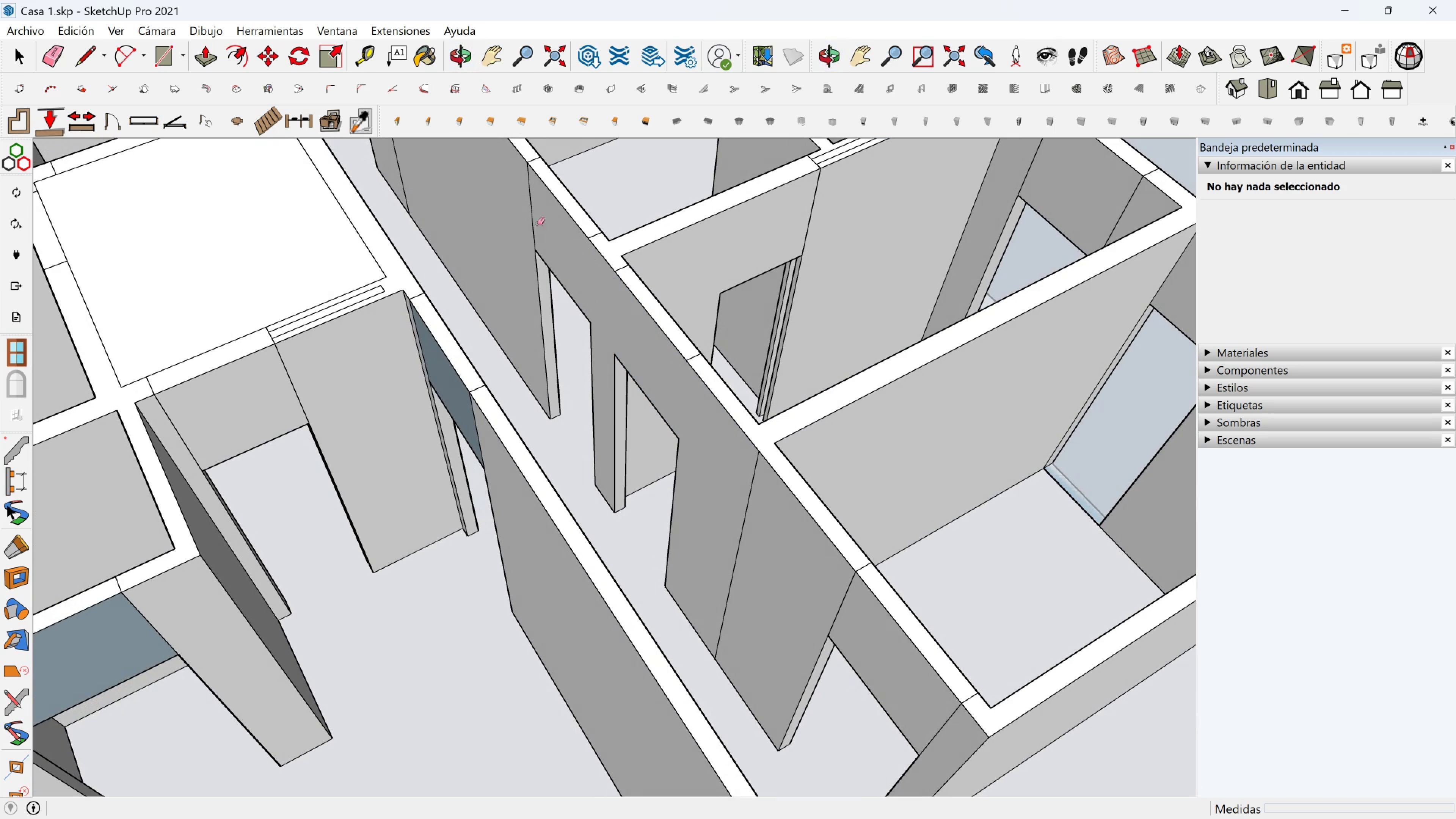 
left_click_drag(start_coordinate=[534, 221], to_coordinate=[519, 210])
 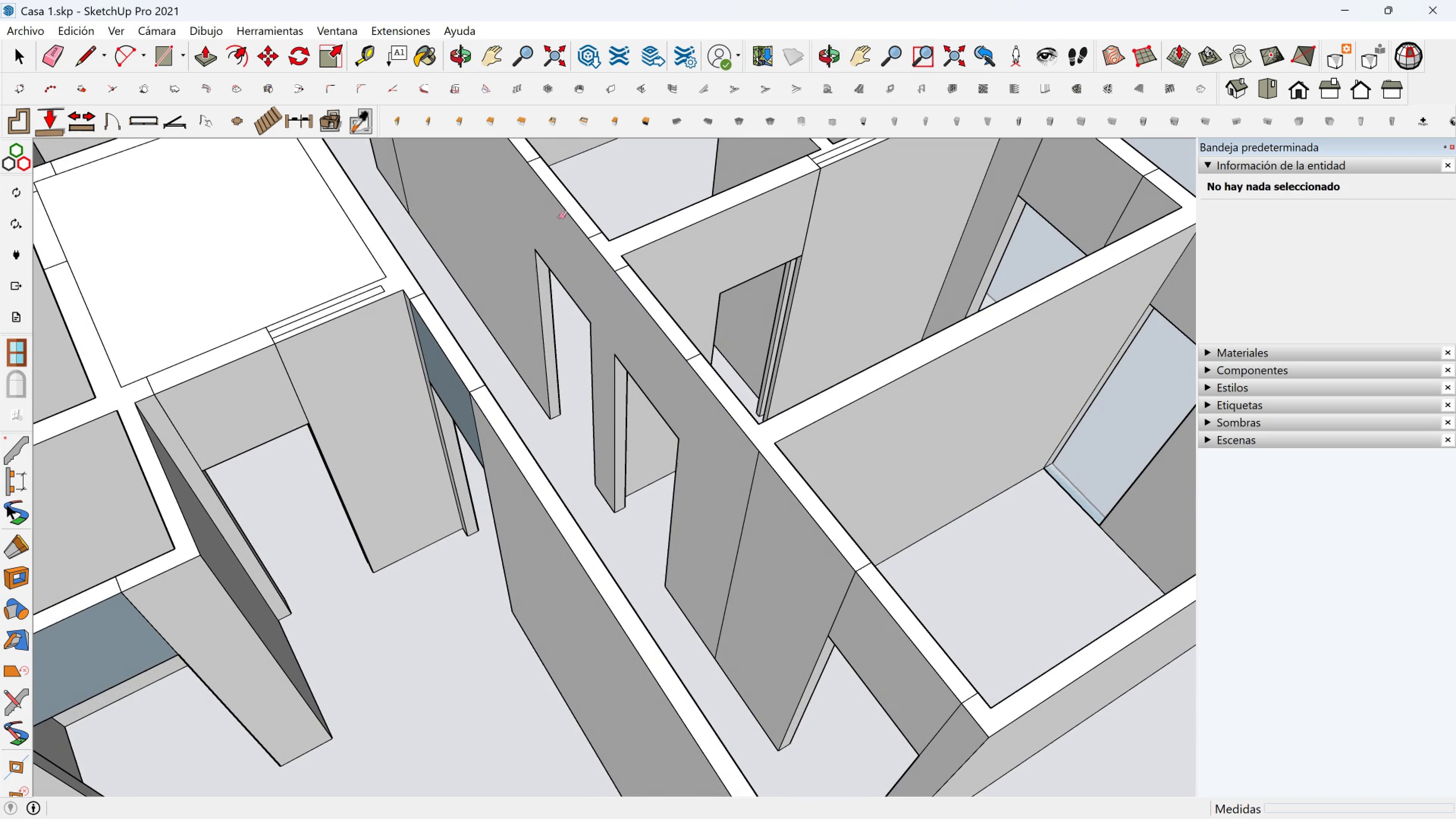 
scroll: coordinate [482, 343], scroll_direction: up, amount: 3.0
 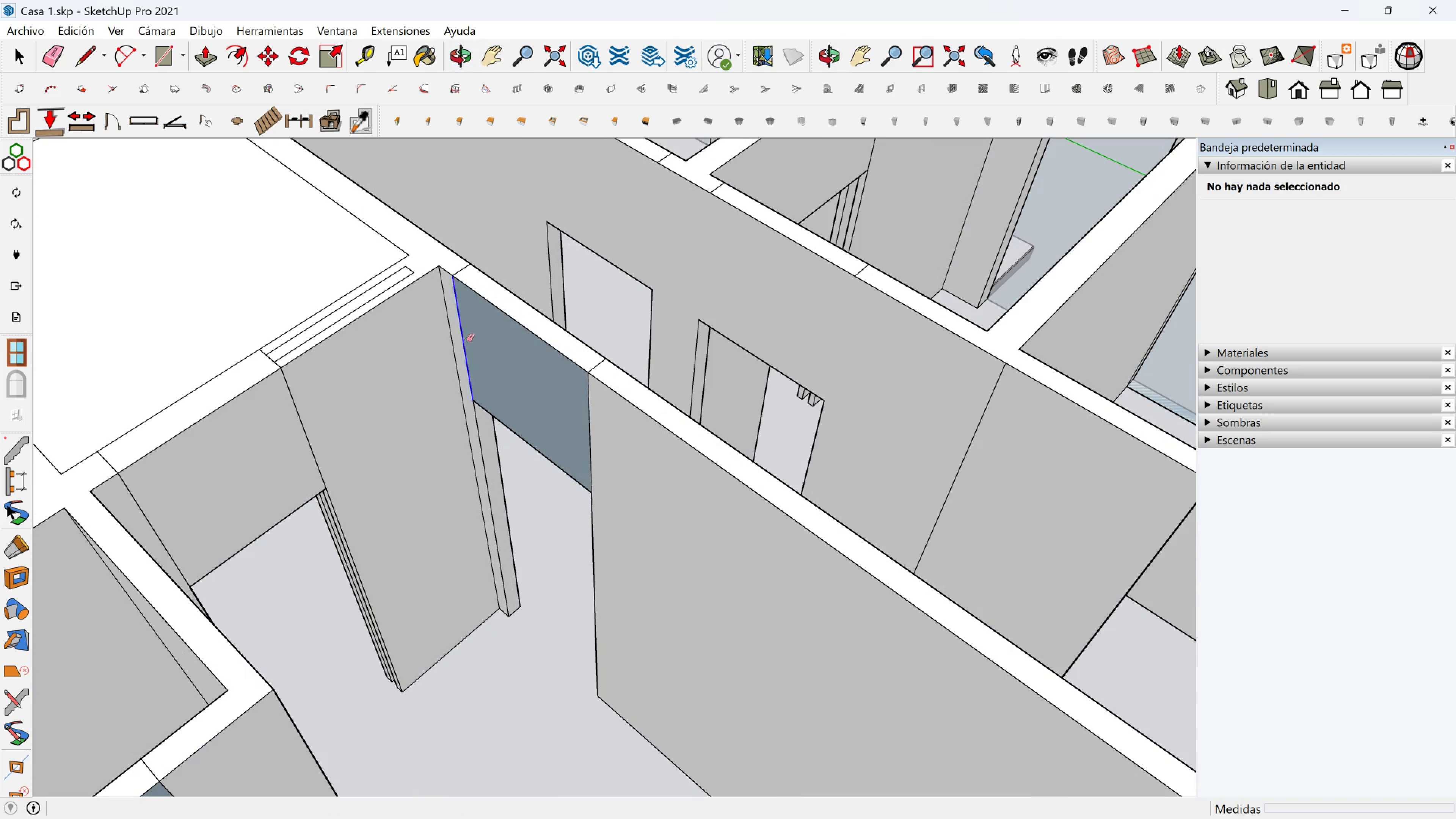 
left_click([466, 340])
 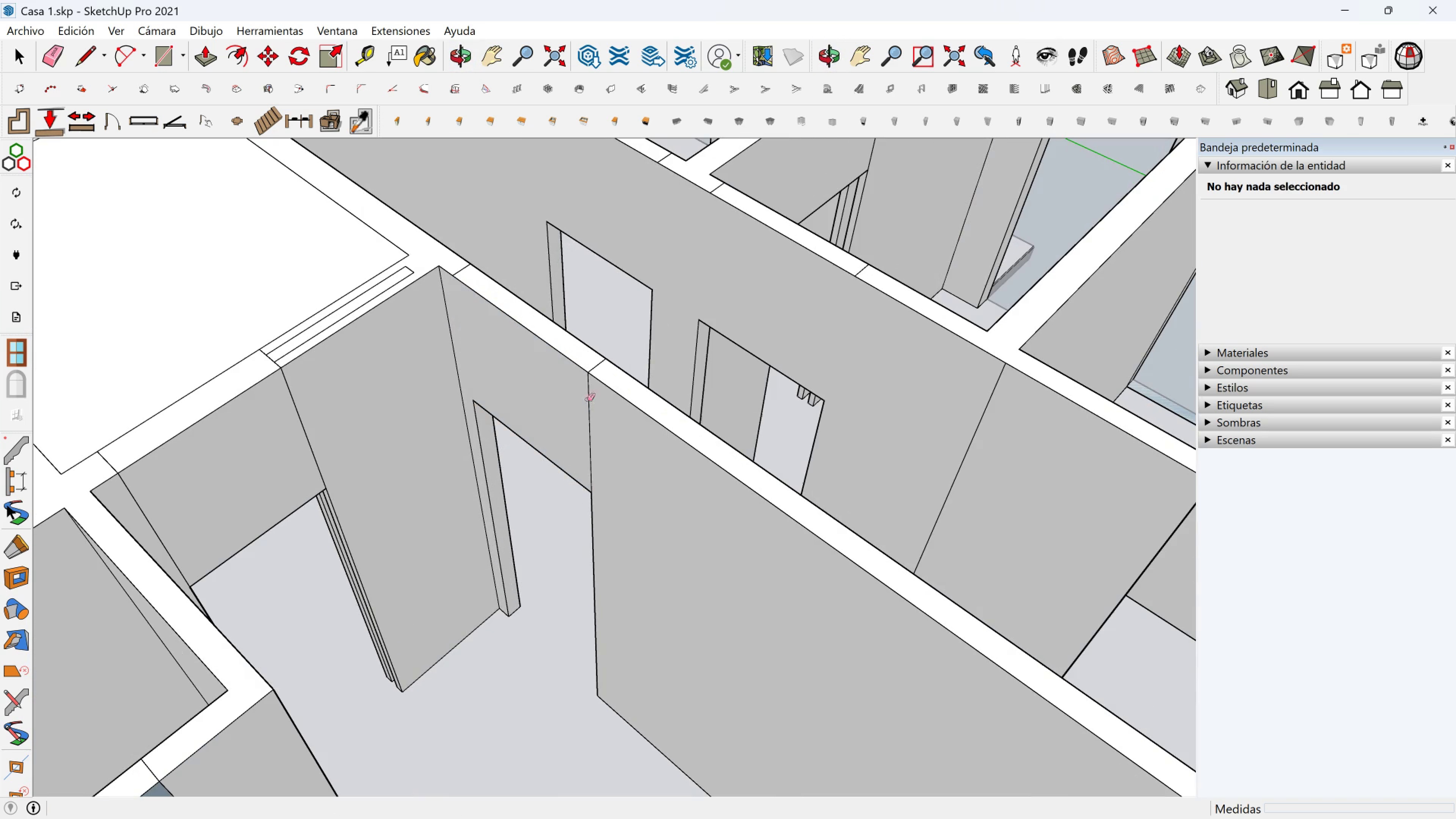 
left_click_drag(start_coordinate=[589, 400], to_coordinate=[600, 414])
 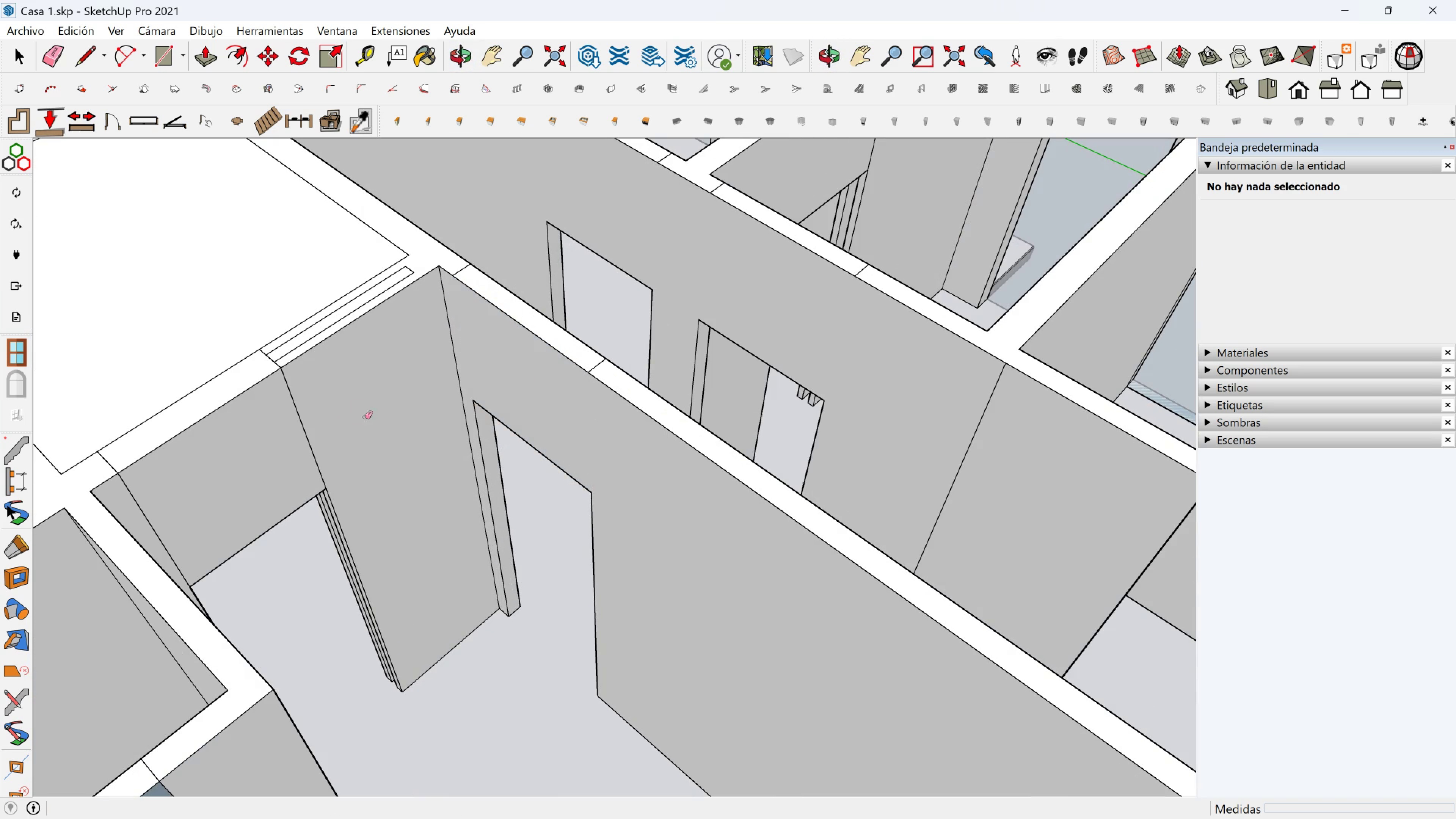 
left_click_drag(start_coordinate=[338, 417], to_coordinate=[271, 438])
 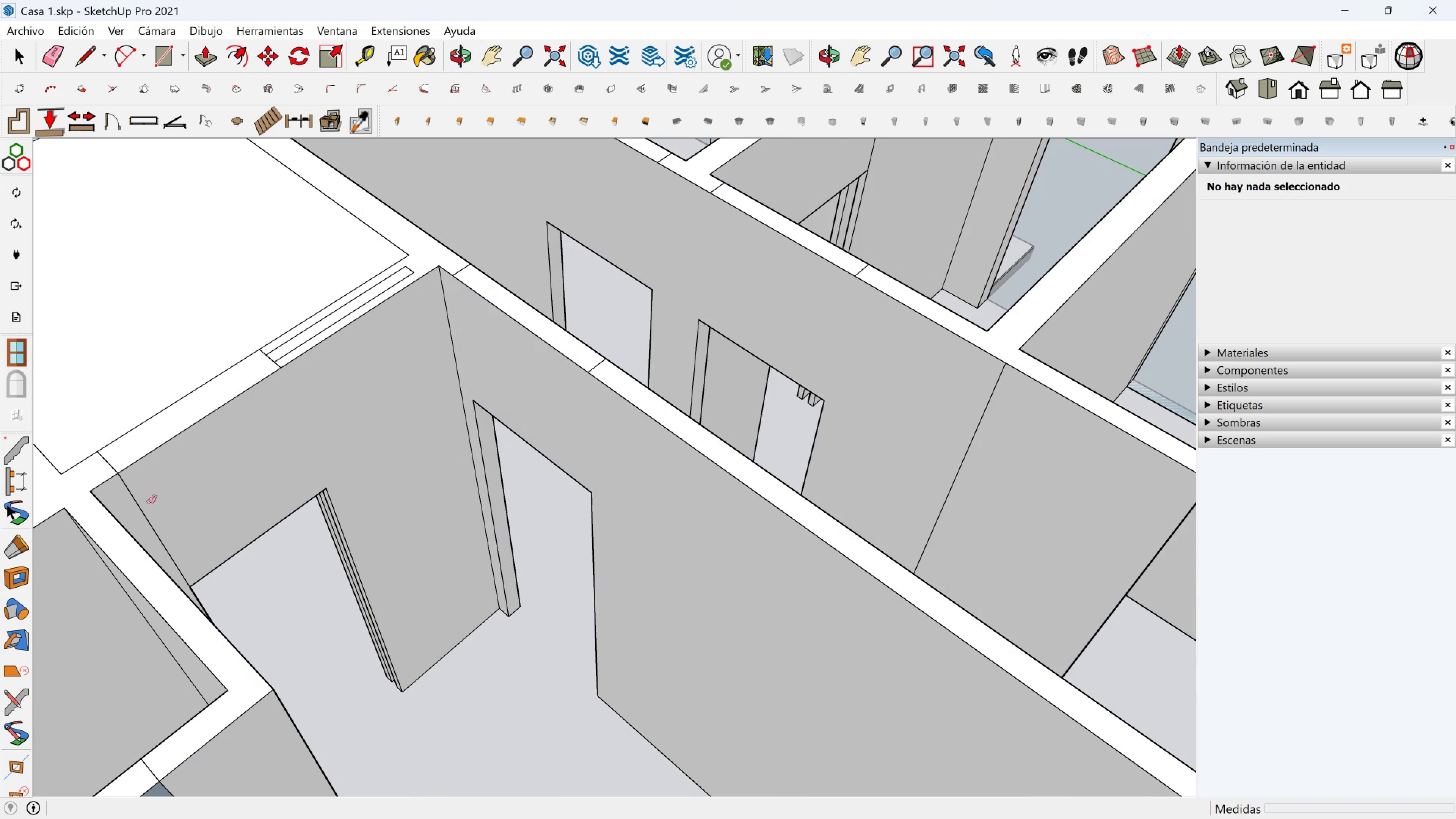 
left_click_drag(start_coordinate=[148, 502], to_coordinate=[136, 509])
 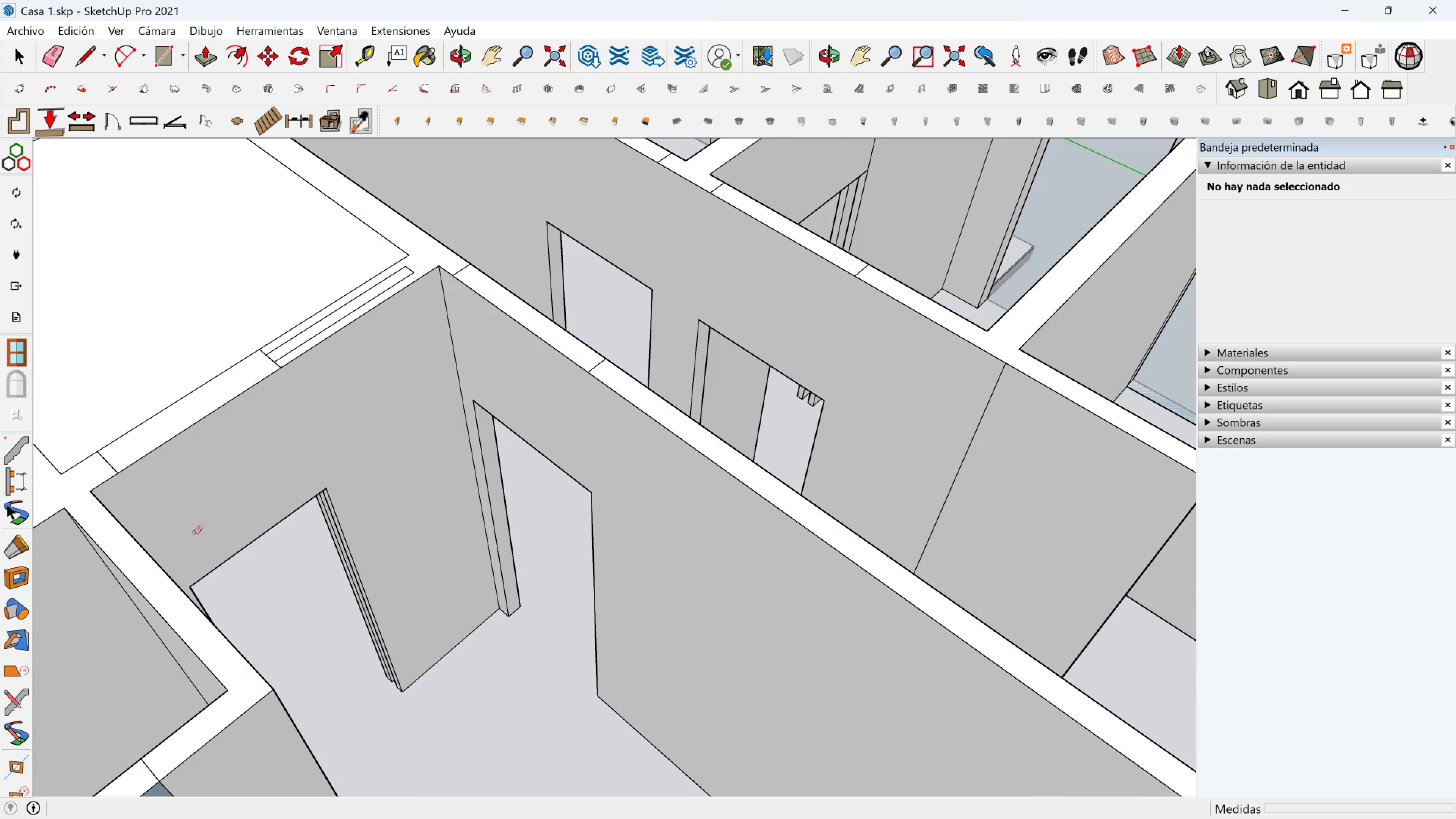 
hold_key(key=ShiftLeft, duration=0.36)
 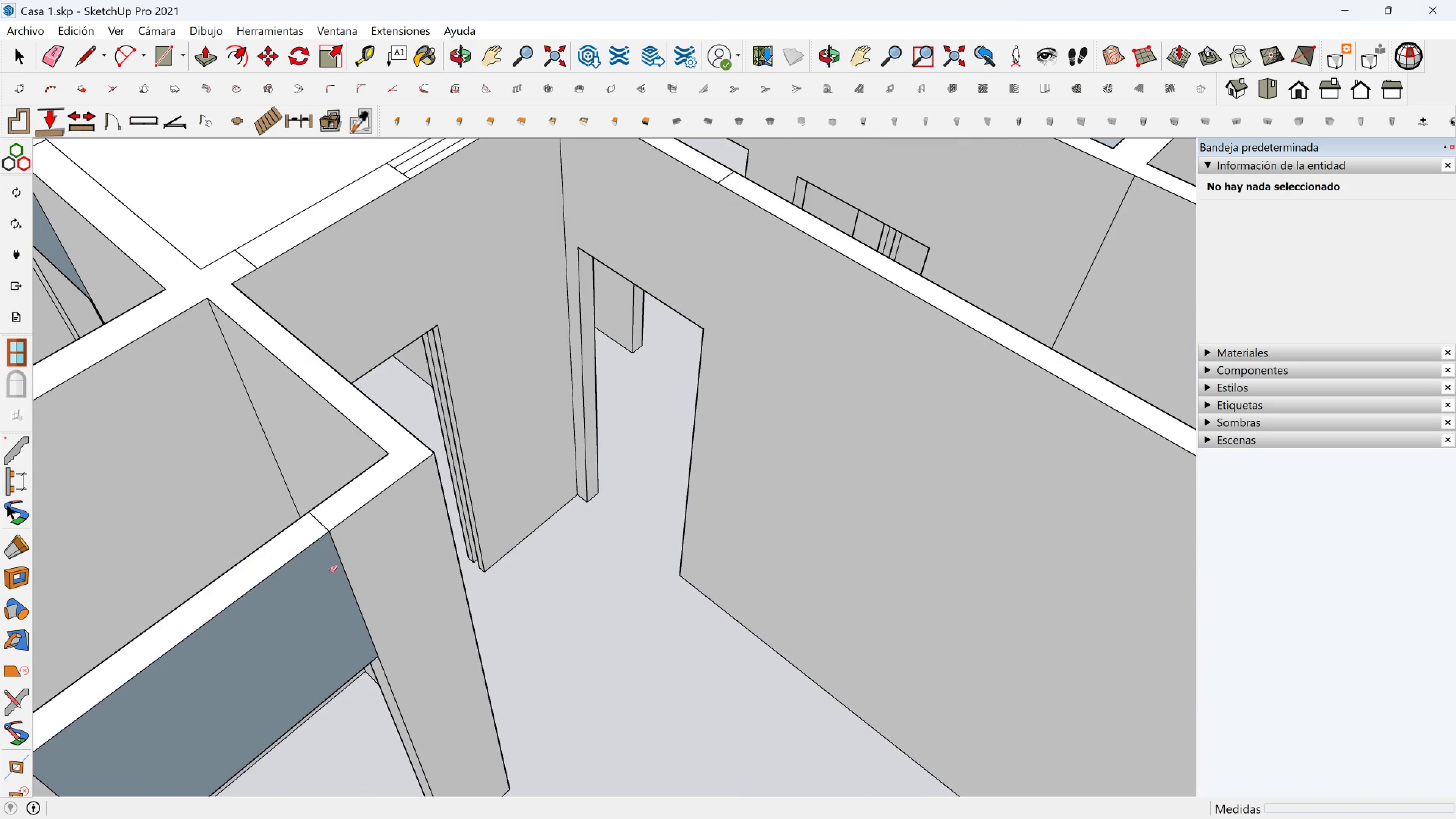 
left_click_drag(start_coordinate=[338, 563], to_coordinate=[357, 553])
 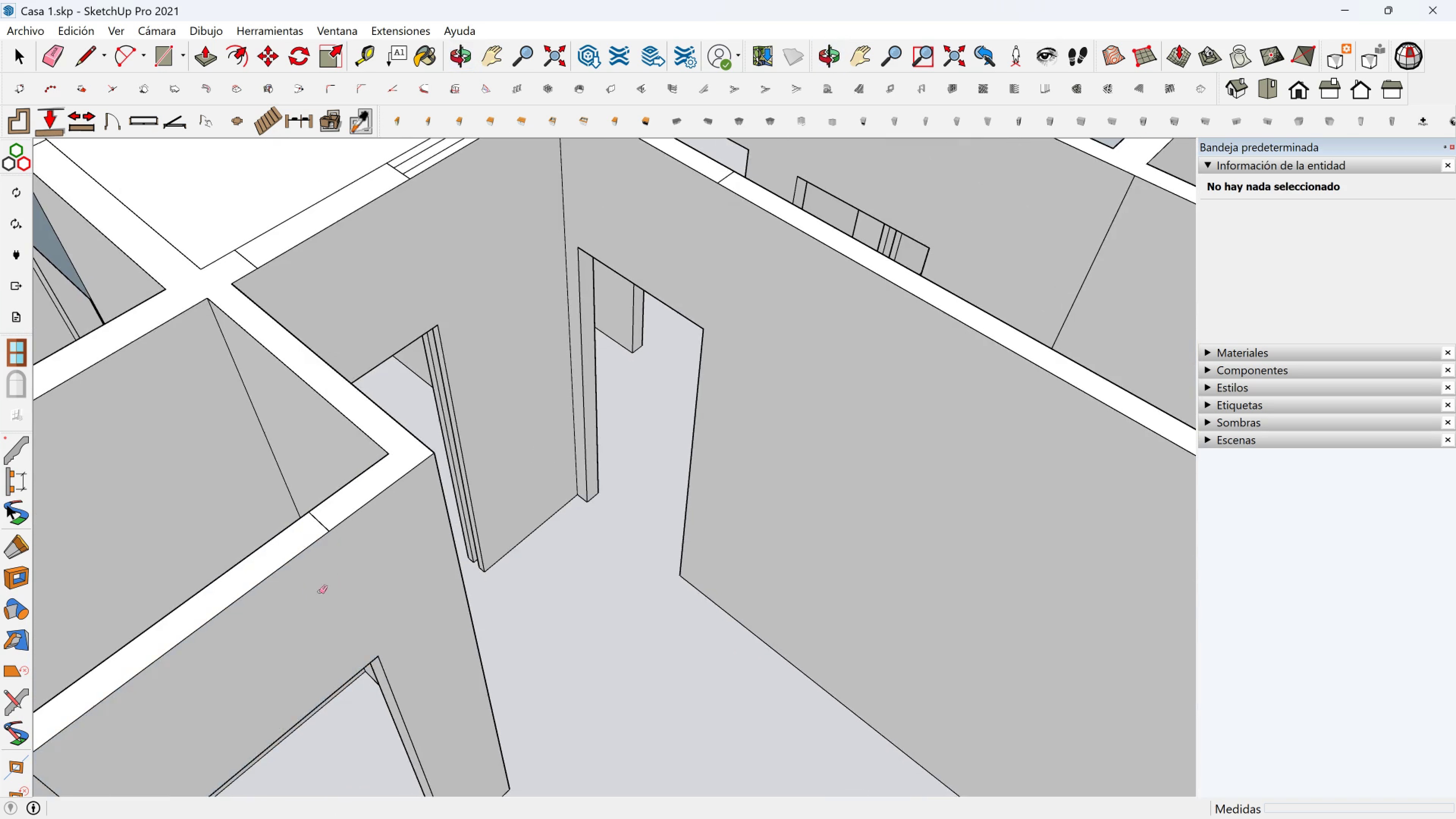 
scroll: coordinate [316, 592], scroll_direction: down, amount: 3.0
 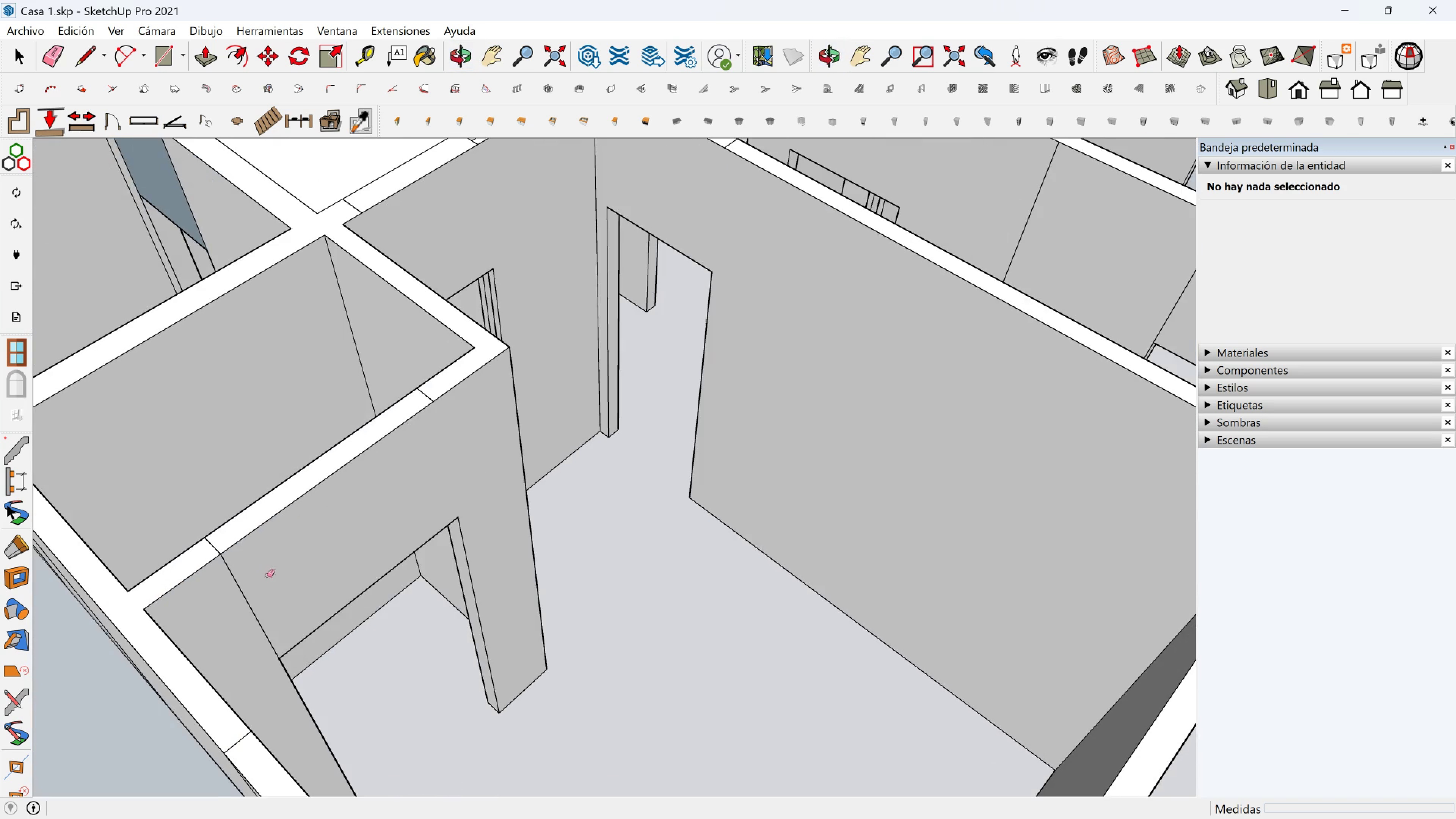 
hold_key(key=ShiftLeft, duration=0.37)
 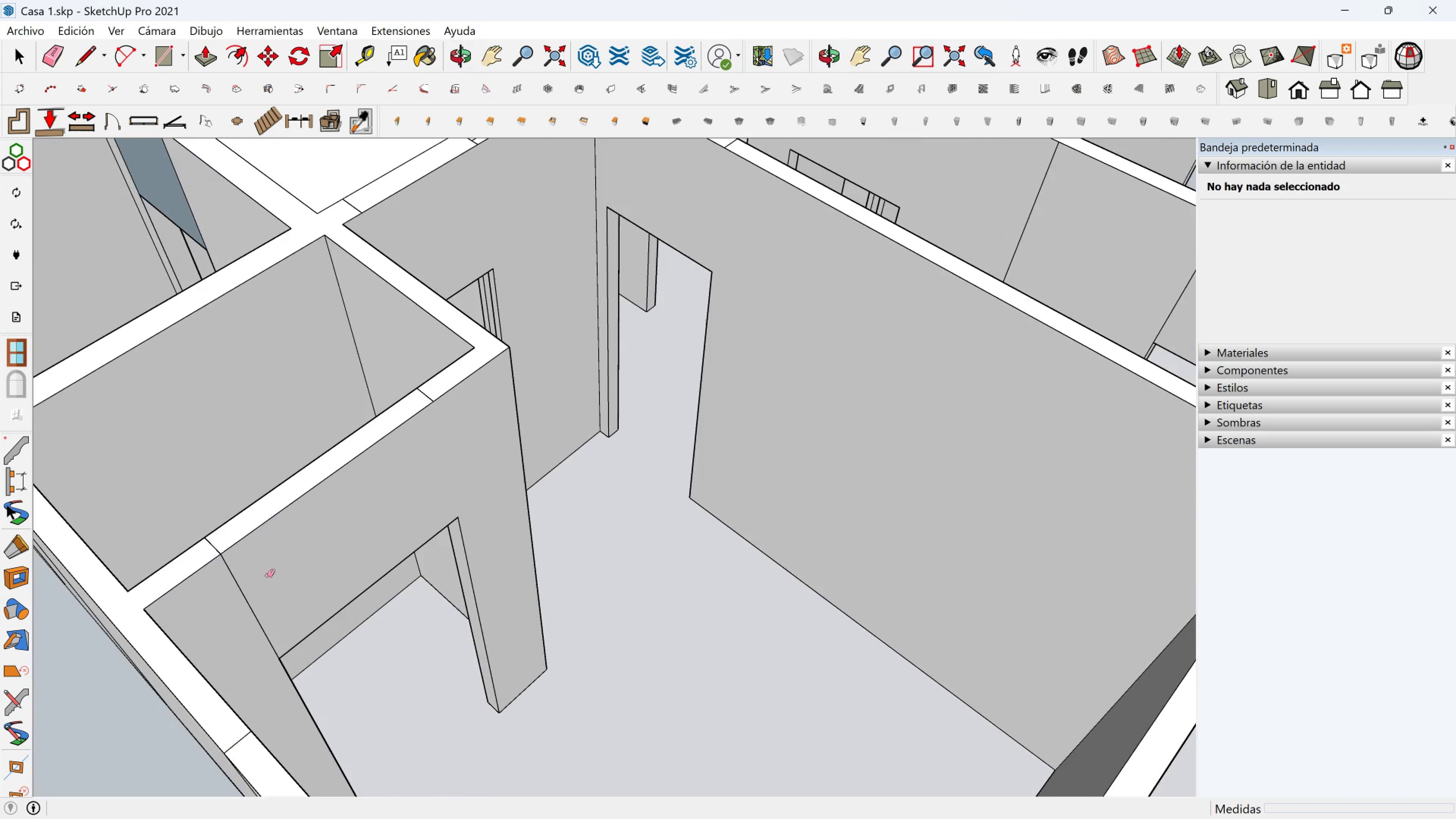 
left_click_drag(start_coordinate=[266, 576], to_coordinate=[215, 617])
 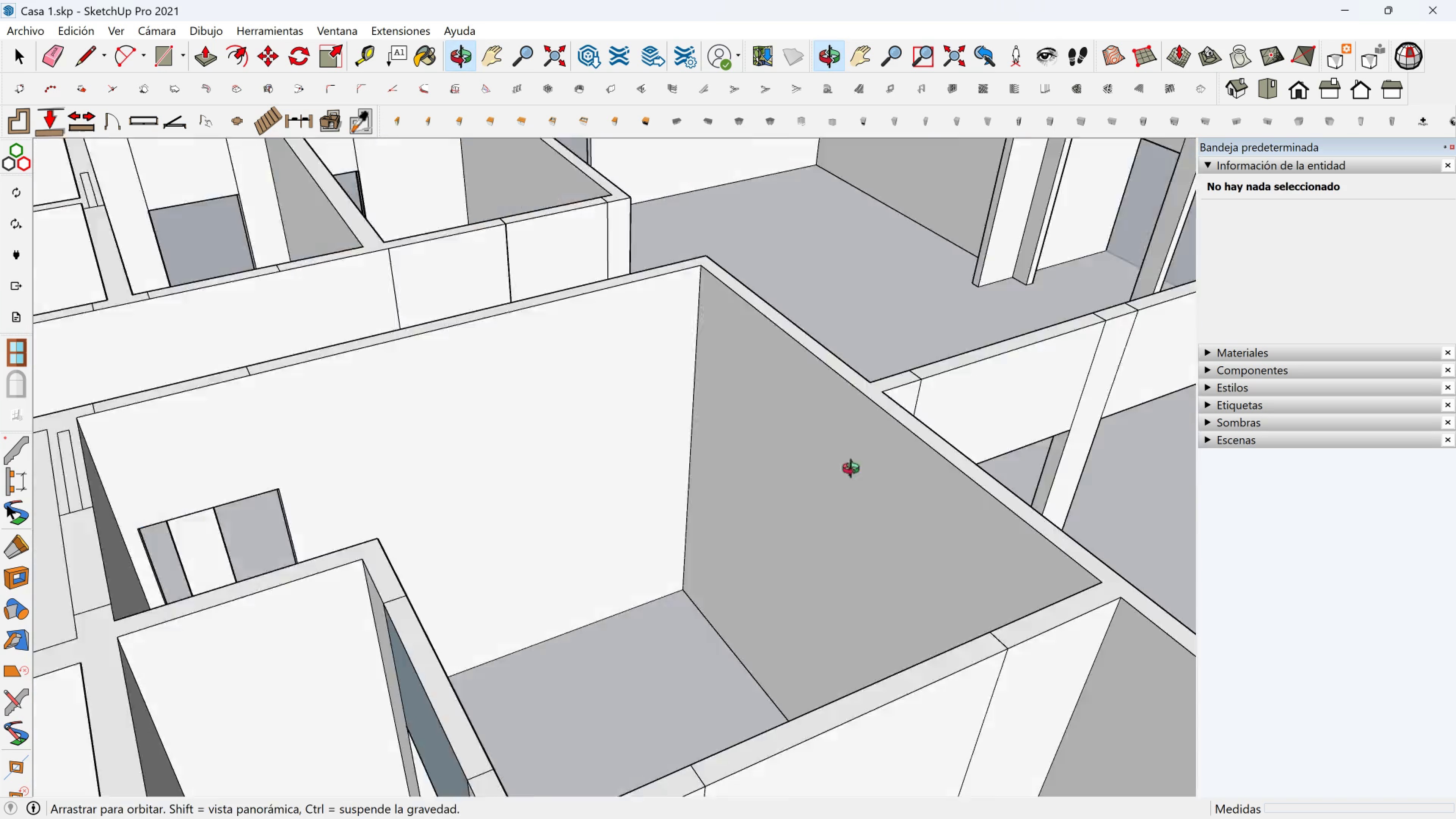 
hold_key(key=ShiftLeft, duration=0.35)
 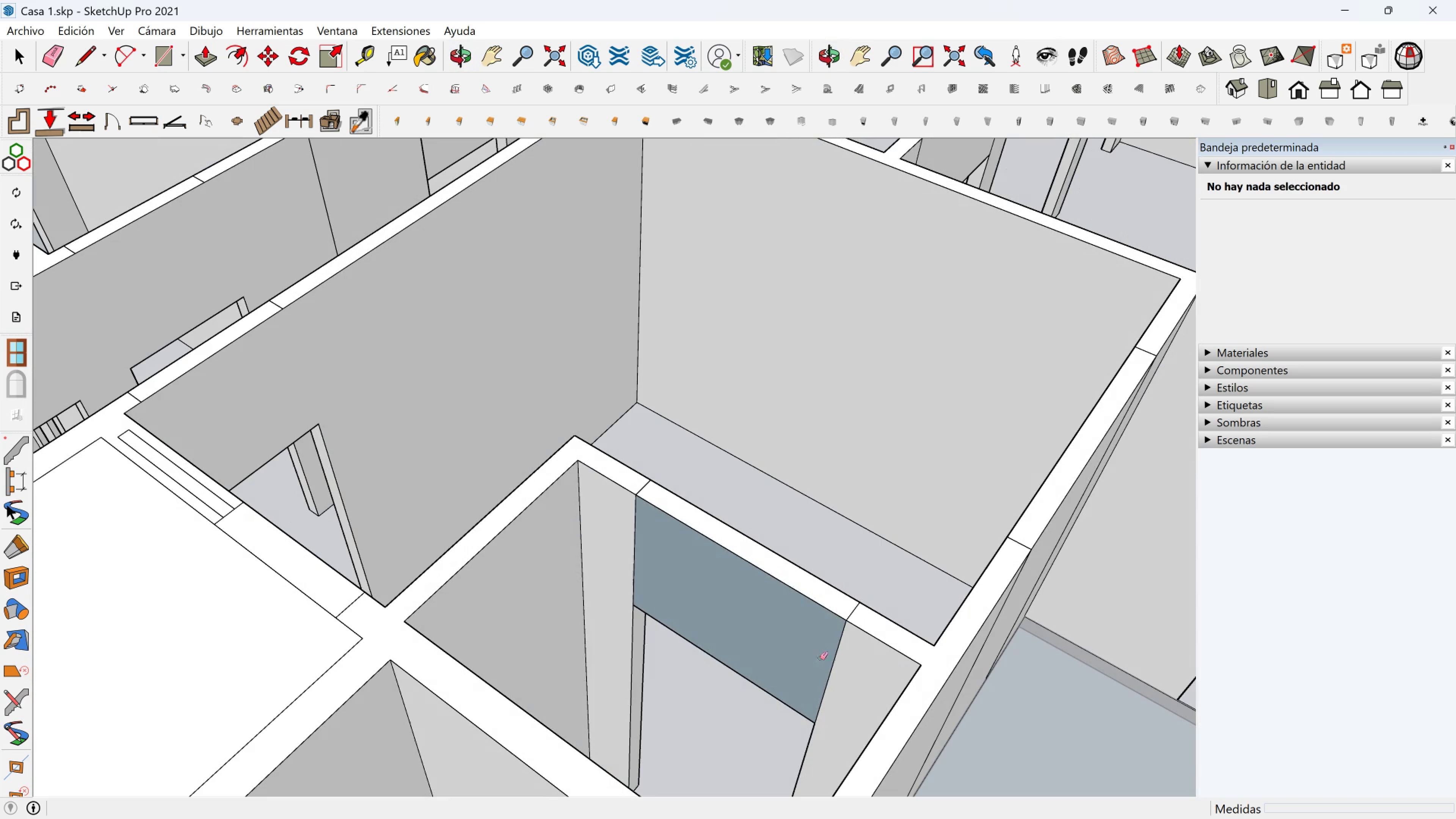 
left_click_drag(start_coordinate=[836, 671], to_coordinate=[819, 662])
 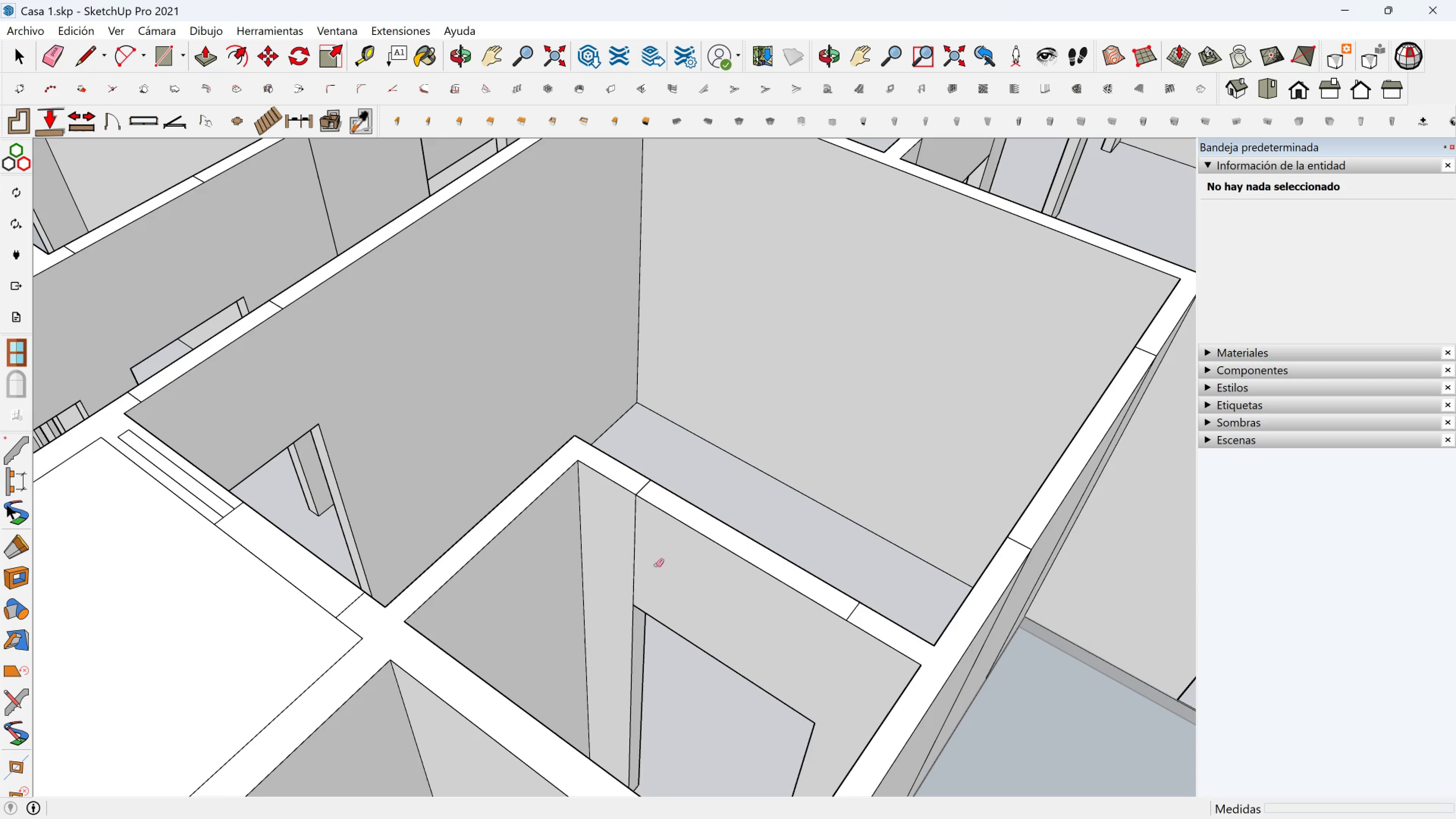 
left_click_drag(start_coordinate=[647, 561], to_coordinate=[623, 541])
 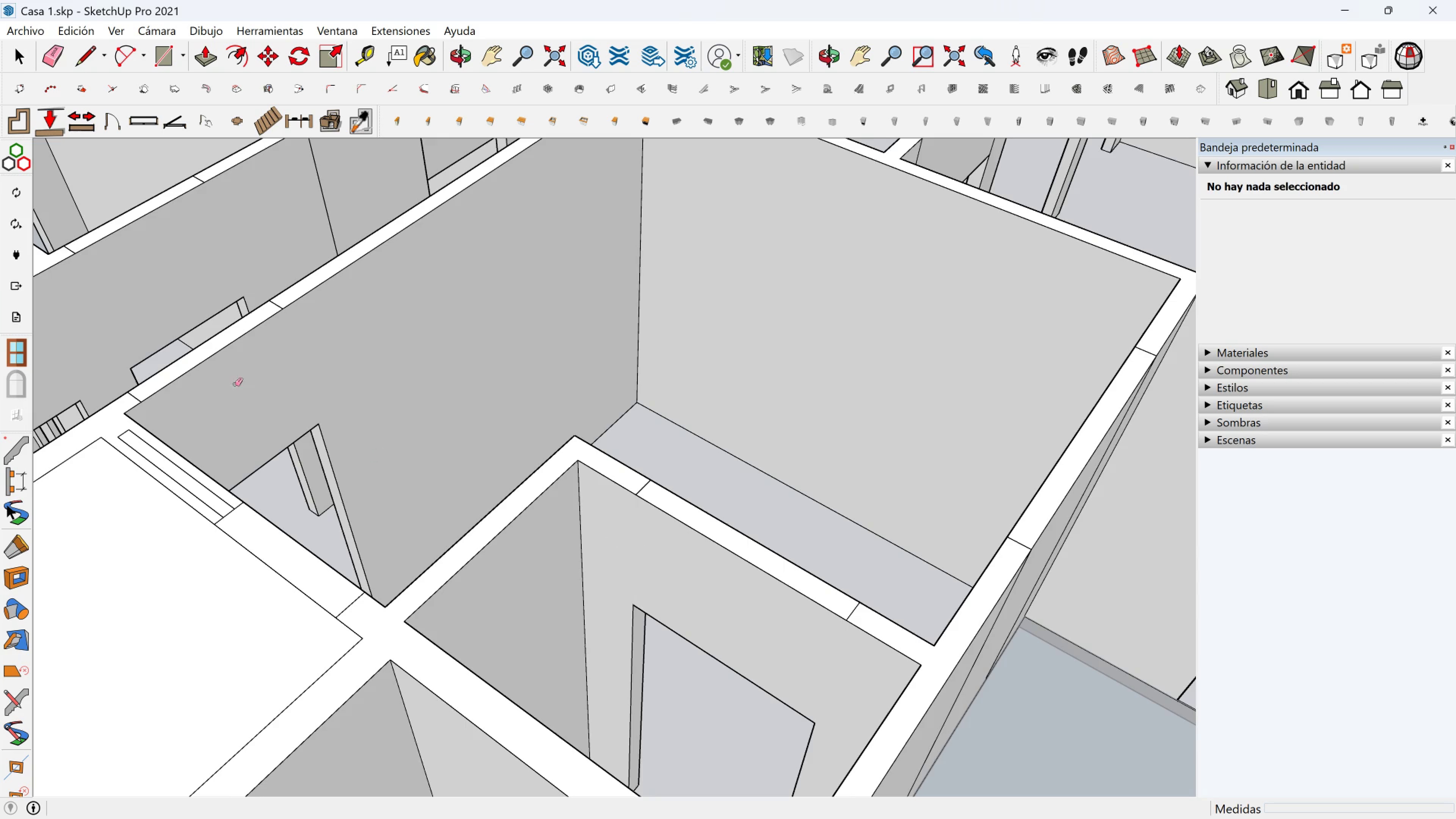 
hold_key(key=ShiftLeft, duration=0.37)
 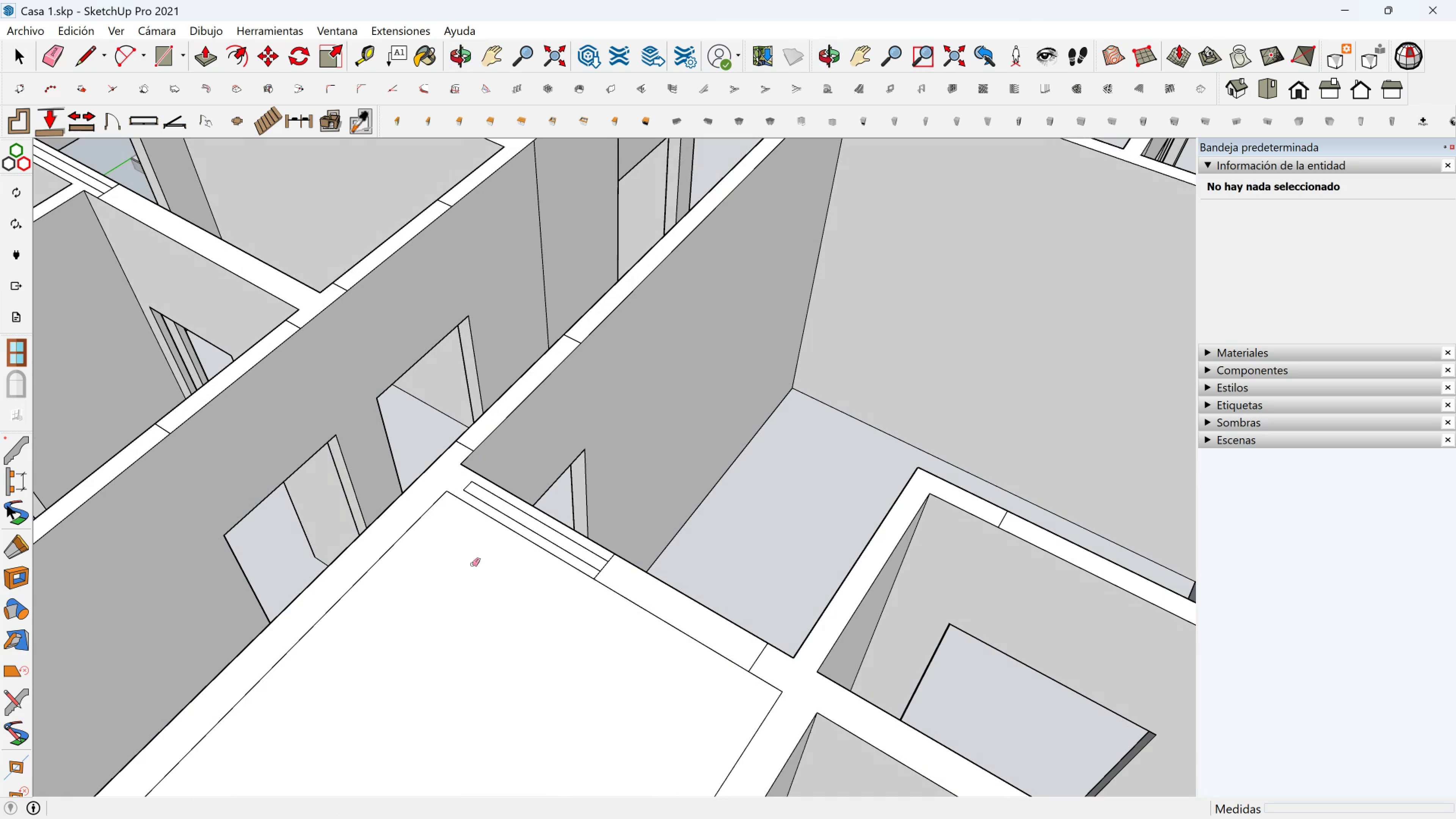 
key(Space)
 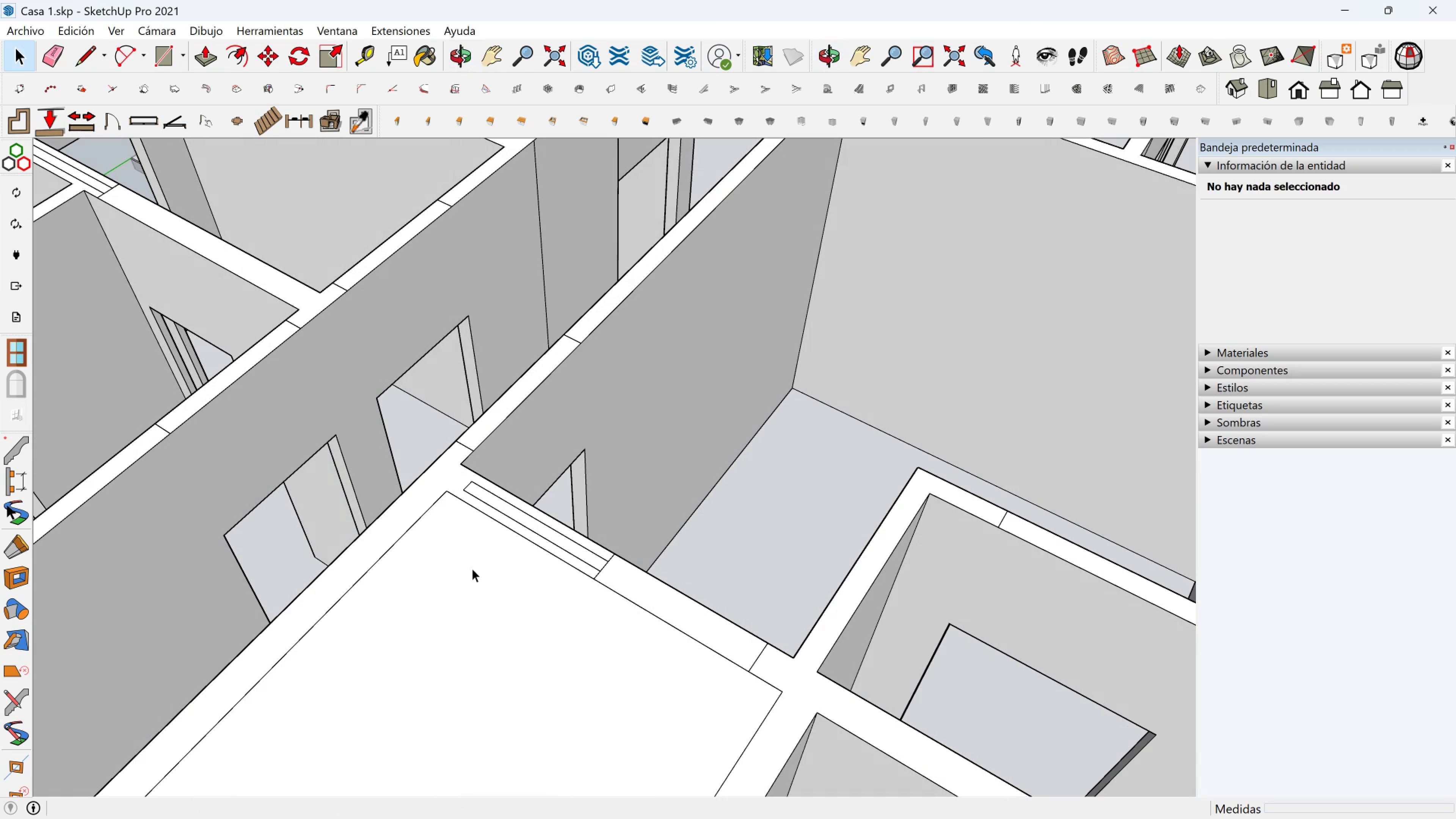 
left_click([472, 568])
 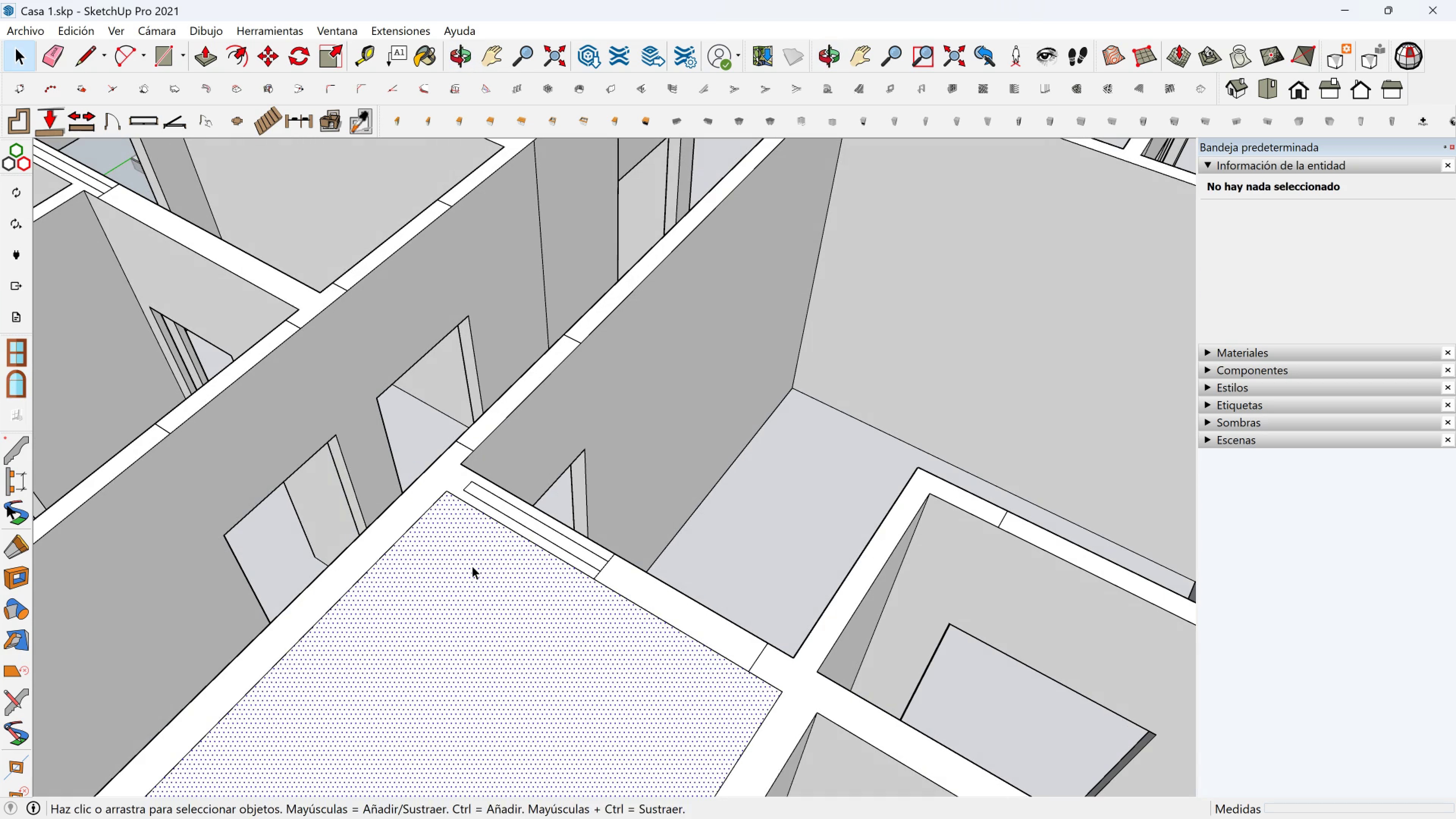 
key(Delete)
 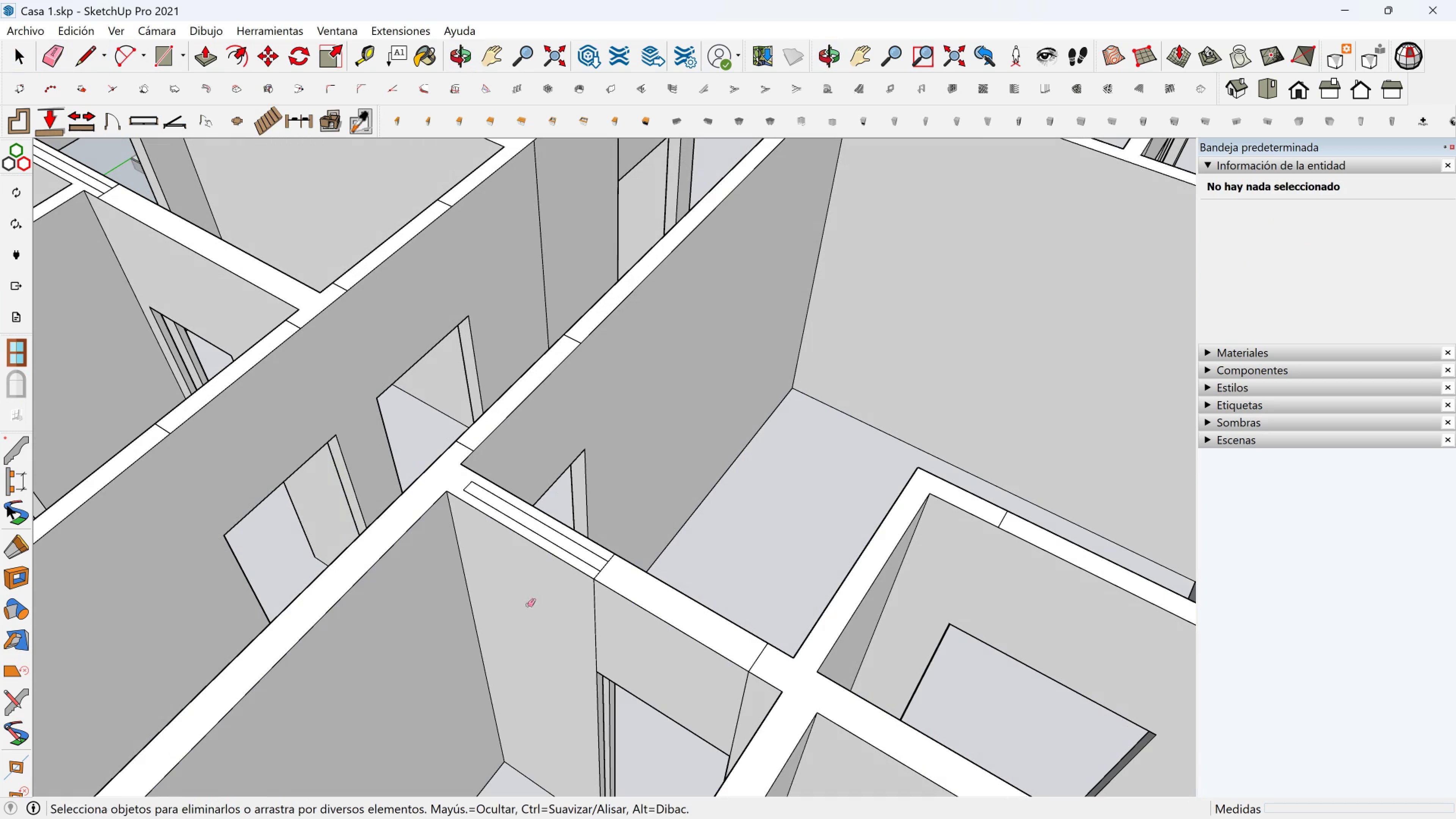 
left_click_drag(start_coordinate=[574, 629], to_coordinate=[612, 626])
 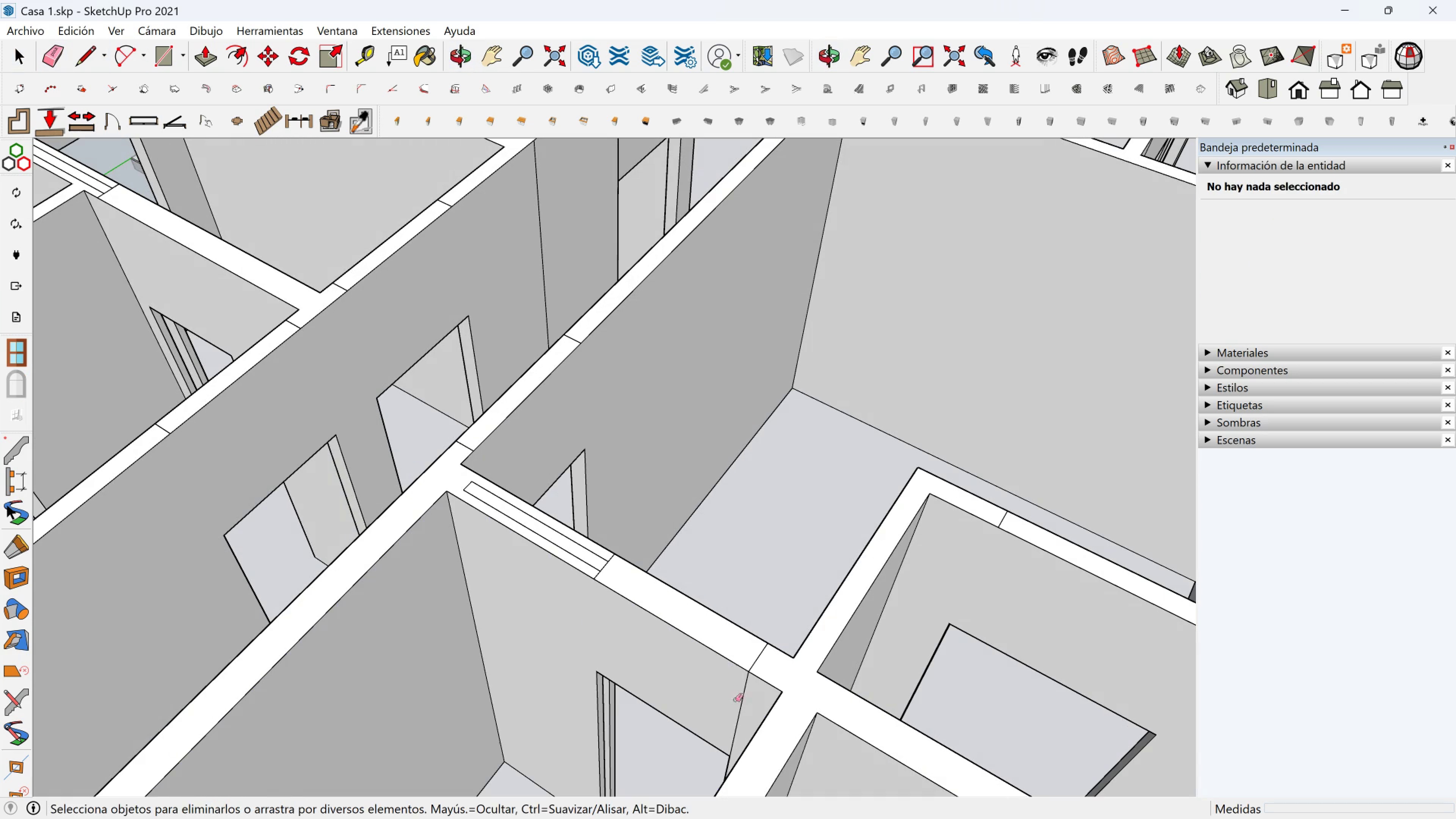 
left_click_drag(start_coordinate=[743, 700], to_coordinate=[745, 701])
 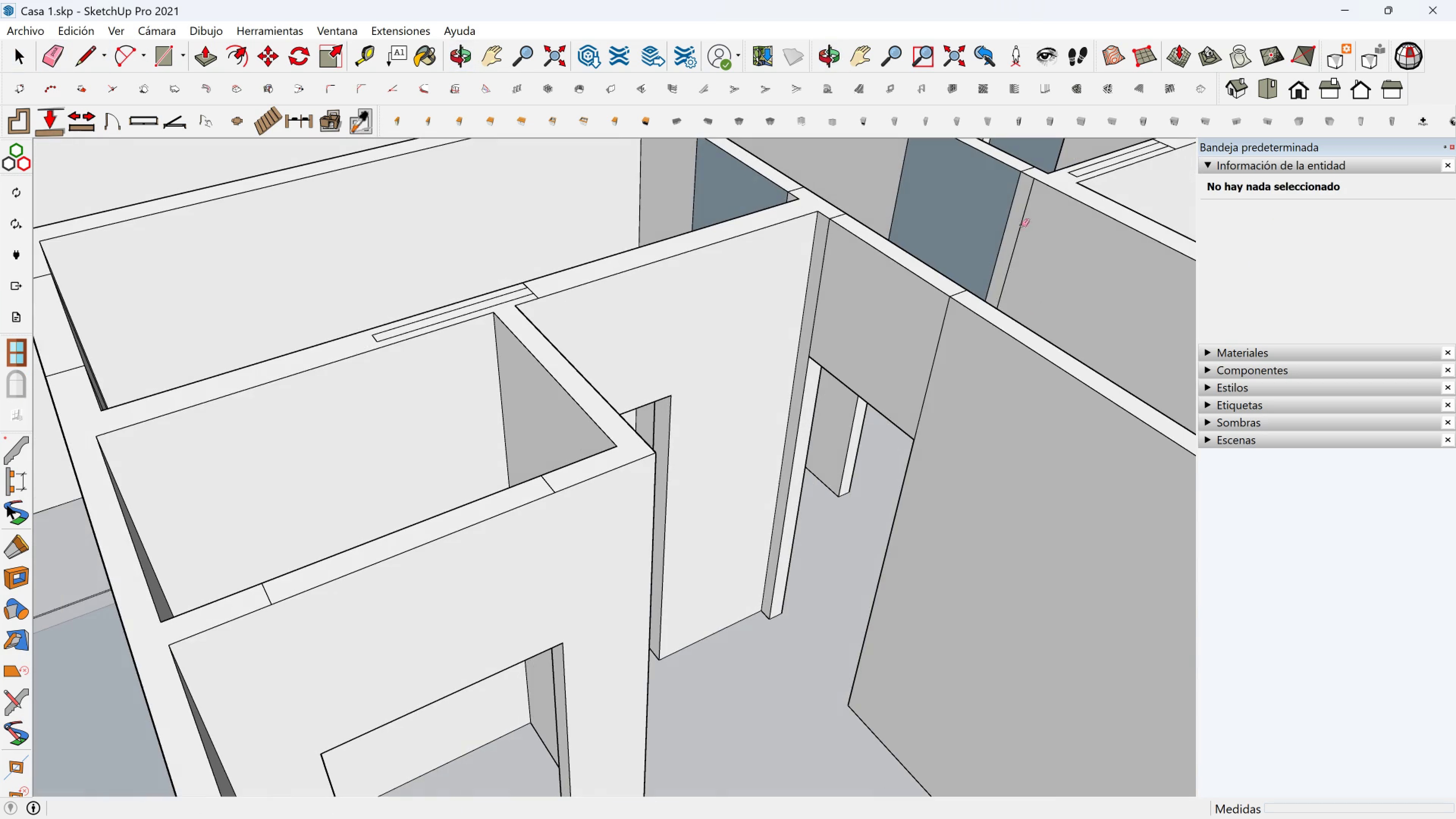 
left_click_drag(start_coordinate=[1038, 223], to_coordinate=[985, 198])
 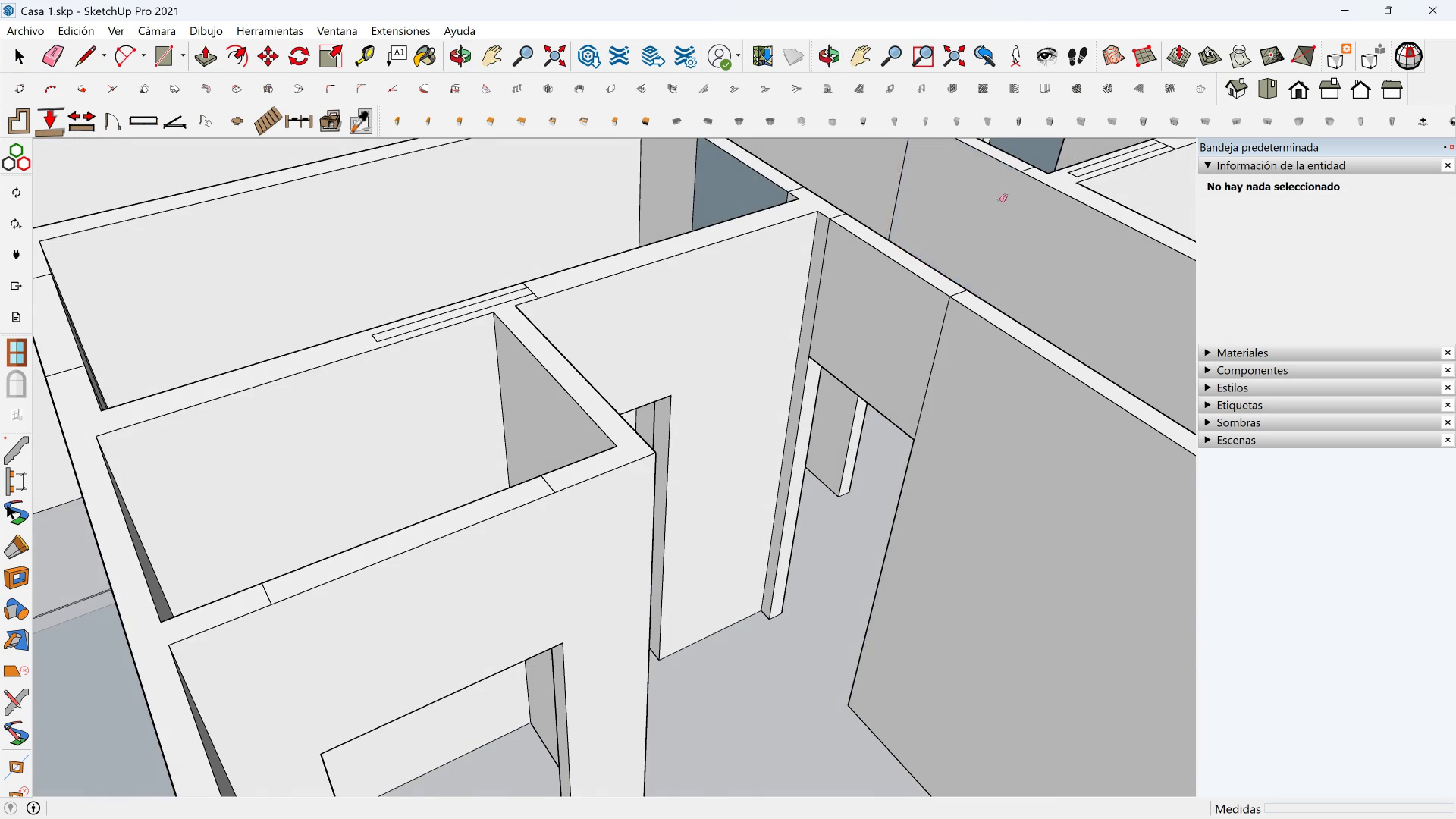 
hold_key(key=ShiftLeft, duration=0.36)
 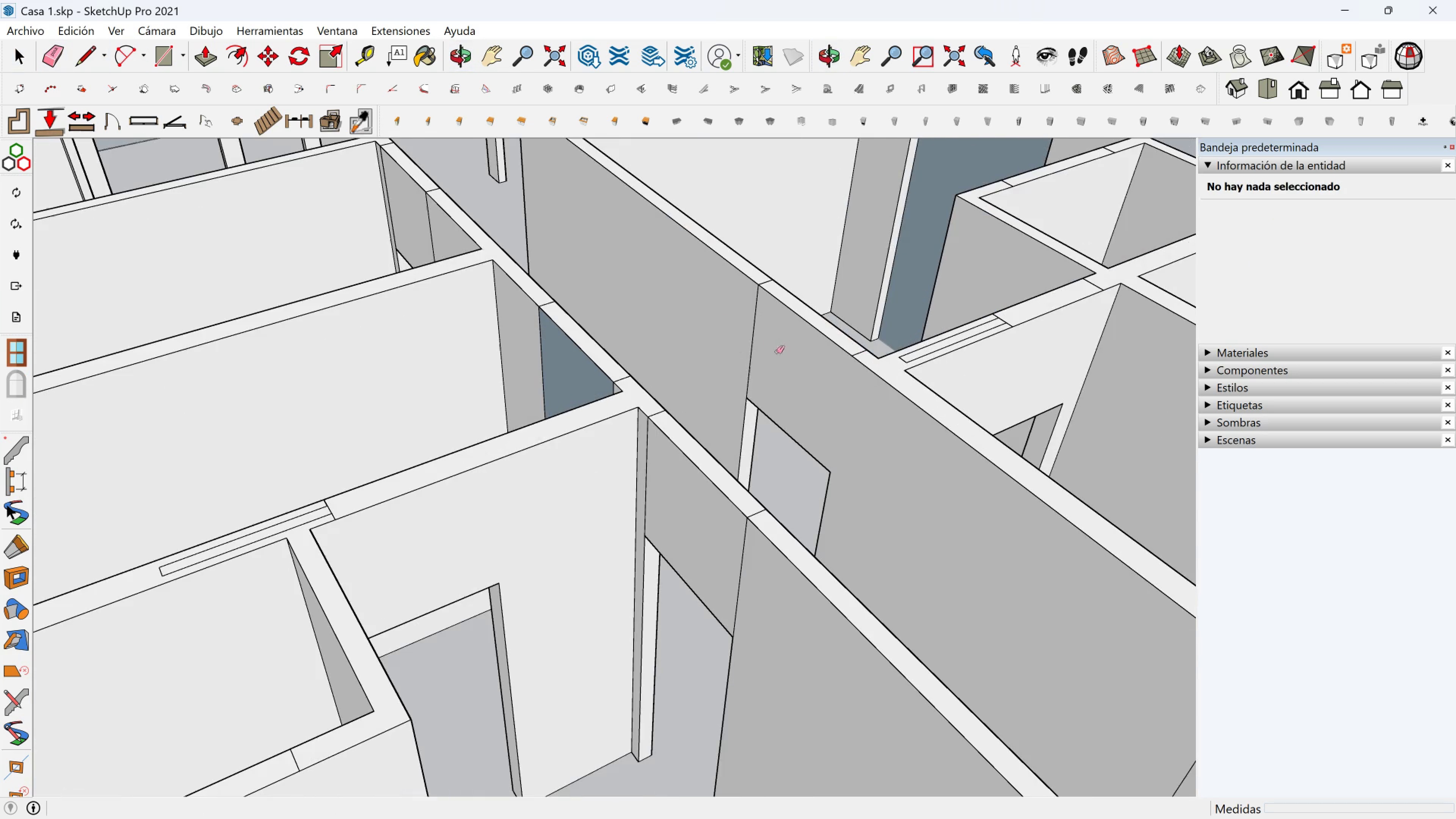 
left_click_drag(start_coordinate=[777, 352], to_coordinate=[741, 332])
 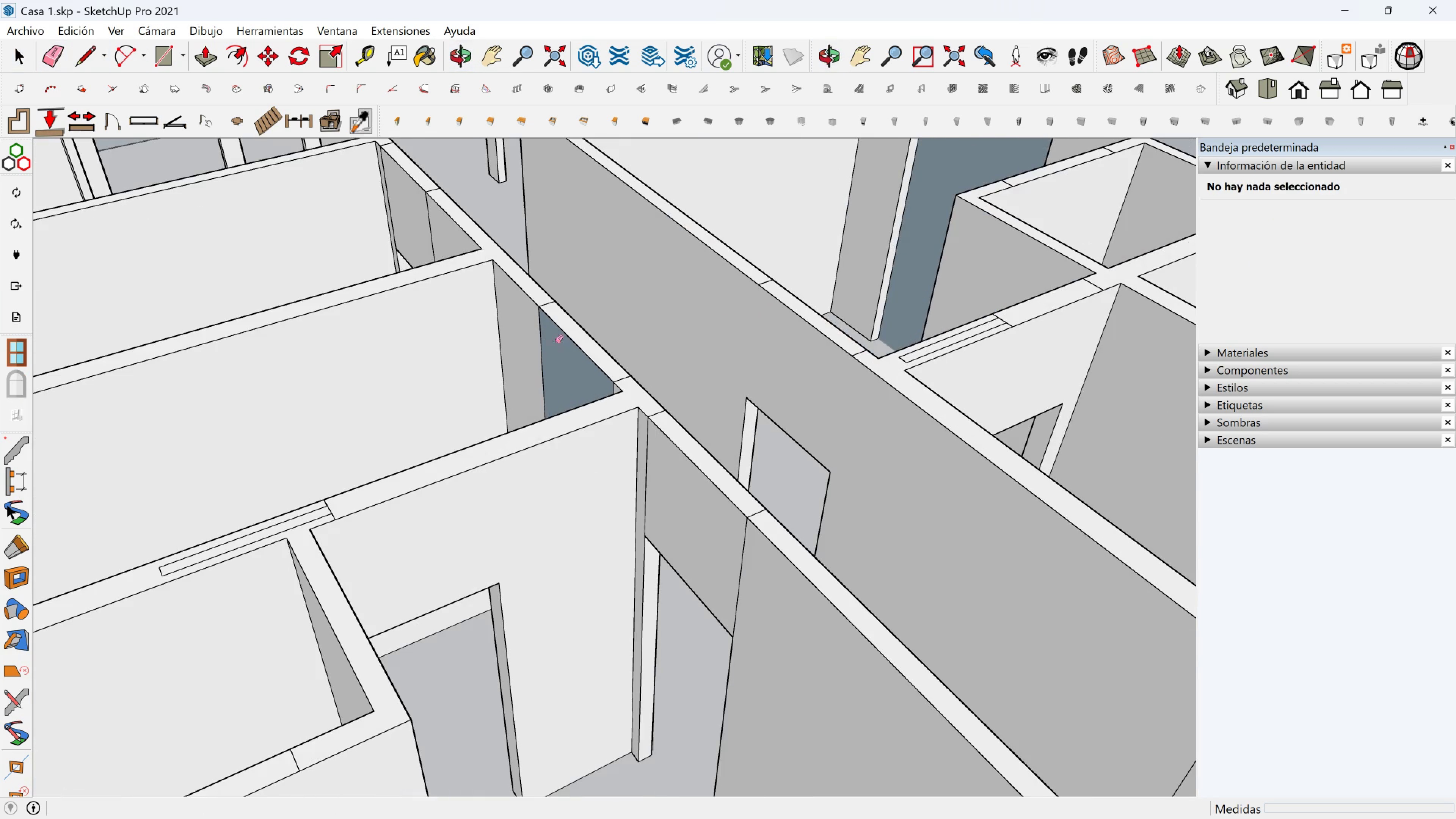 
scroll: coordinate [550, 337], scroll_direction: up, amount: 2.0
 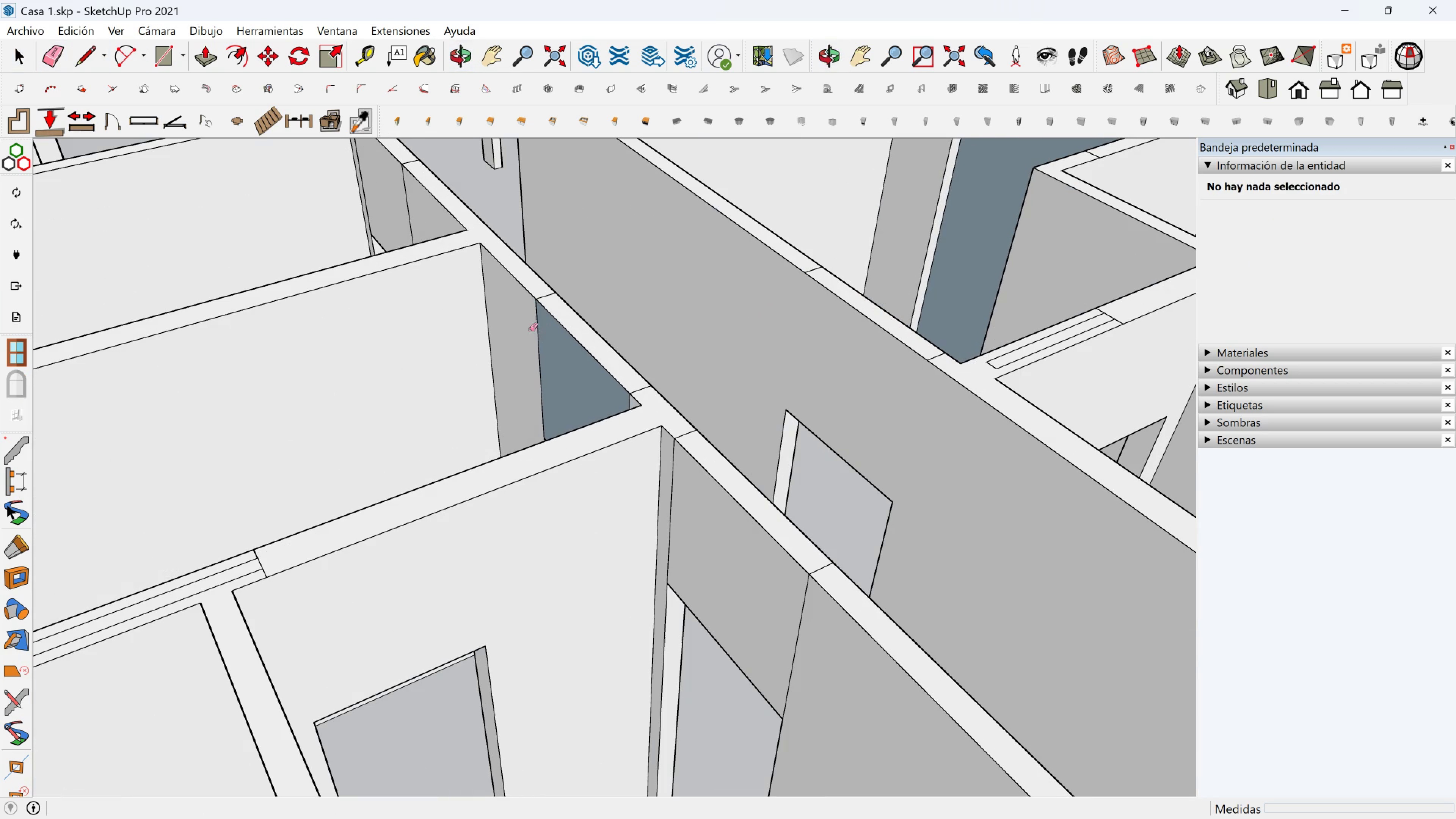 
left_click_drag(start_coordinate=[530, 329], to_coordinate=[533, 336])
 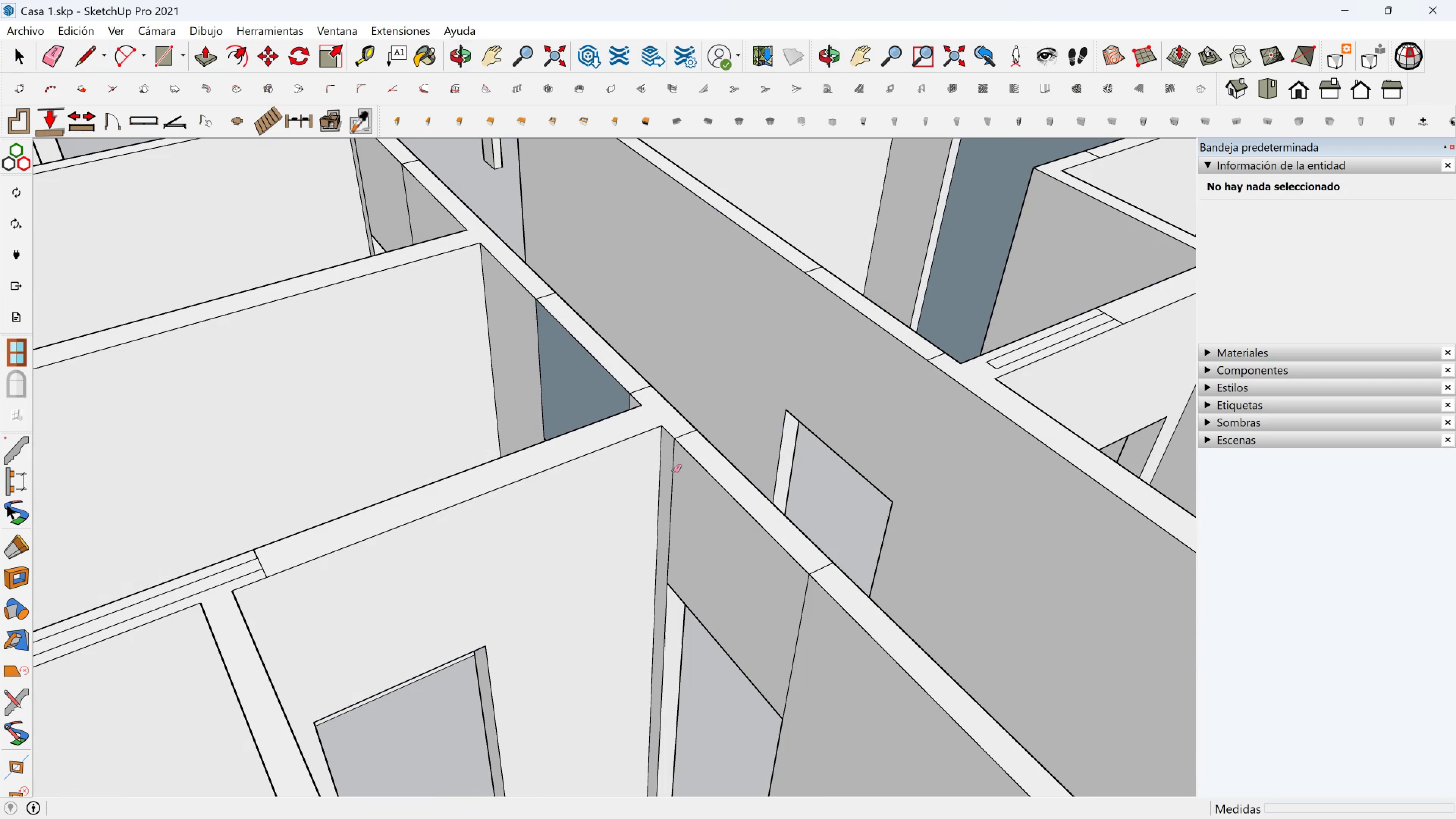 
left_click_drag(start_coordinate=[676, 472], to_coordinate=[679, 479])
 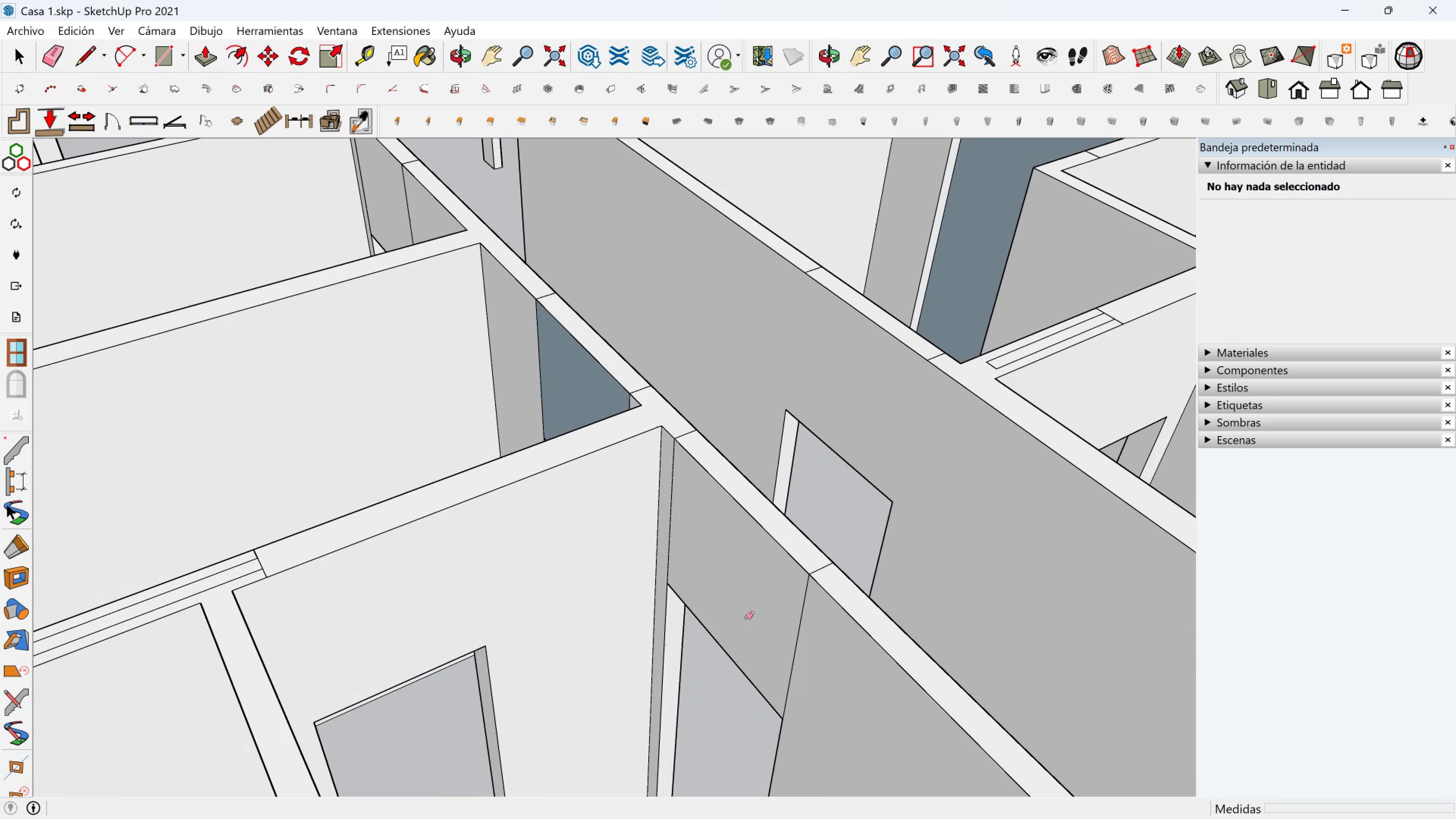 
left_click_drag(start_coordinate=[761, 628], to_coordinate=[810, 695])
 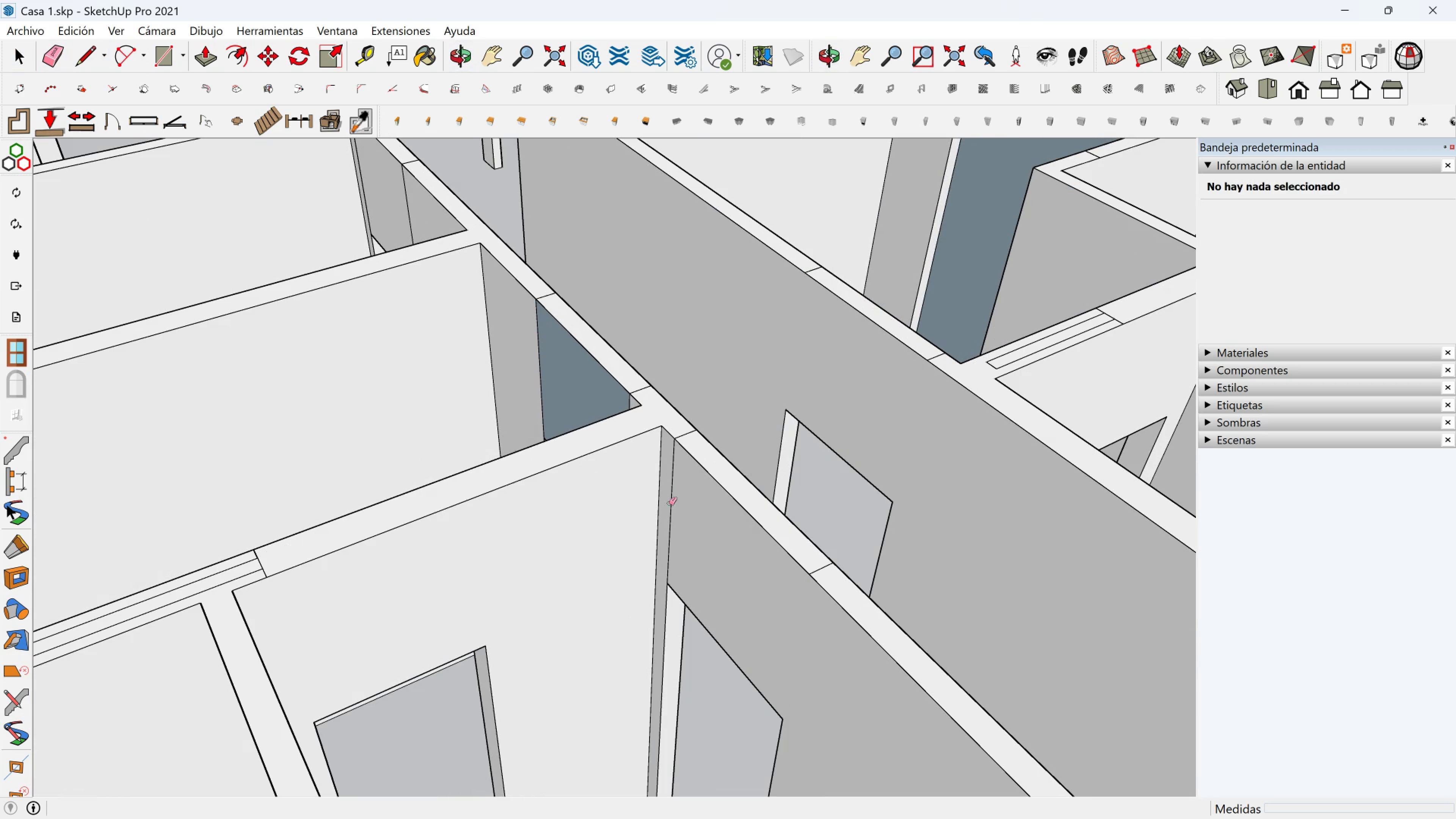 
left_click([669, 504])
 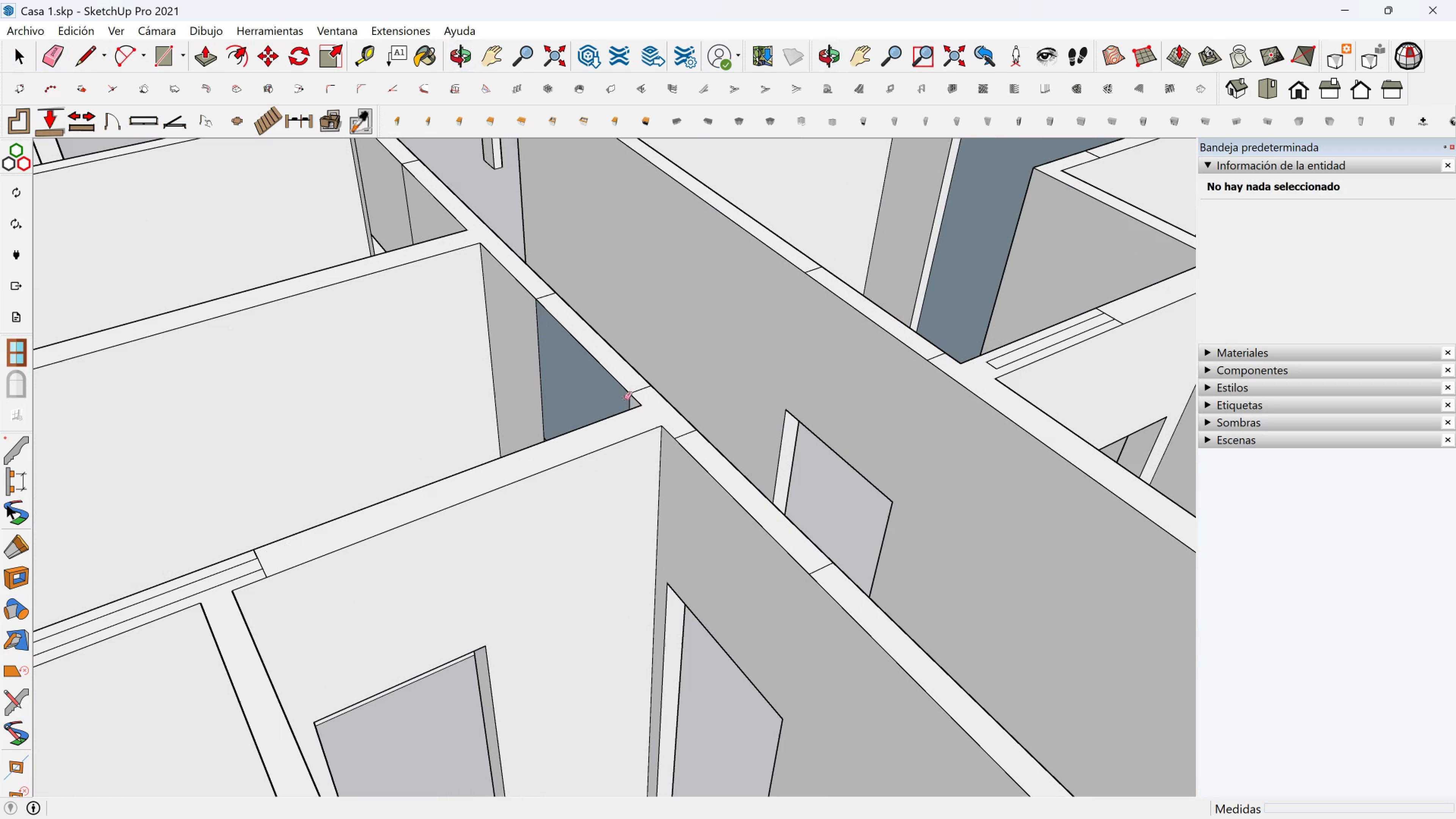 
left_click([629, 403])
 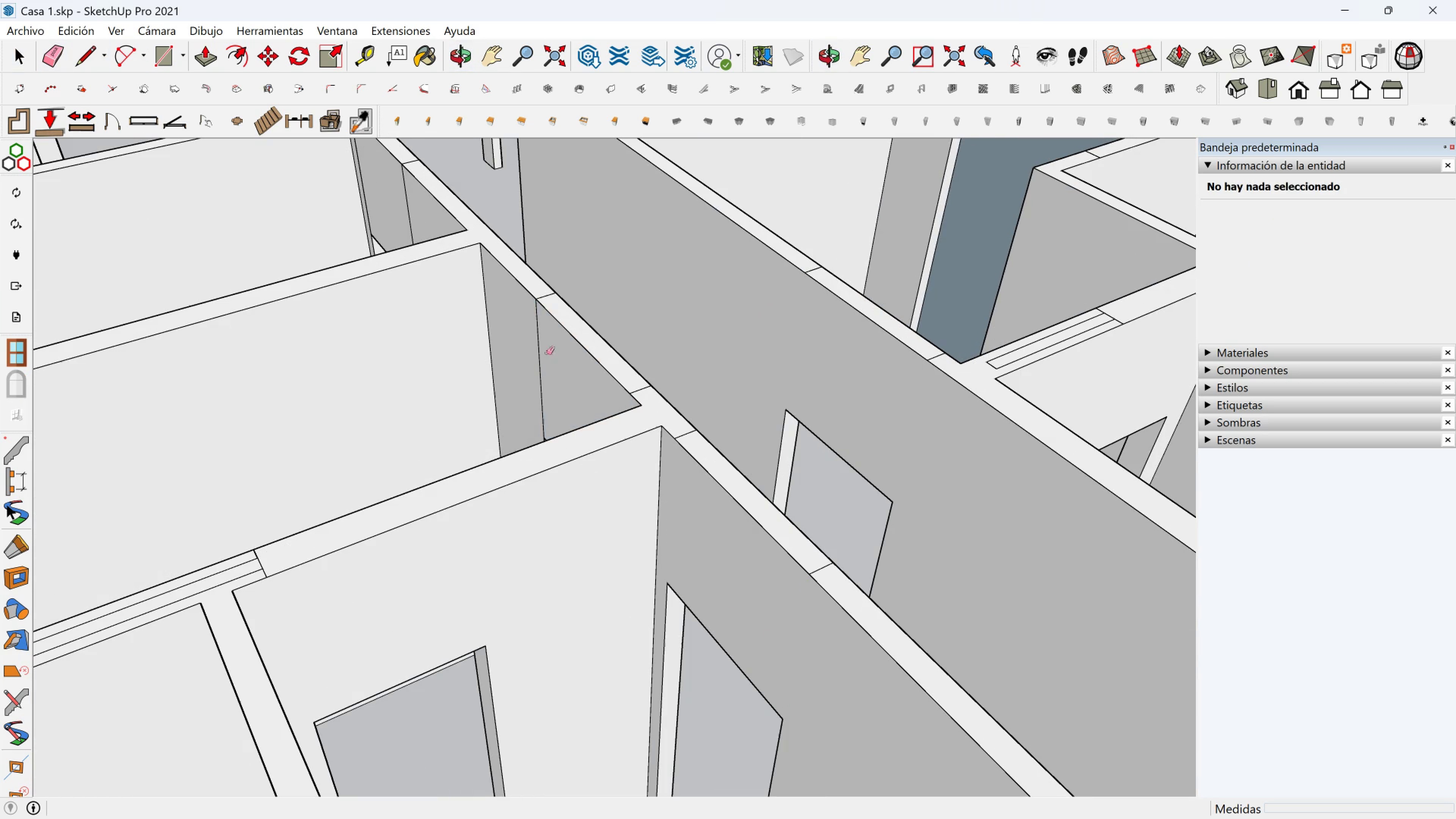 
left_click_drag(start_coordinate=[542, 351], to_coordinate=[511, 325])
 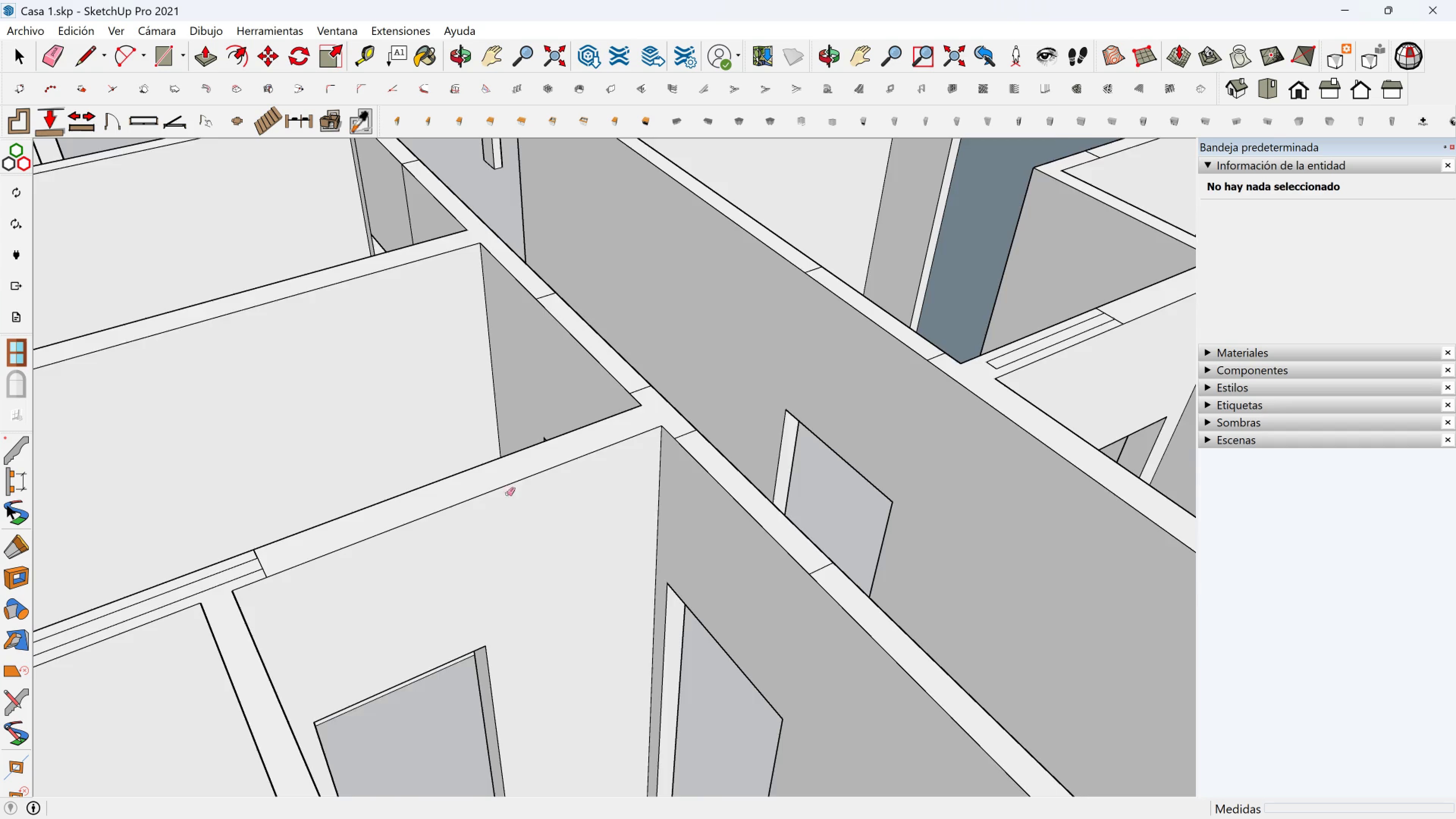 
scroll: coordinate [393, 336], scroll_direction: up, amount: 1.0
 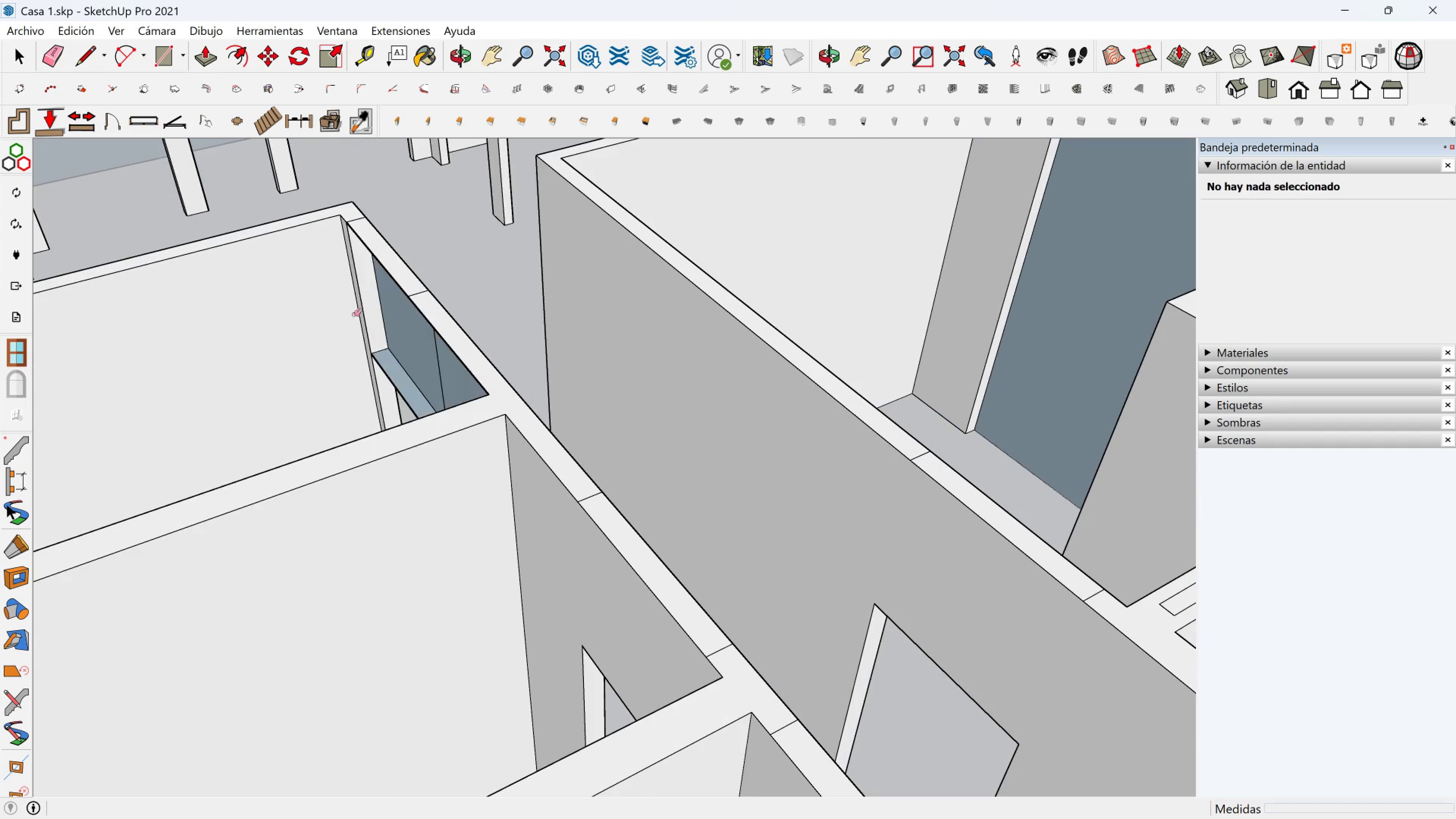 
hold_key(key=ShiftLeft, duration=0.34)
 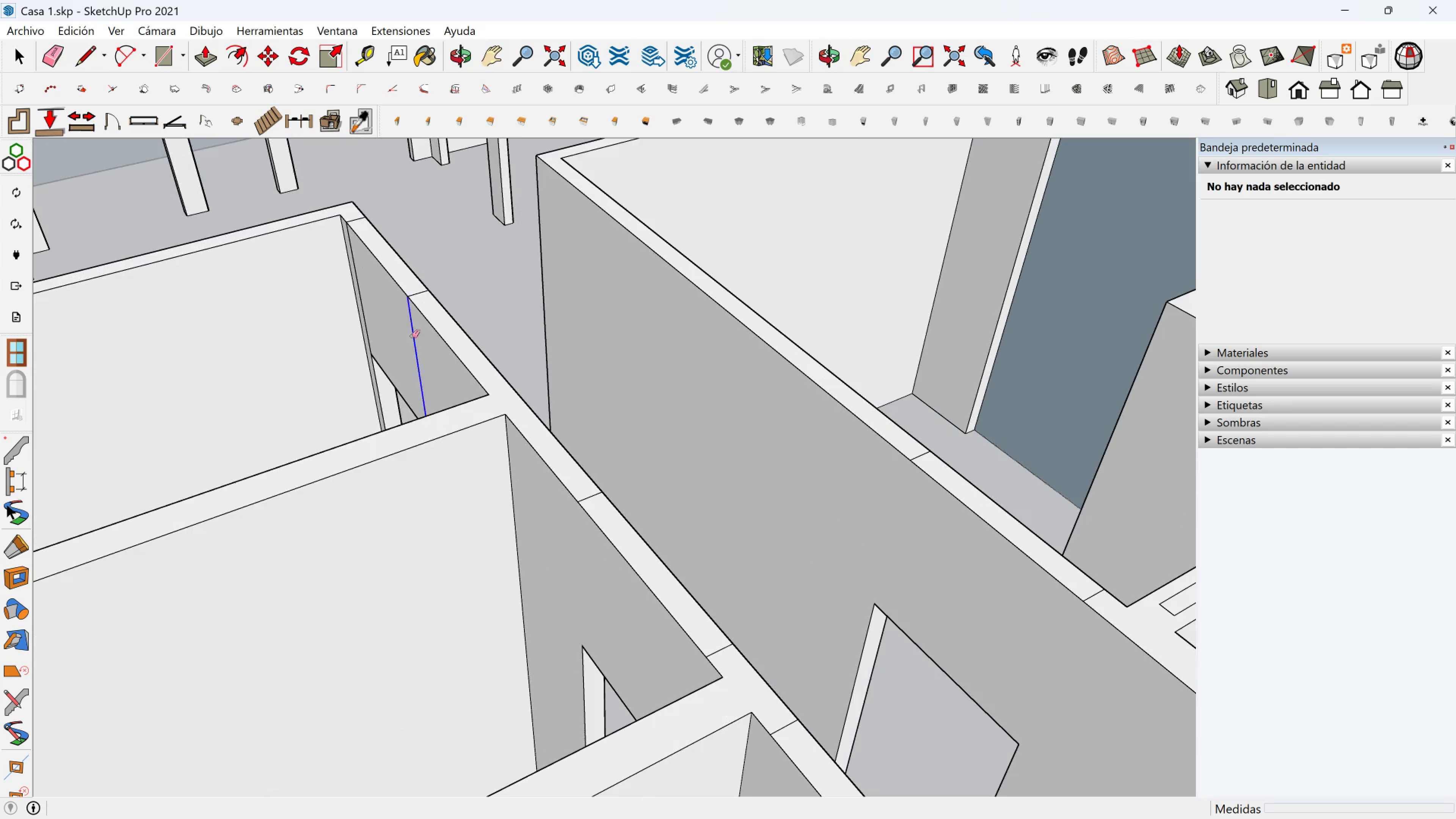 
left_click([412, 336])
 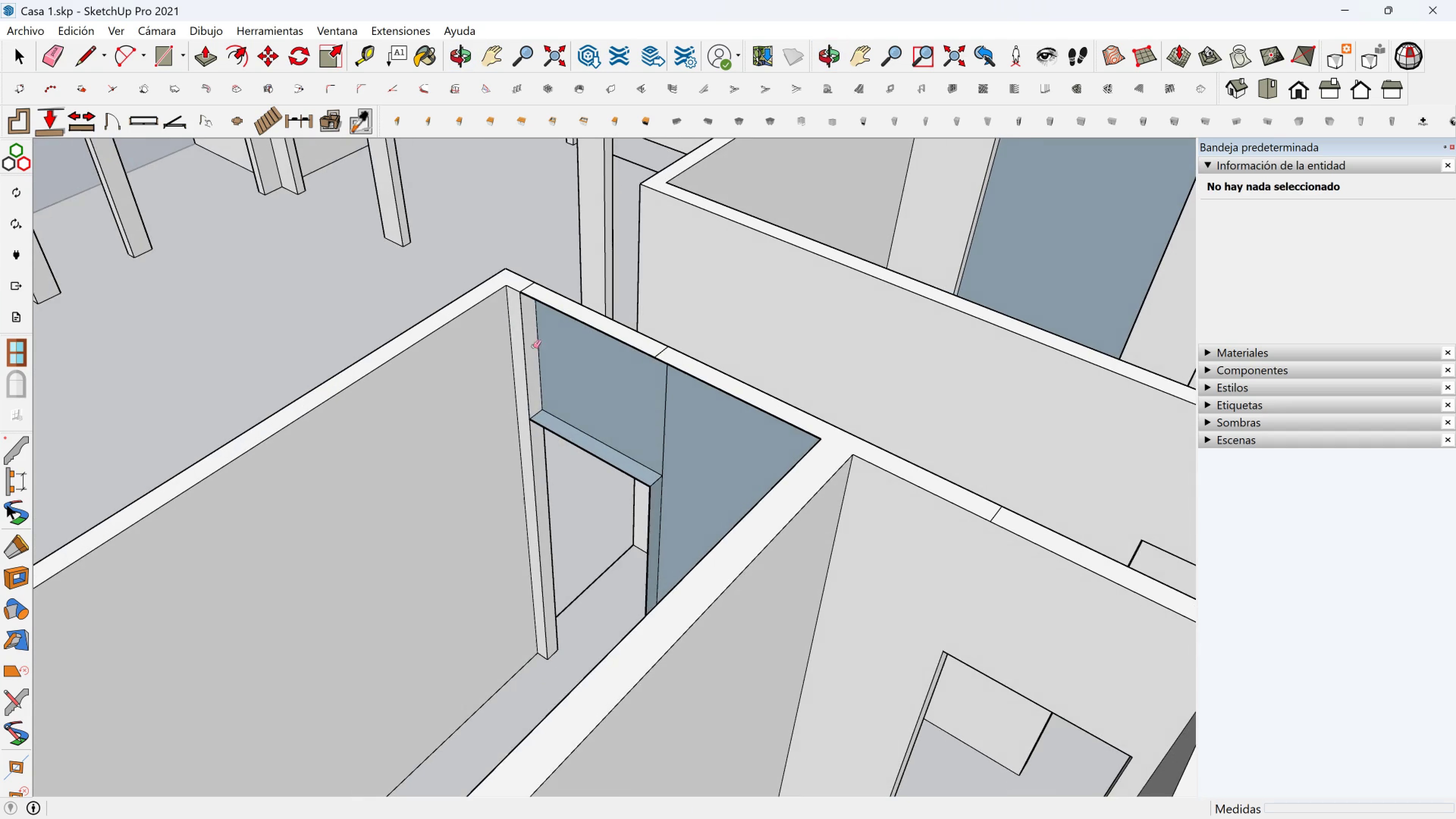 
key(Control+Z)
 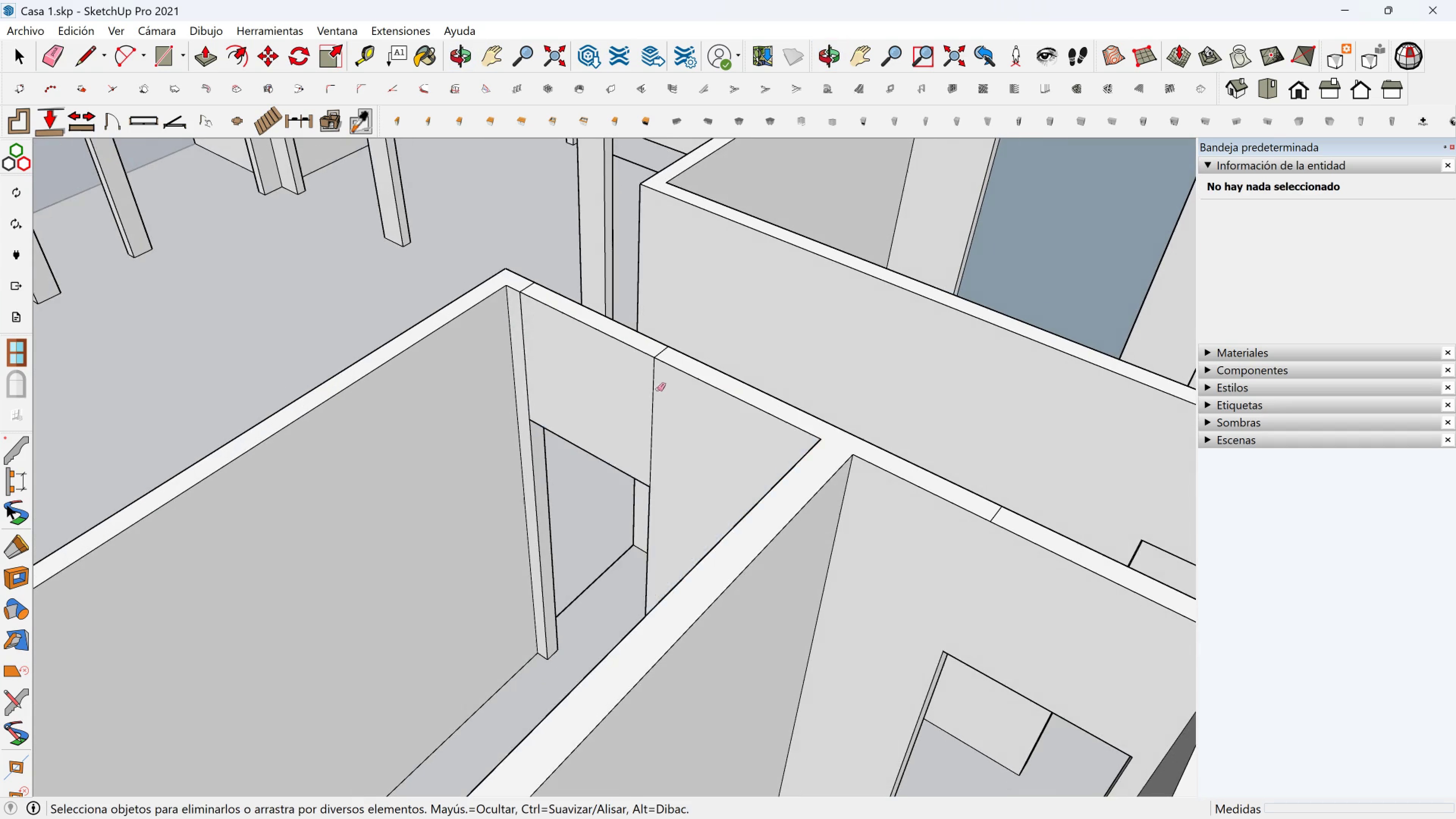 
scroll: coordinate [658, 389], scroll_direction: up, amount: 2.0
 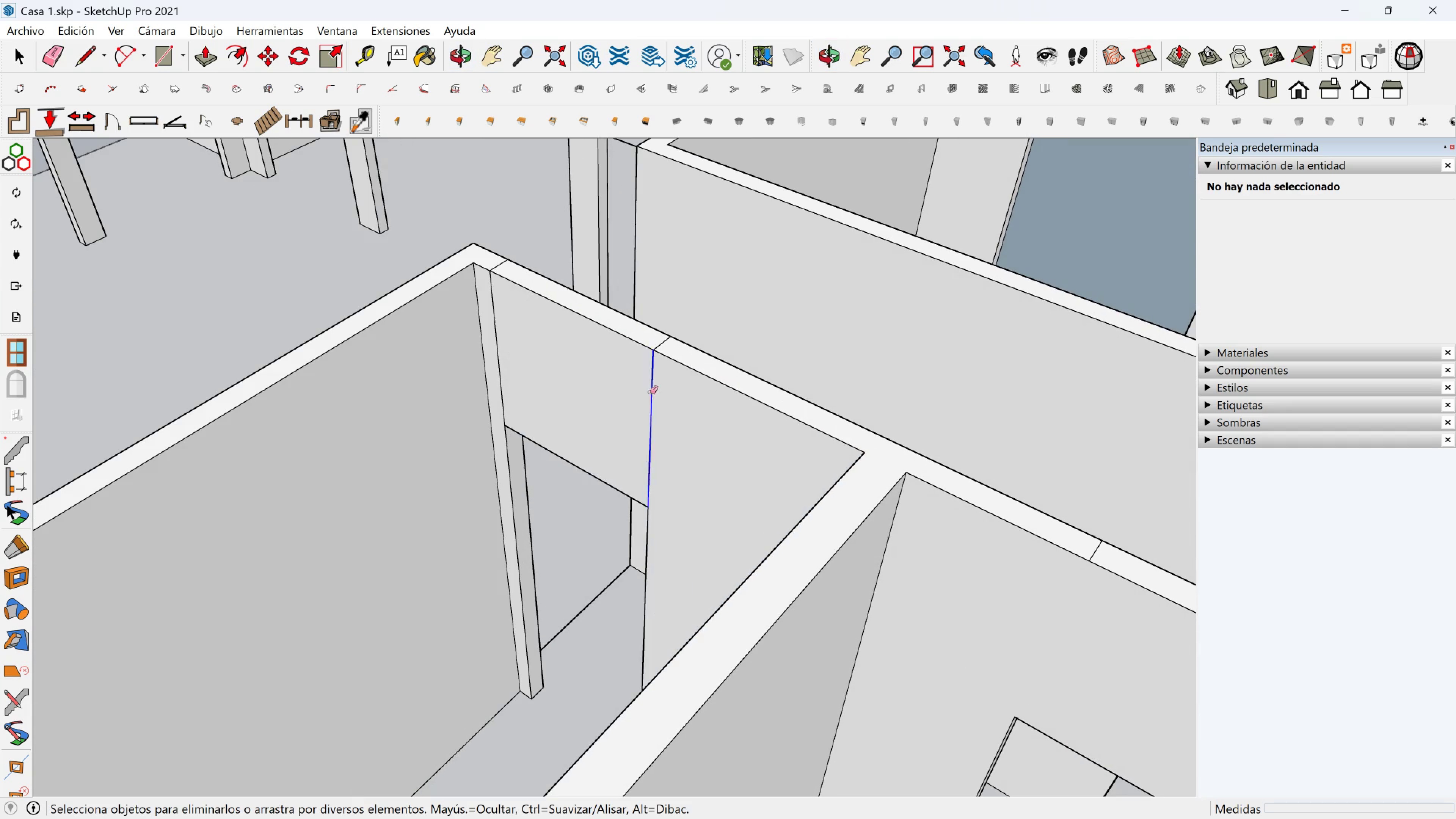 
left_click([650, 392])
 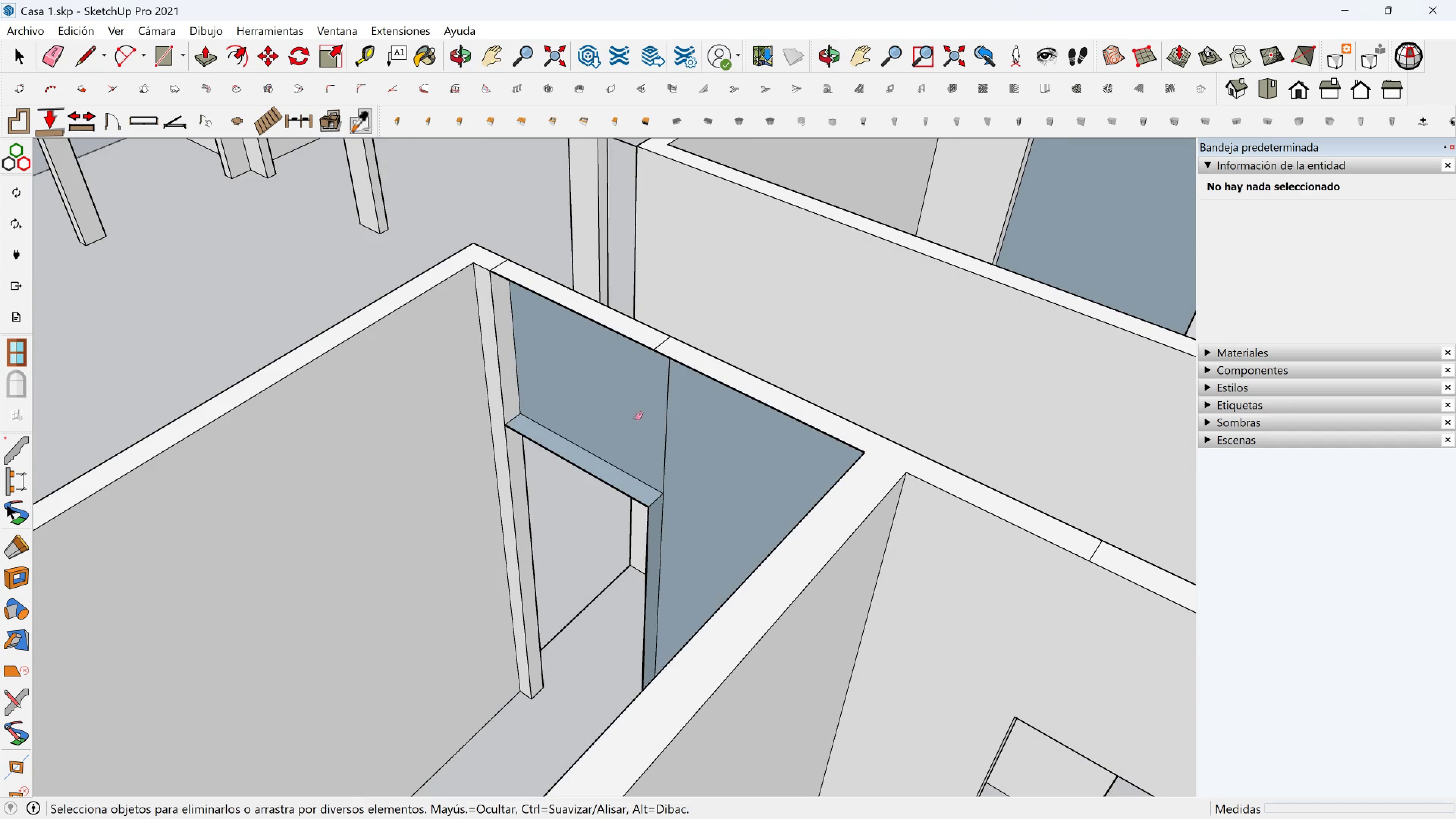 
key(Control+ControlLeft)
 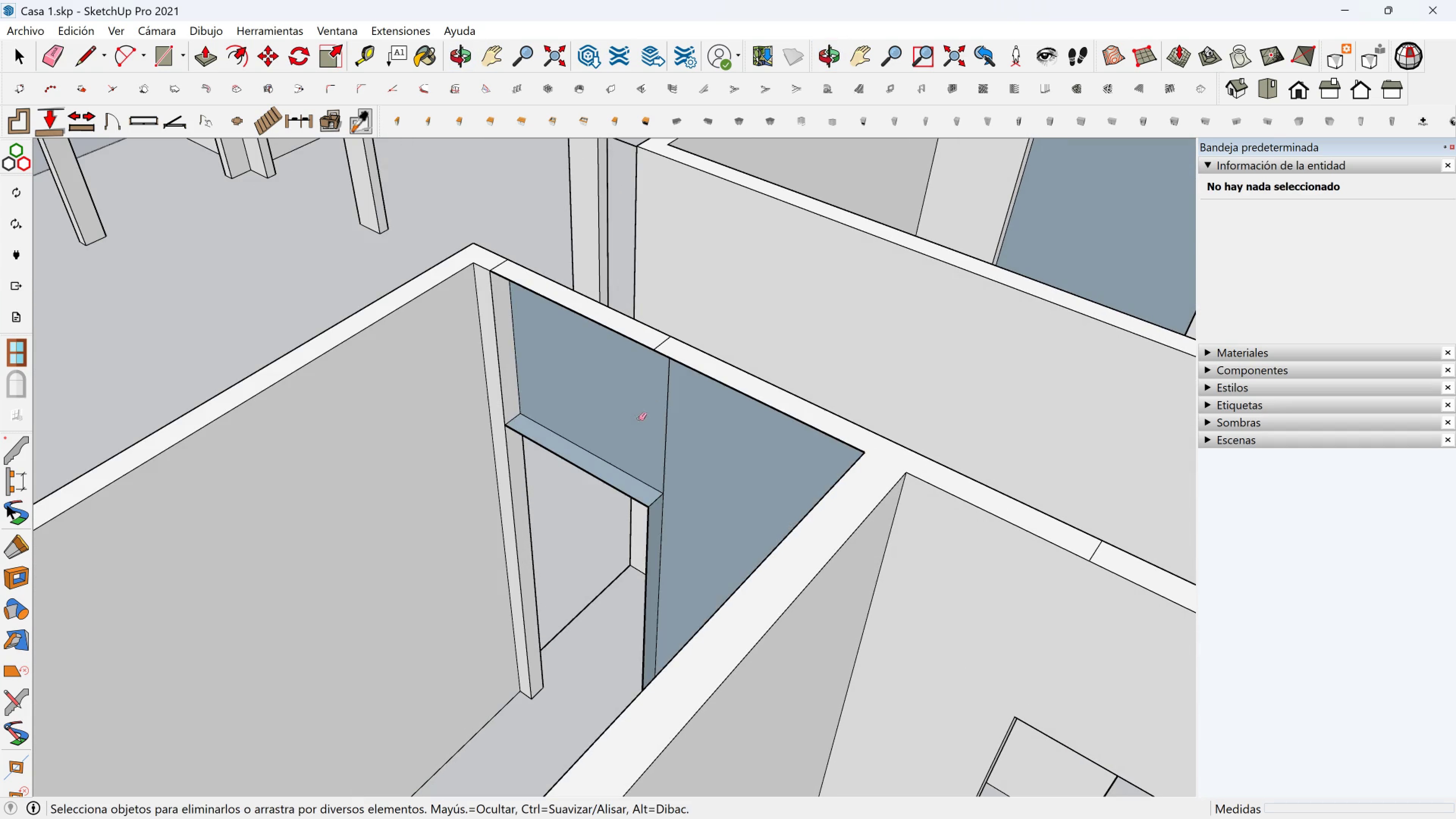 
key(Control+Z)
 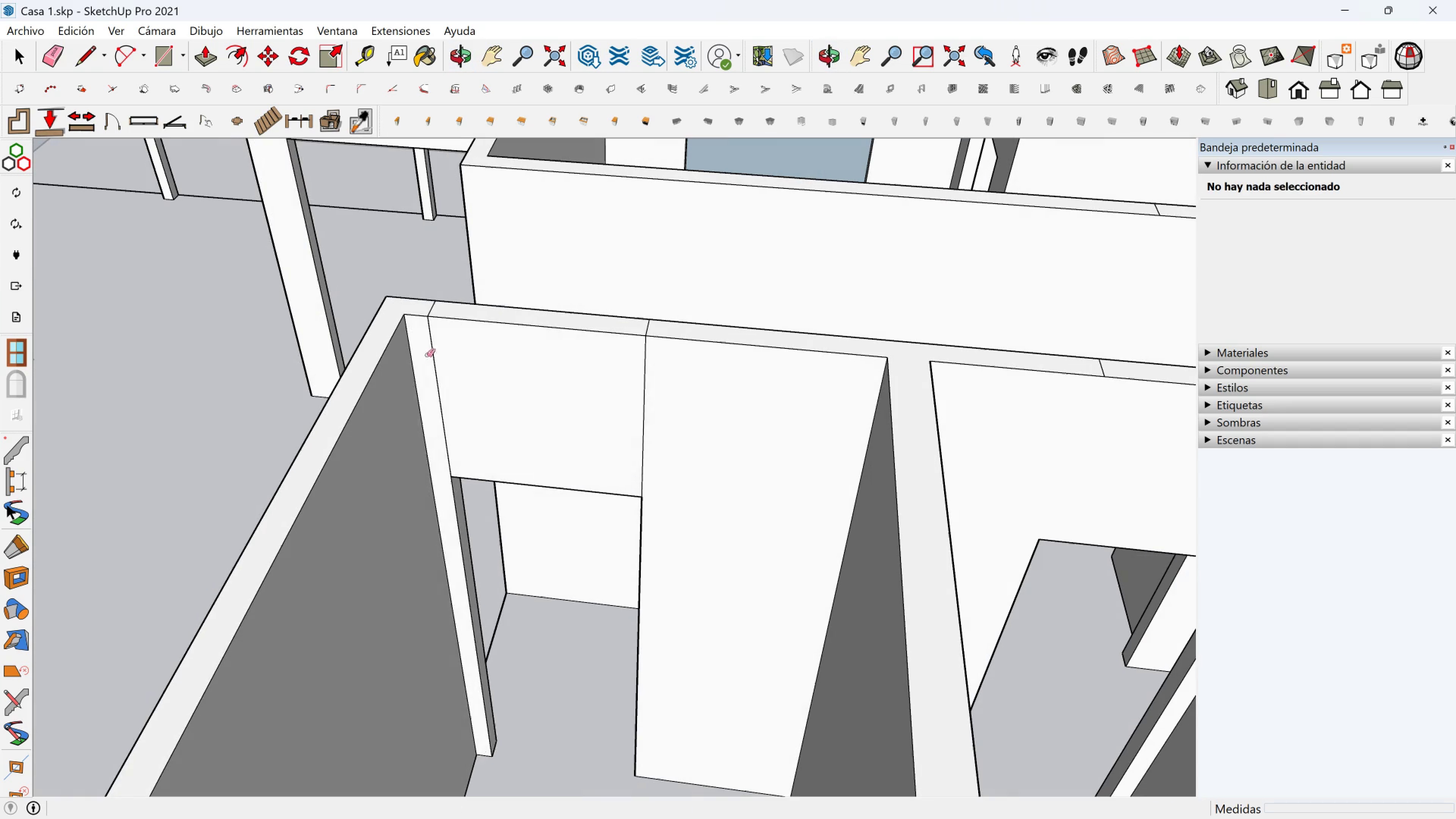 
left_click_drag(start_coordinate=[427, 355], to_coordinate=[434, 358])
 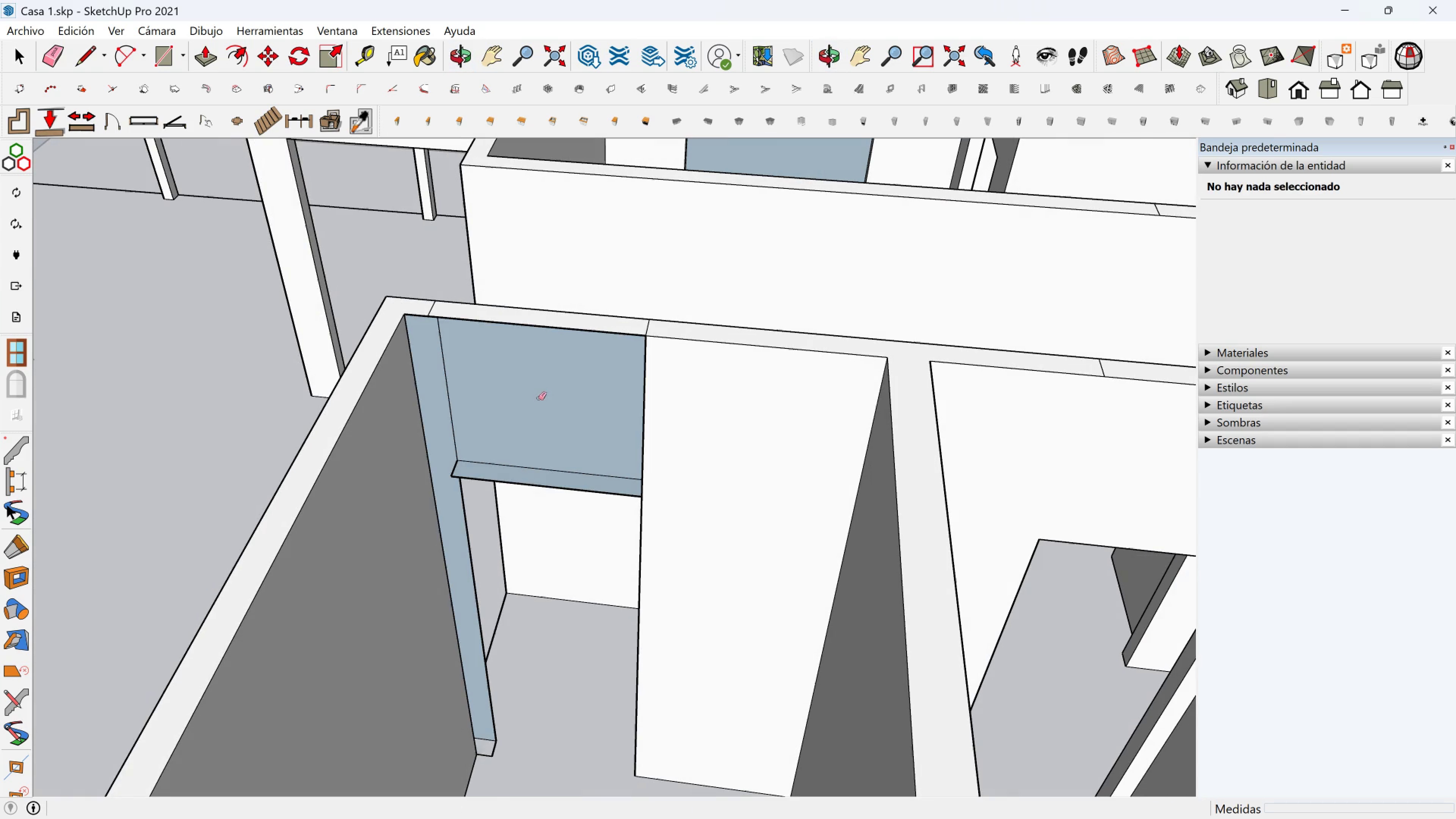 
key(Control+ControlLeft)
 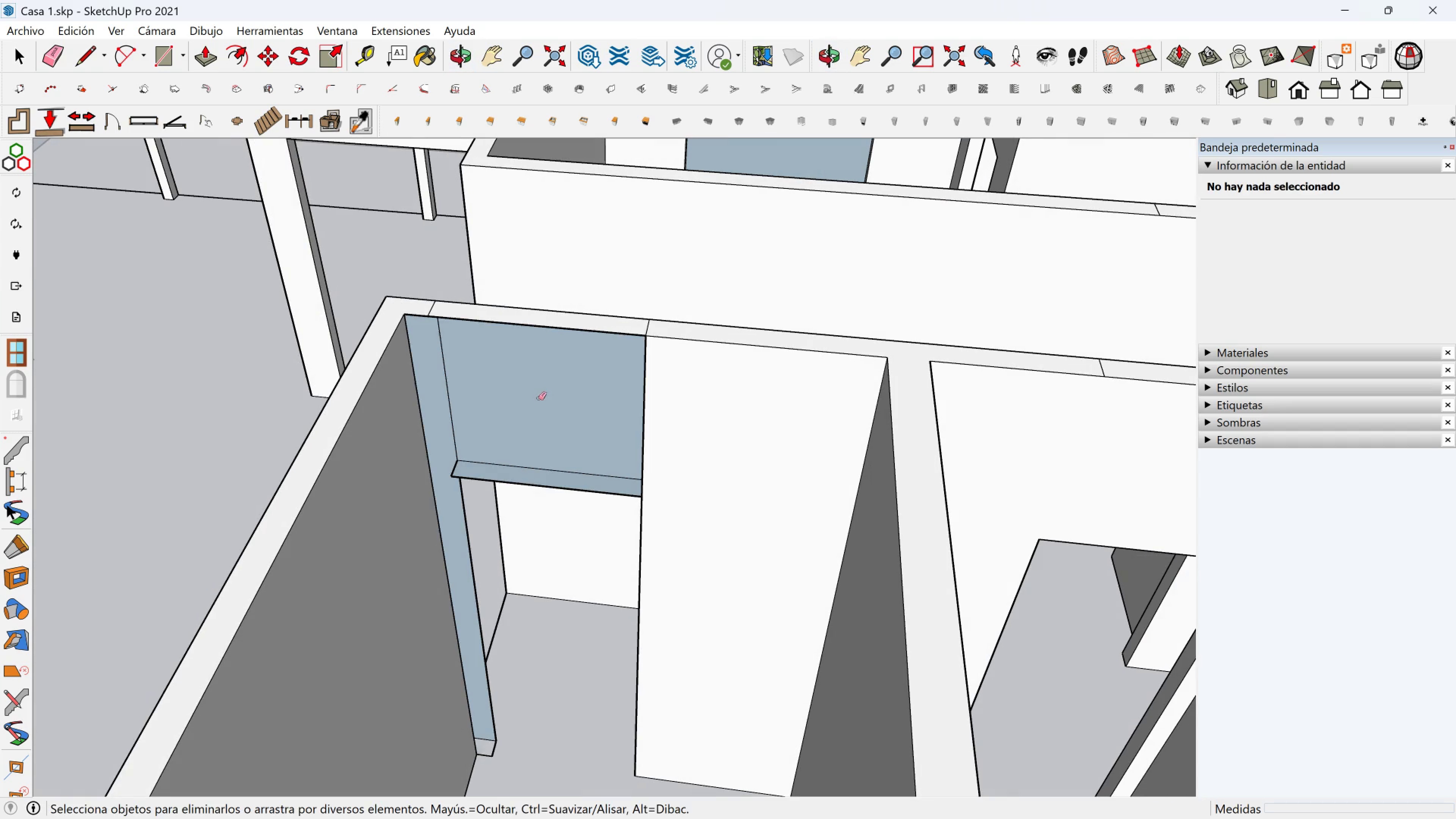 
key(Control+Z)
 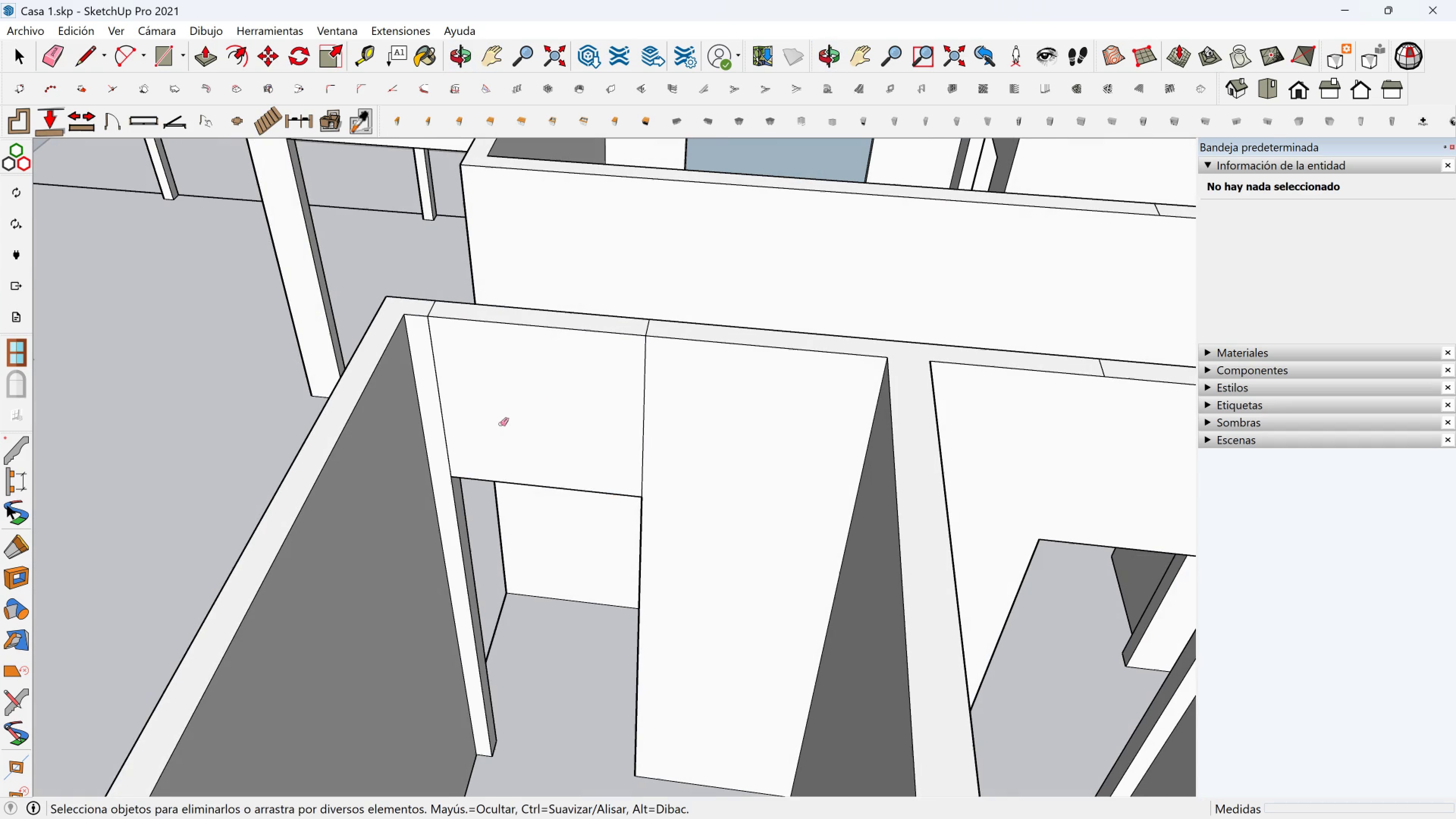 
scroll: coordinate [497, 427], scroll_direction: up, amount: 2.0
 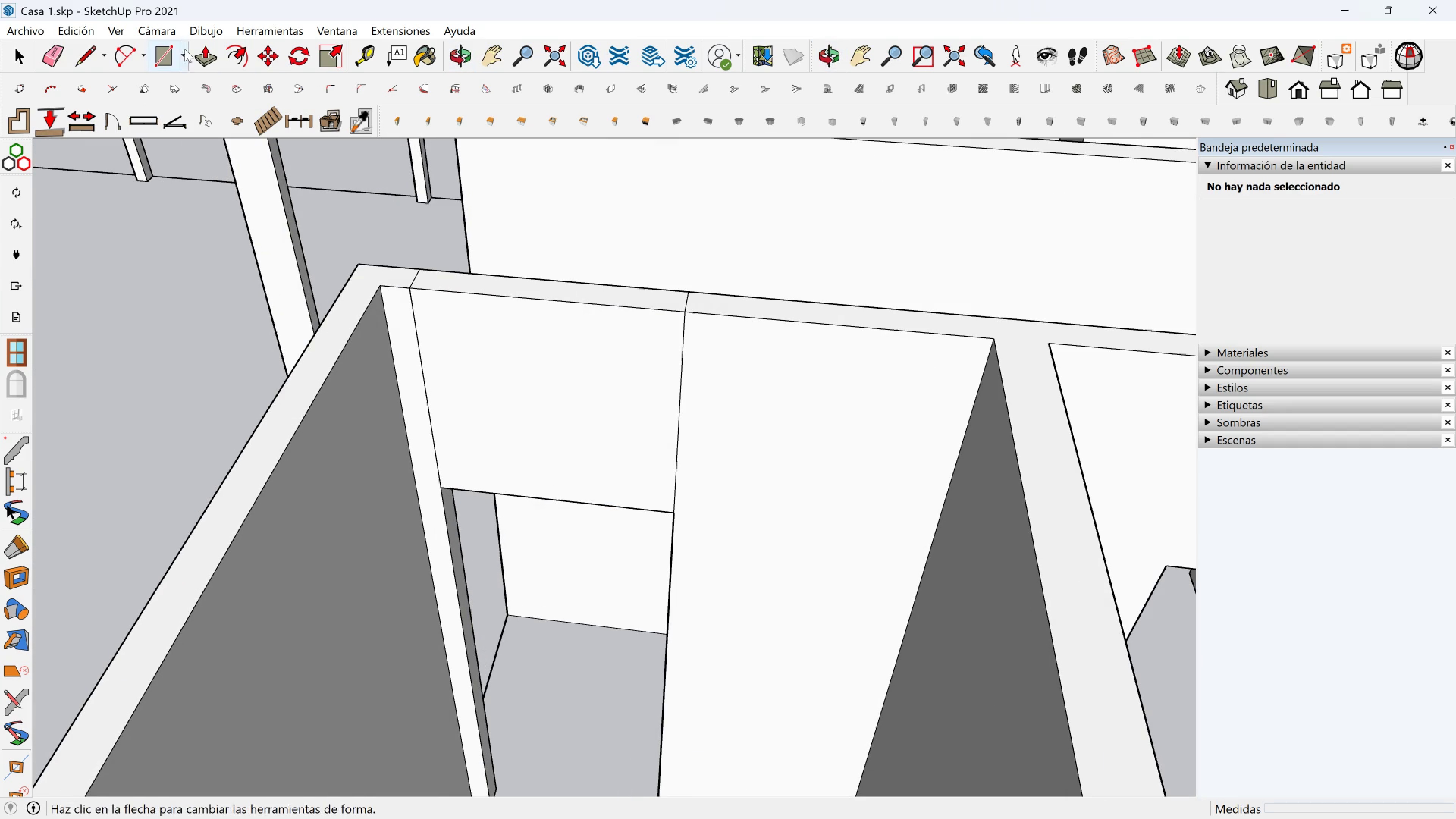 
double_click([196, 51])
 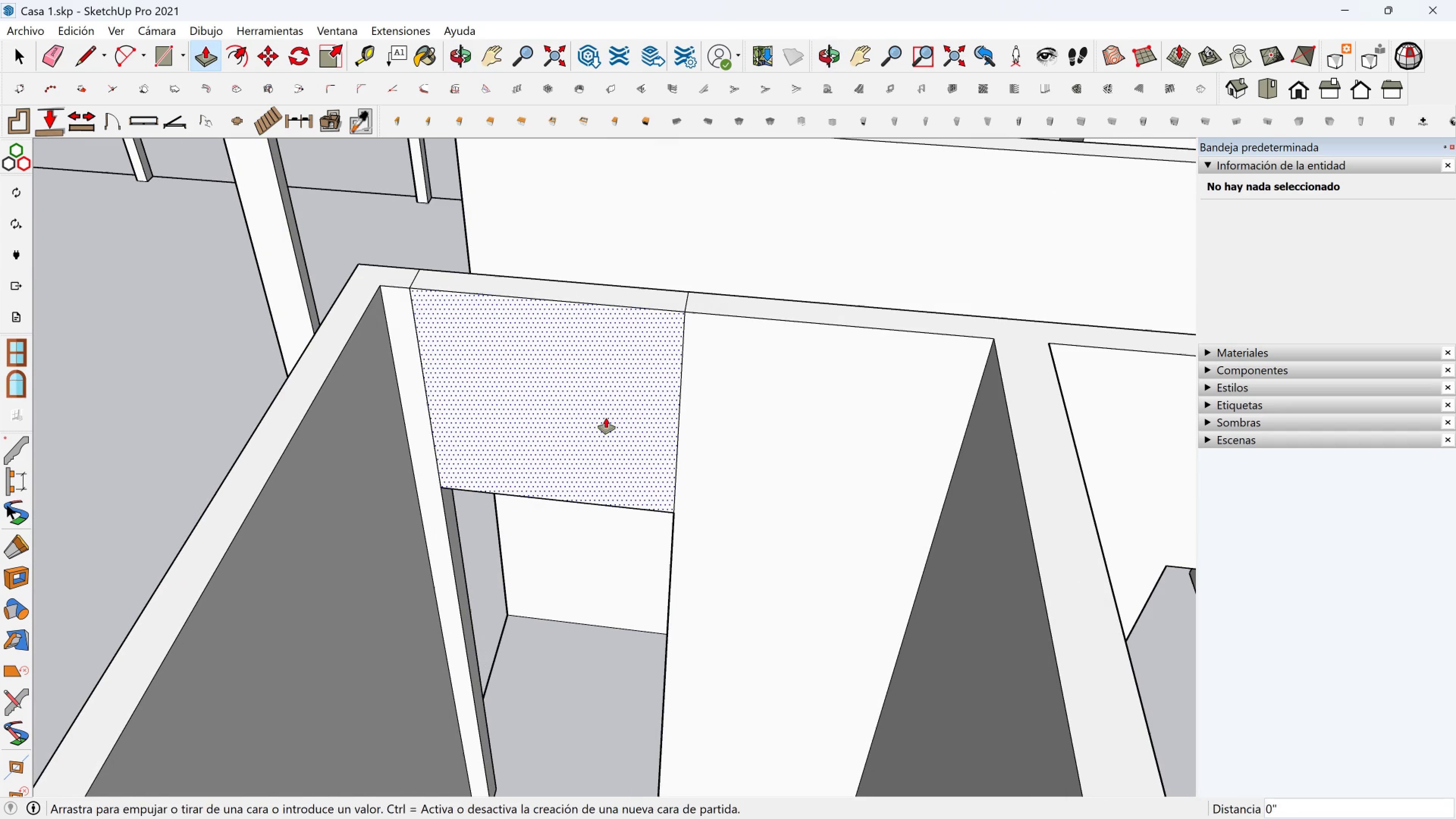 
left_click([606, 418])
 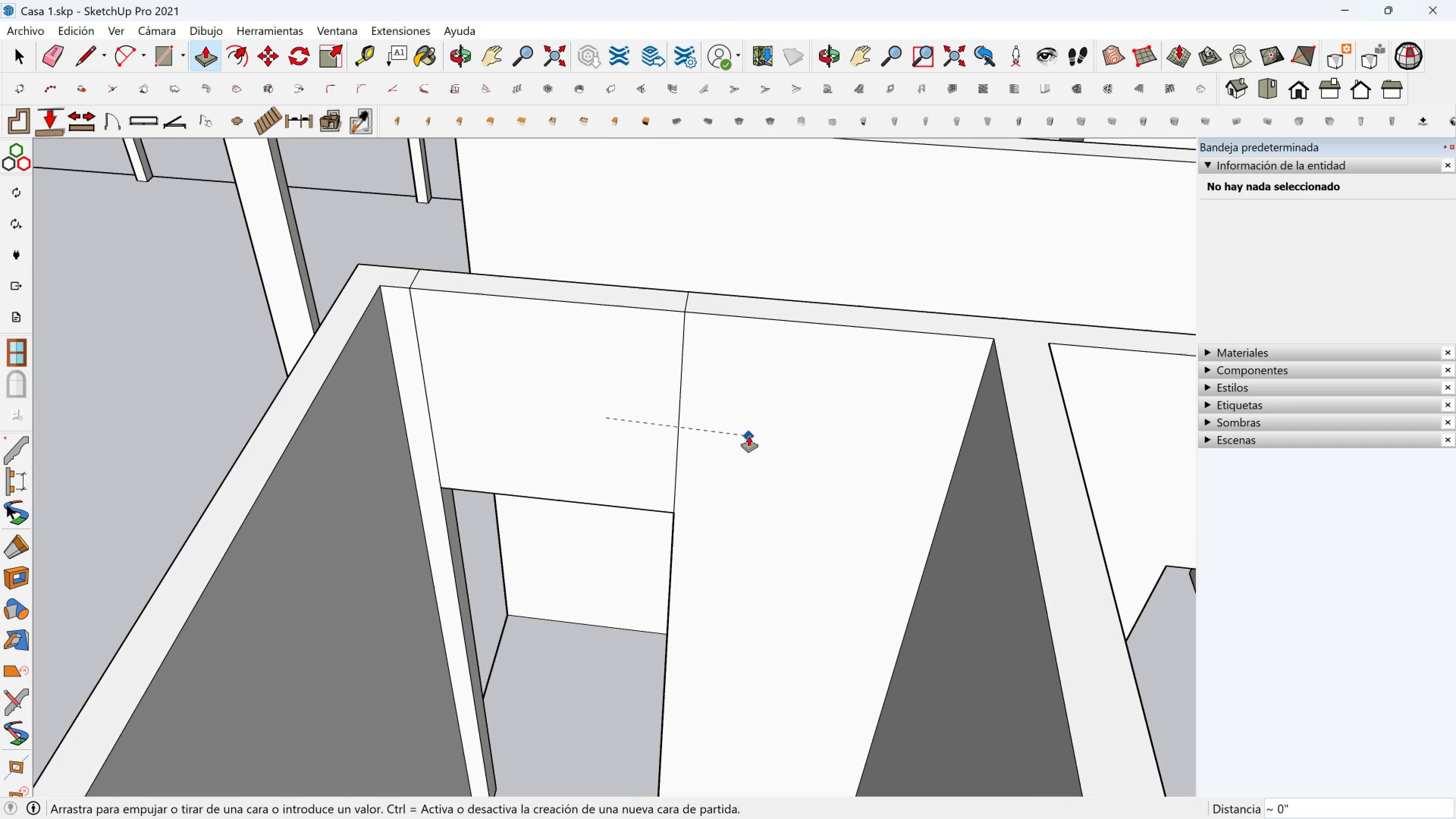 
left_click([749, 436])
 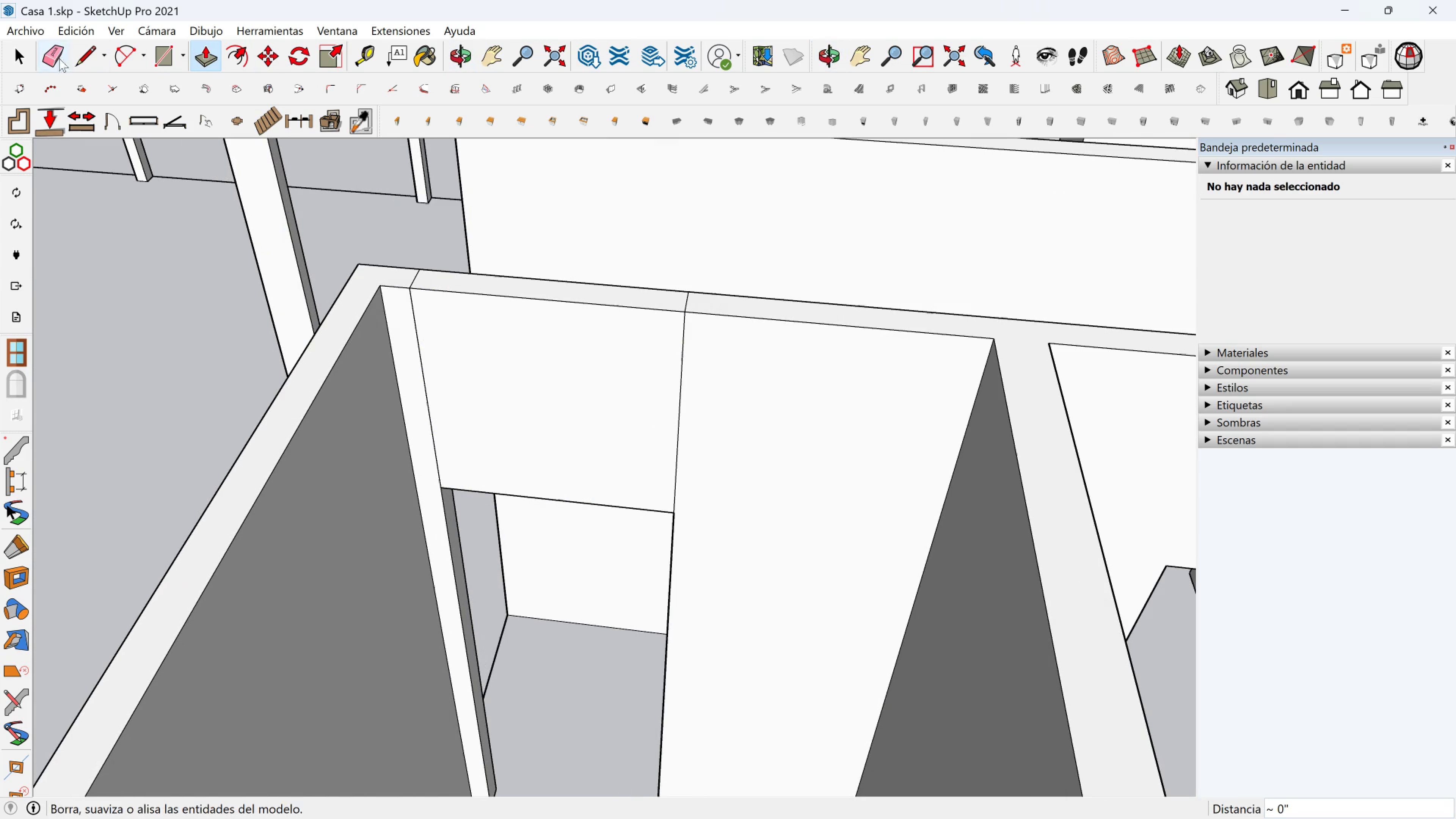 
left_click([54, 59])
 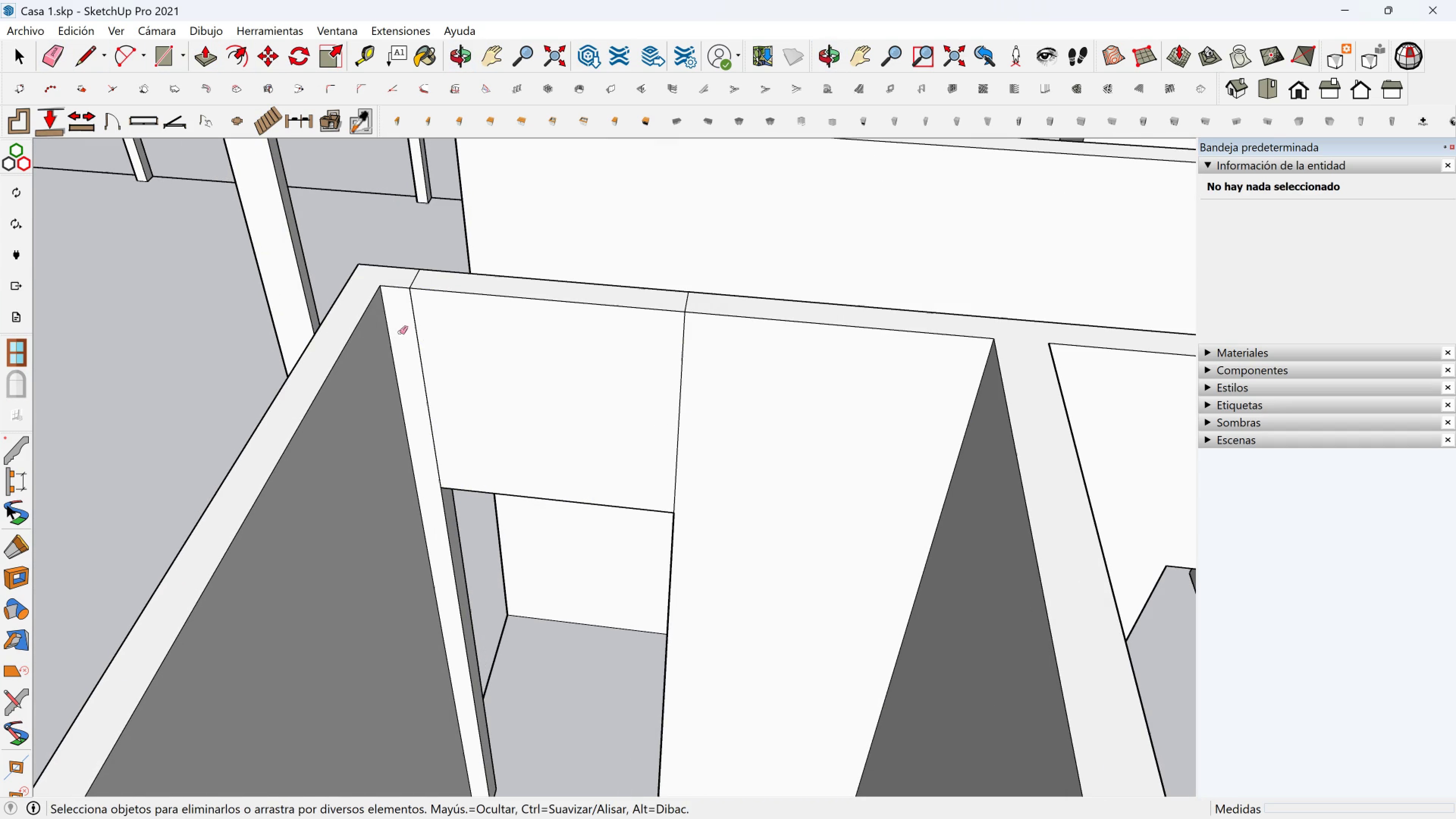 
left_click_drag(start_coordinate=[408, 333], to_coordinate=[420, 333])
 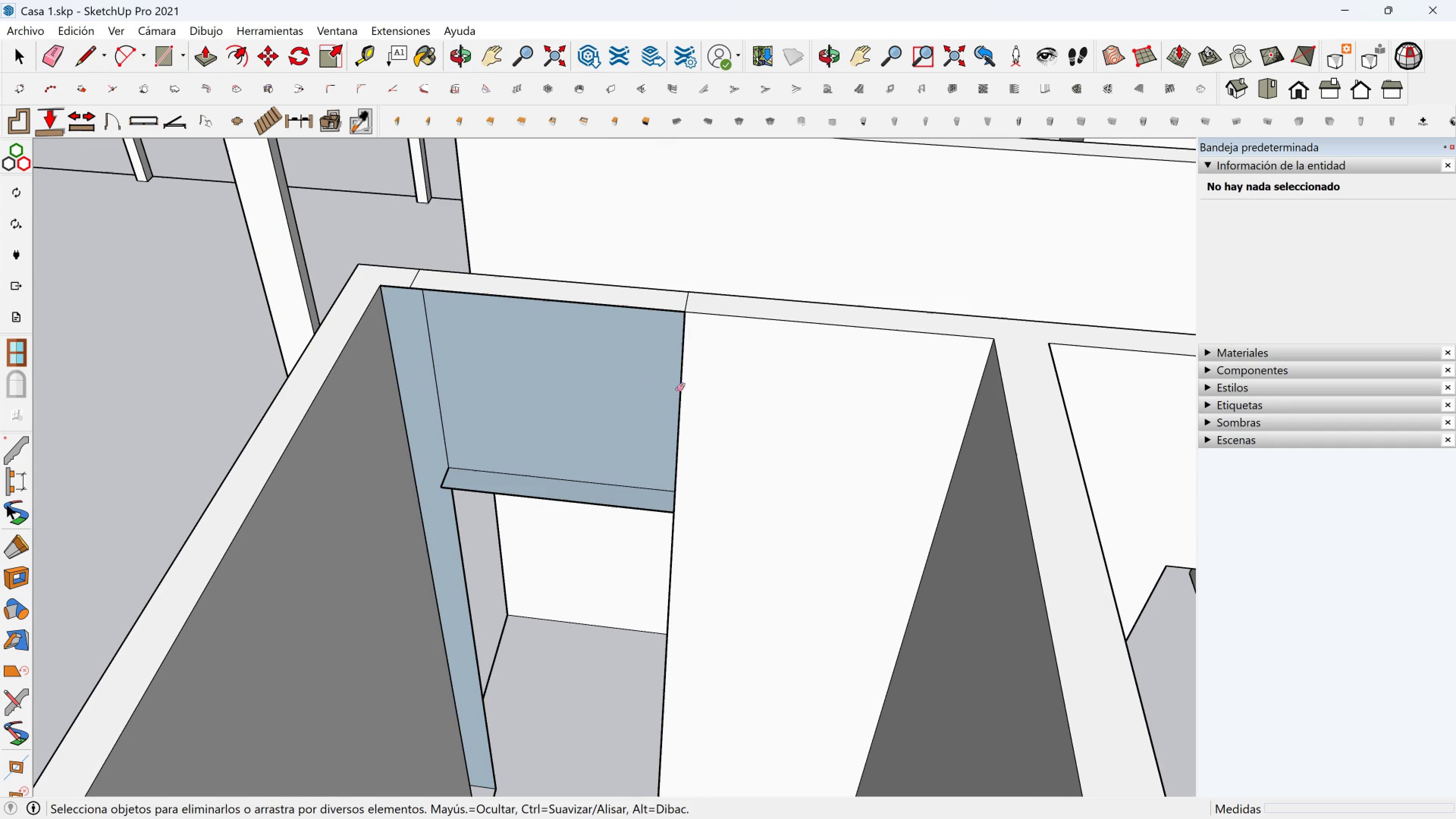 
left_click_drag(start_coordinate=[679, 390], to_coordinate=[669, 392])
 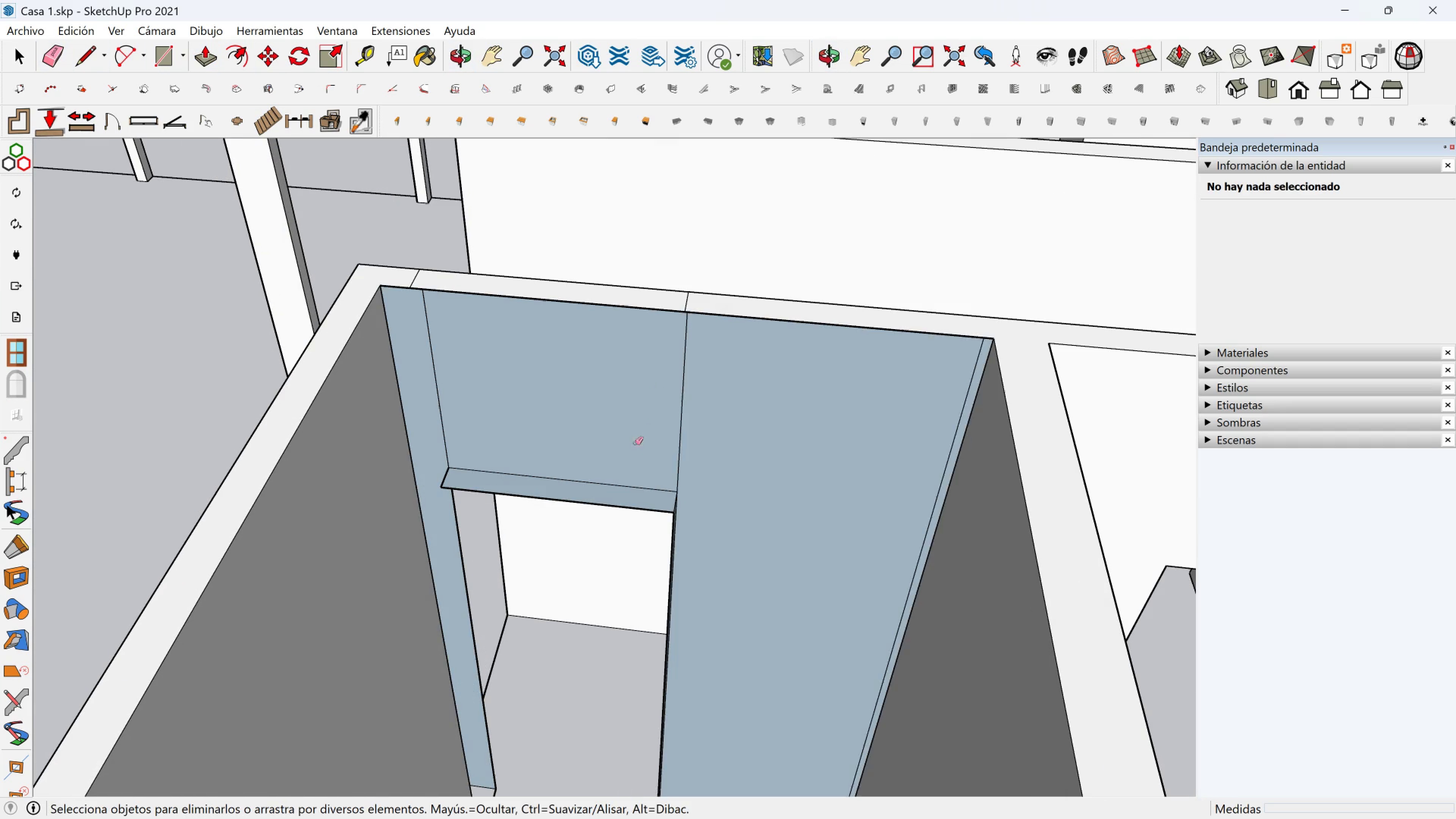 
scroll: coordinate [630, 446], scroll_direction: down, amount: 2.0
 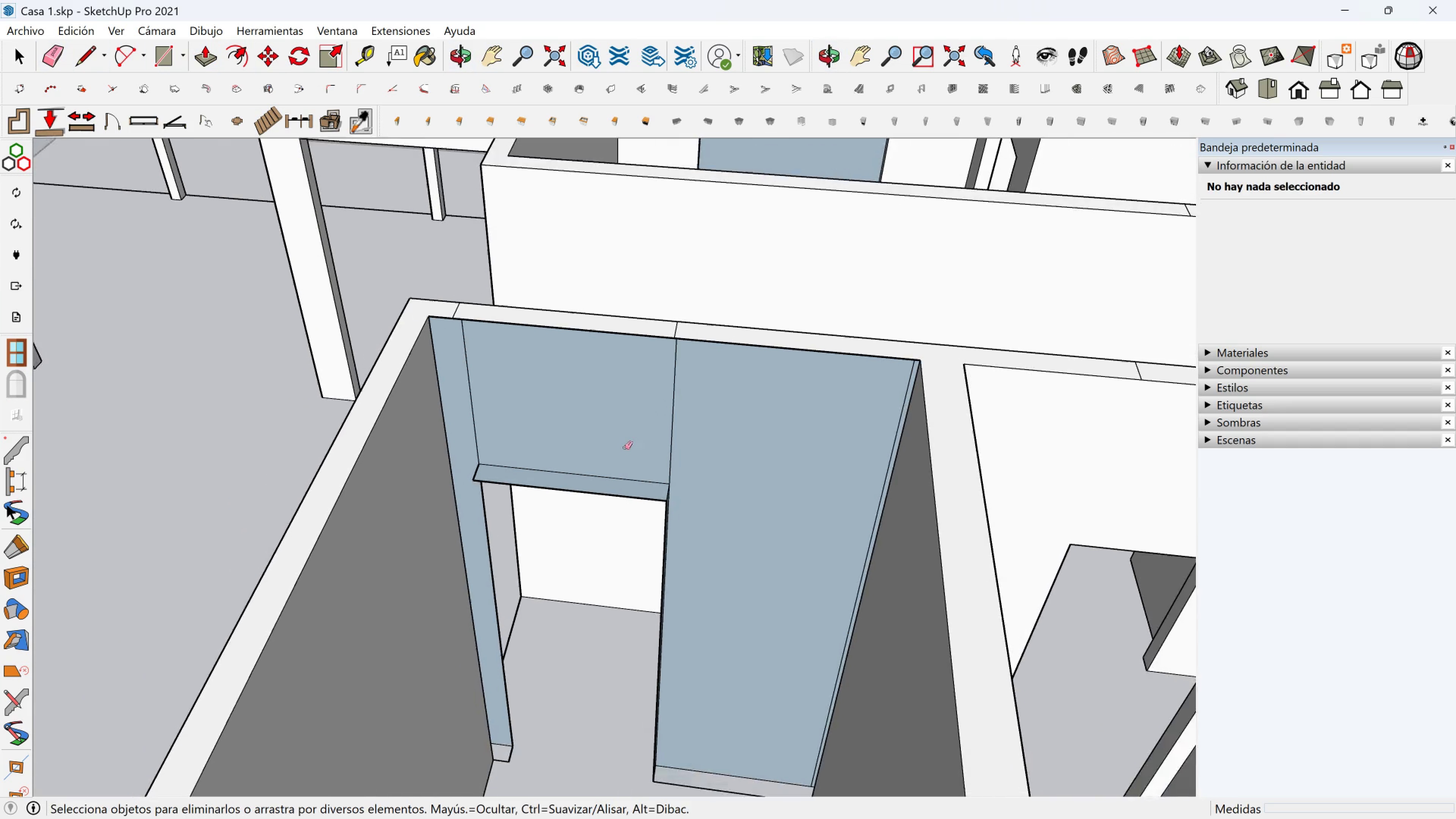 
key(Shift+ShiftLeft)
 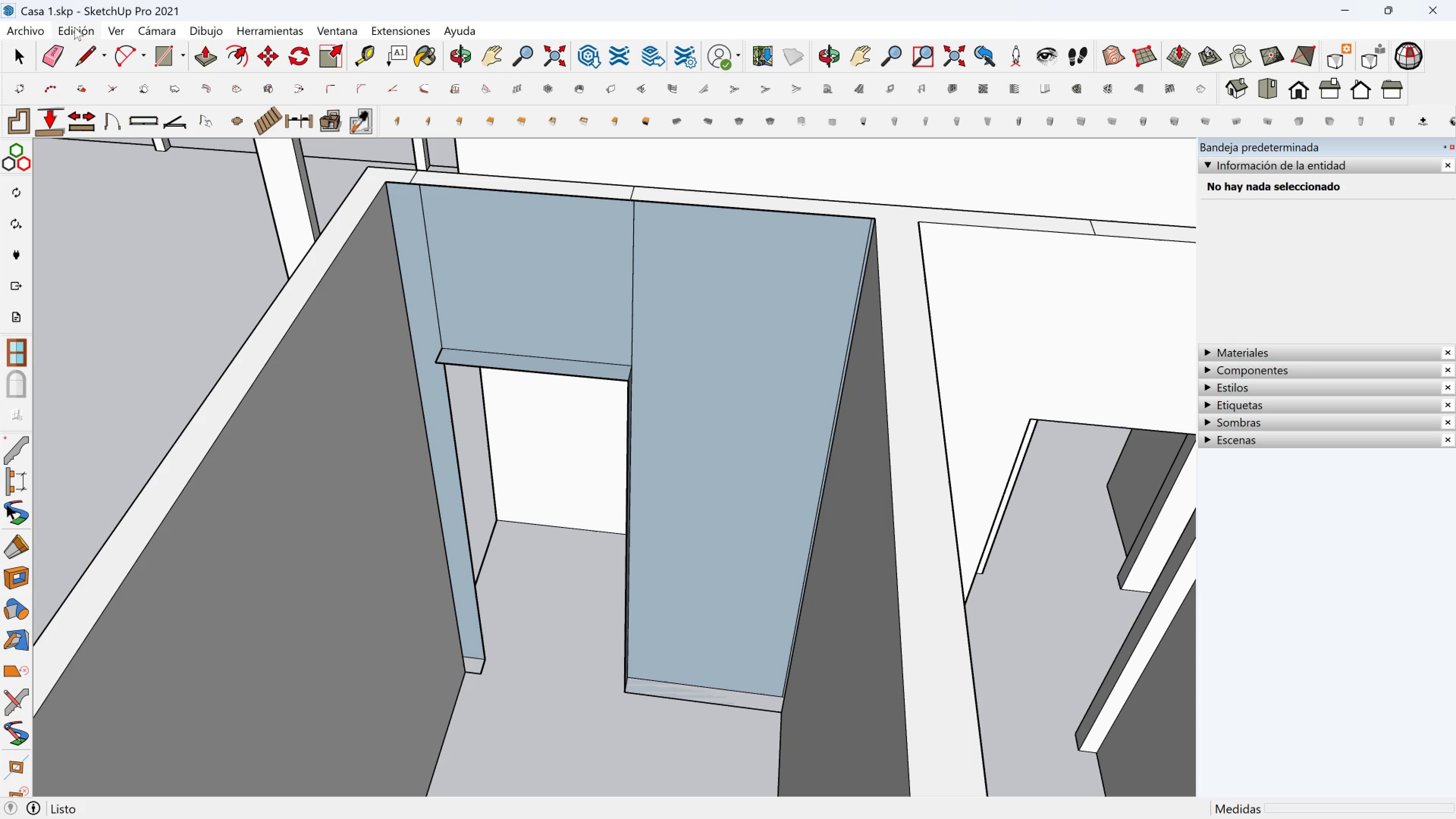 
left_click([85, 49])
 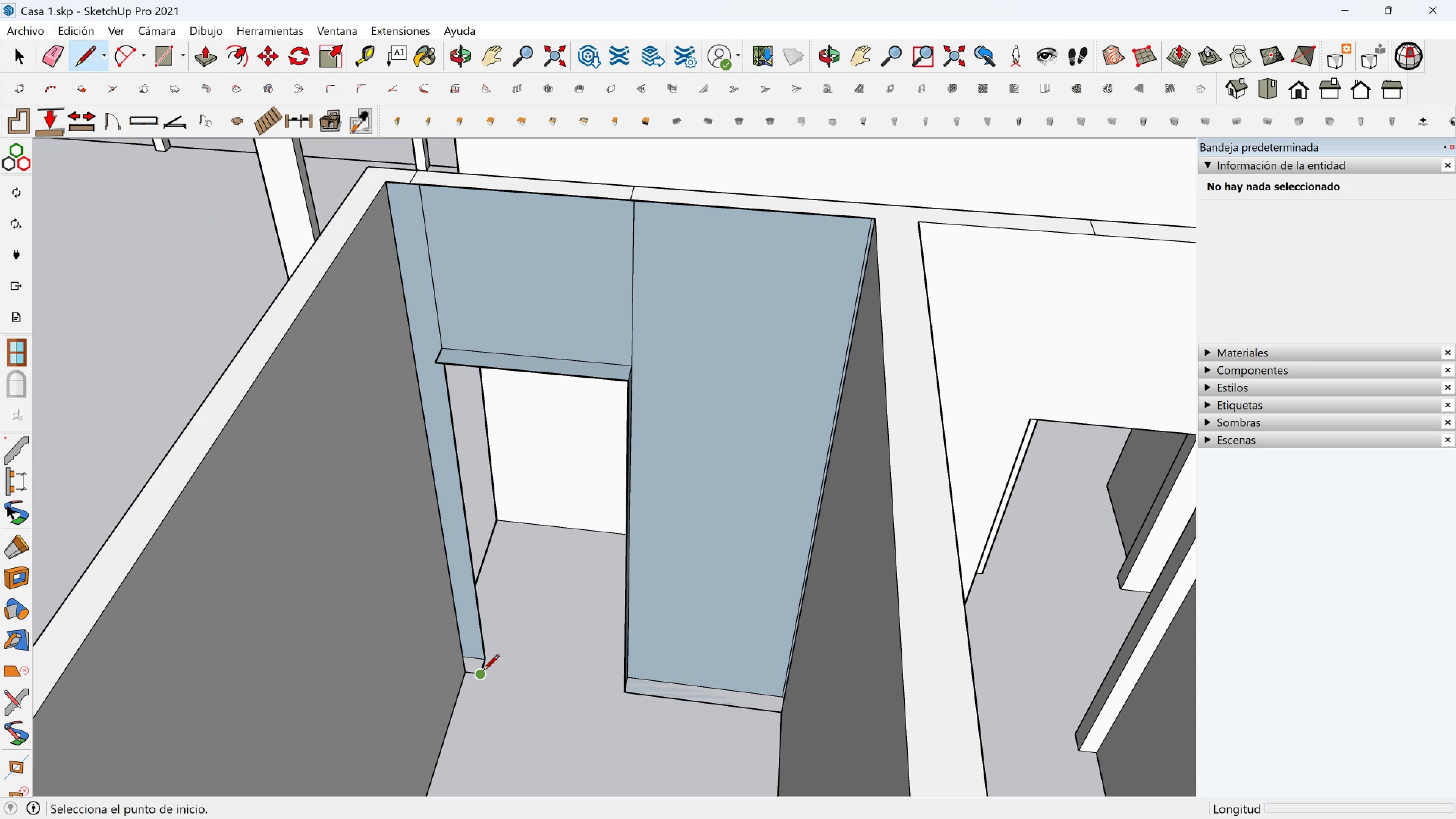 
left_click([483, 672])
 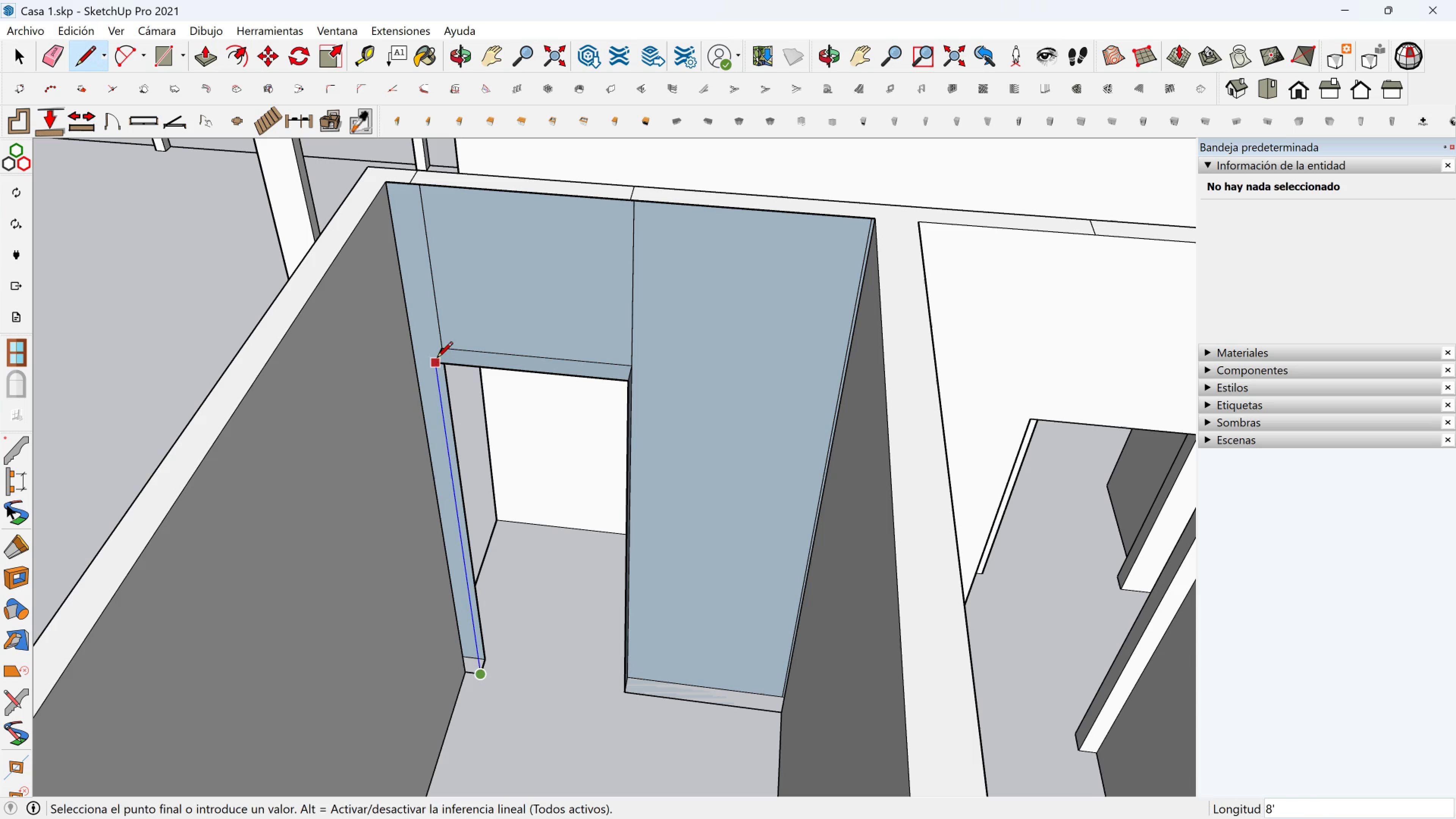 
left_click([437, 359])
 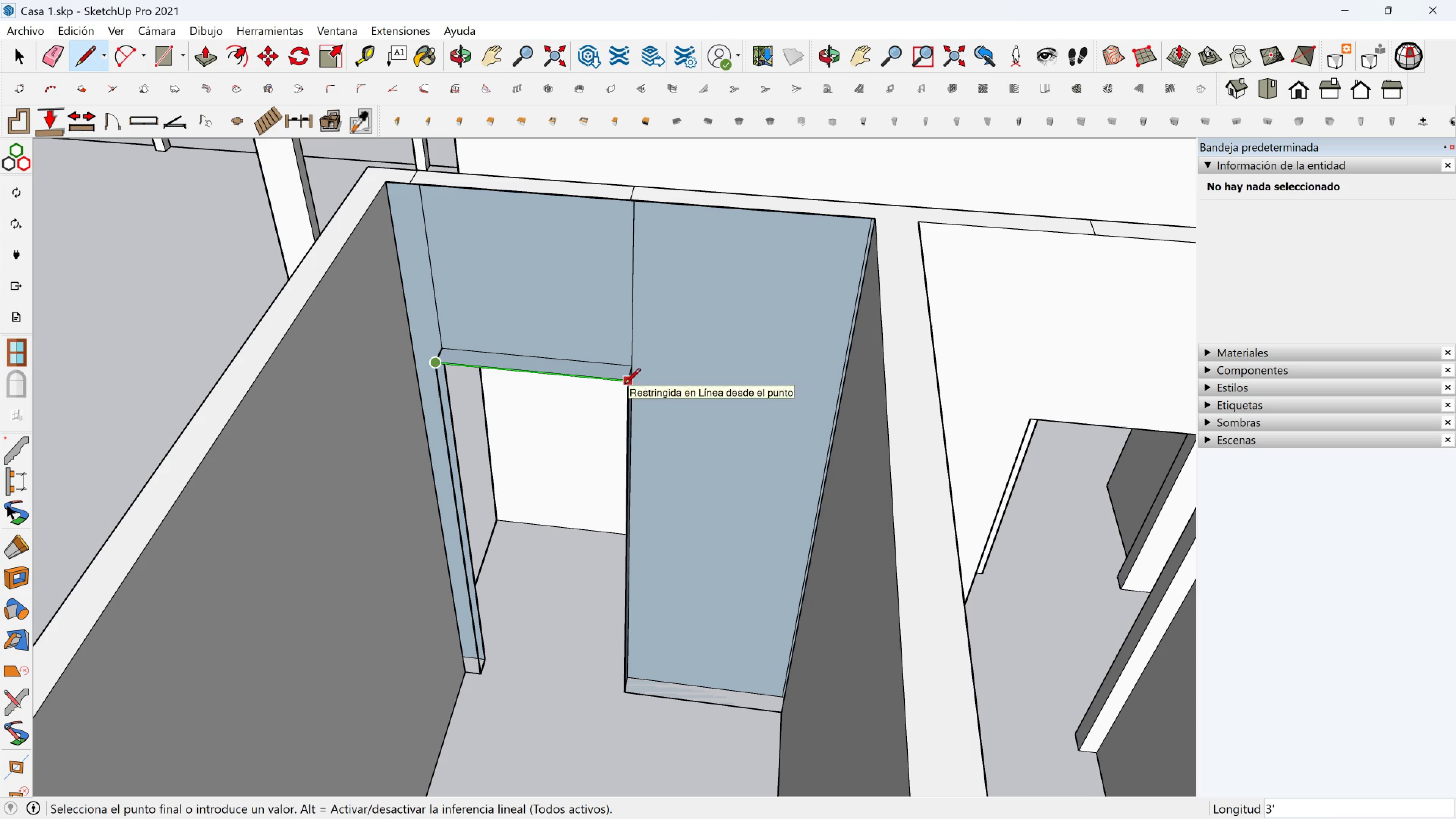 
double_click([631, 385])
 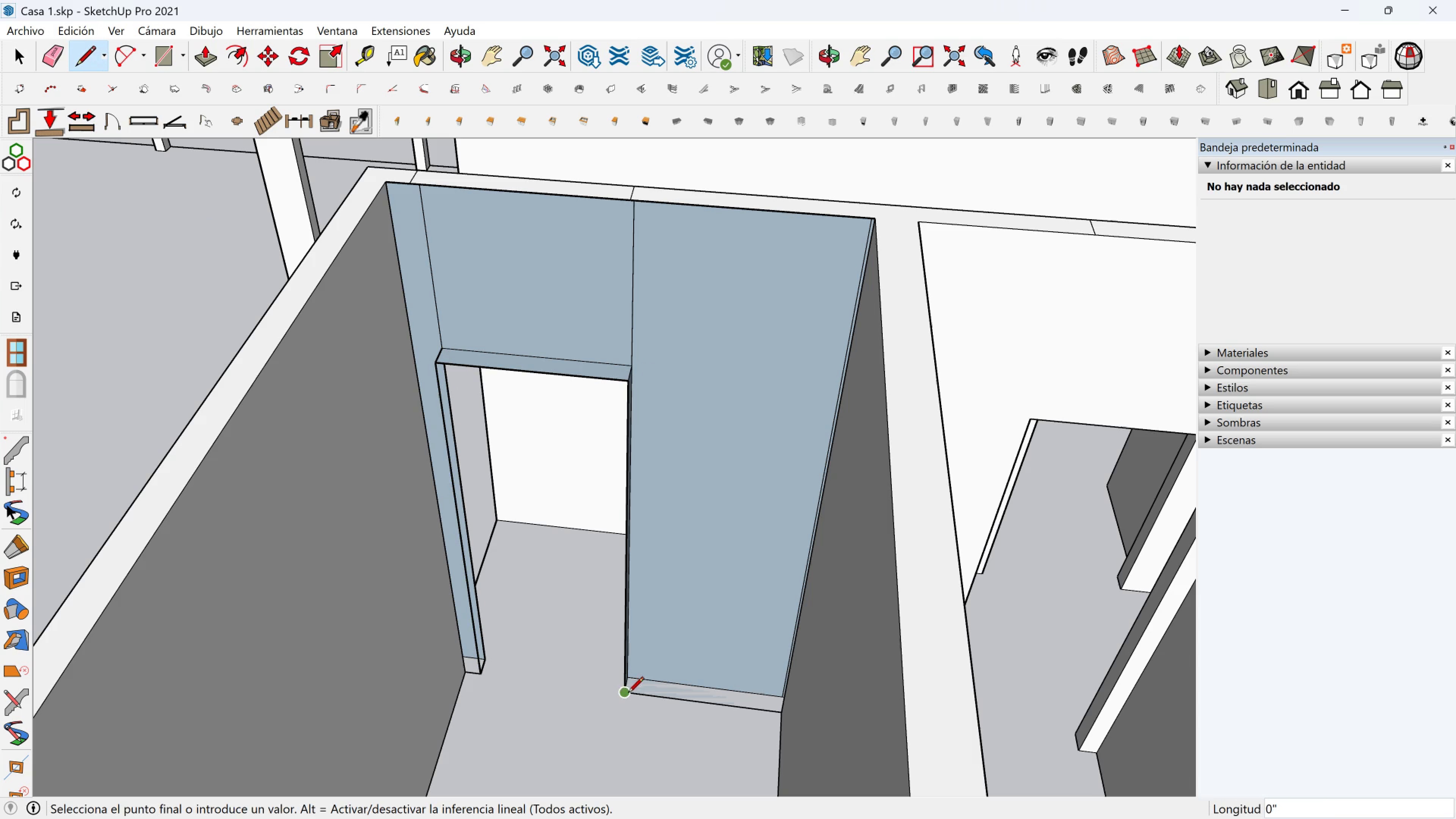 
double_click([620, 695])
 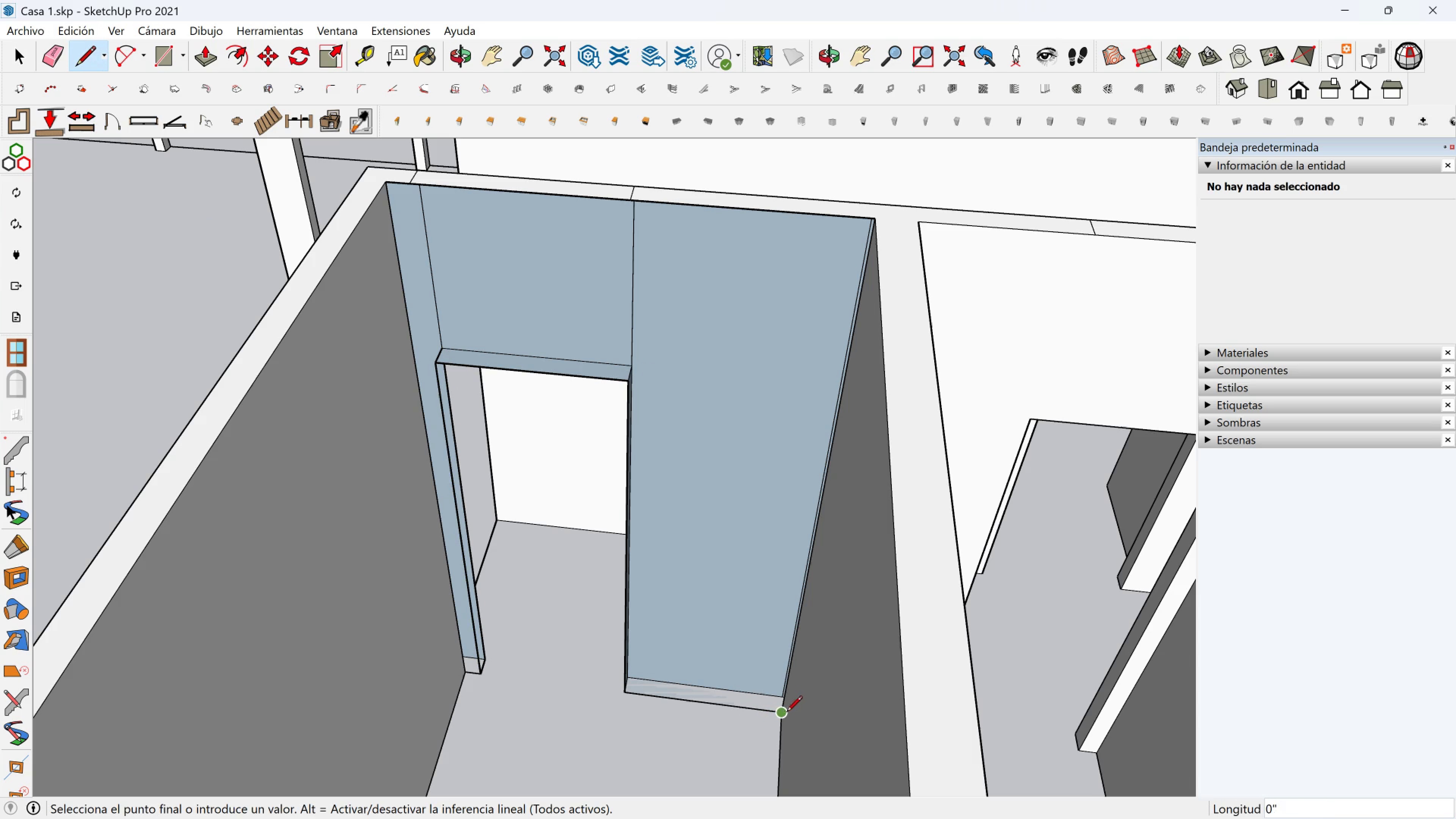 
double_click([781, 712])
 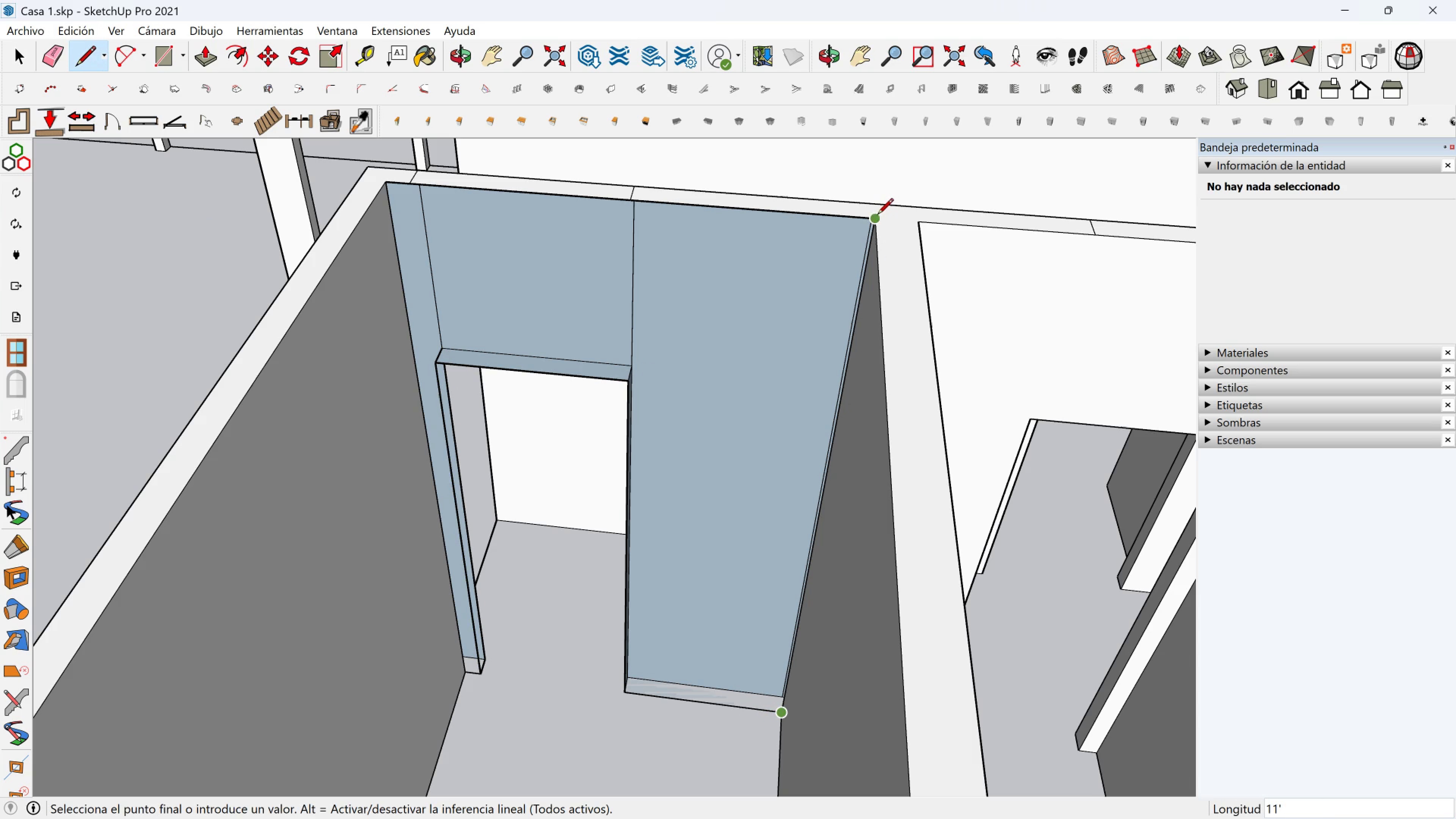 
left_click([877, 215])
 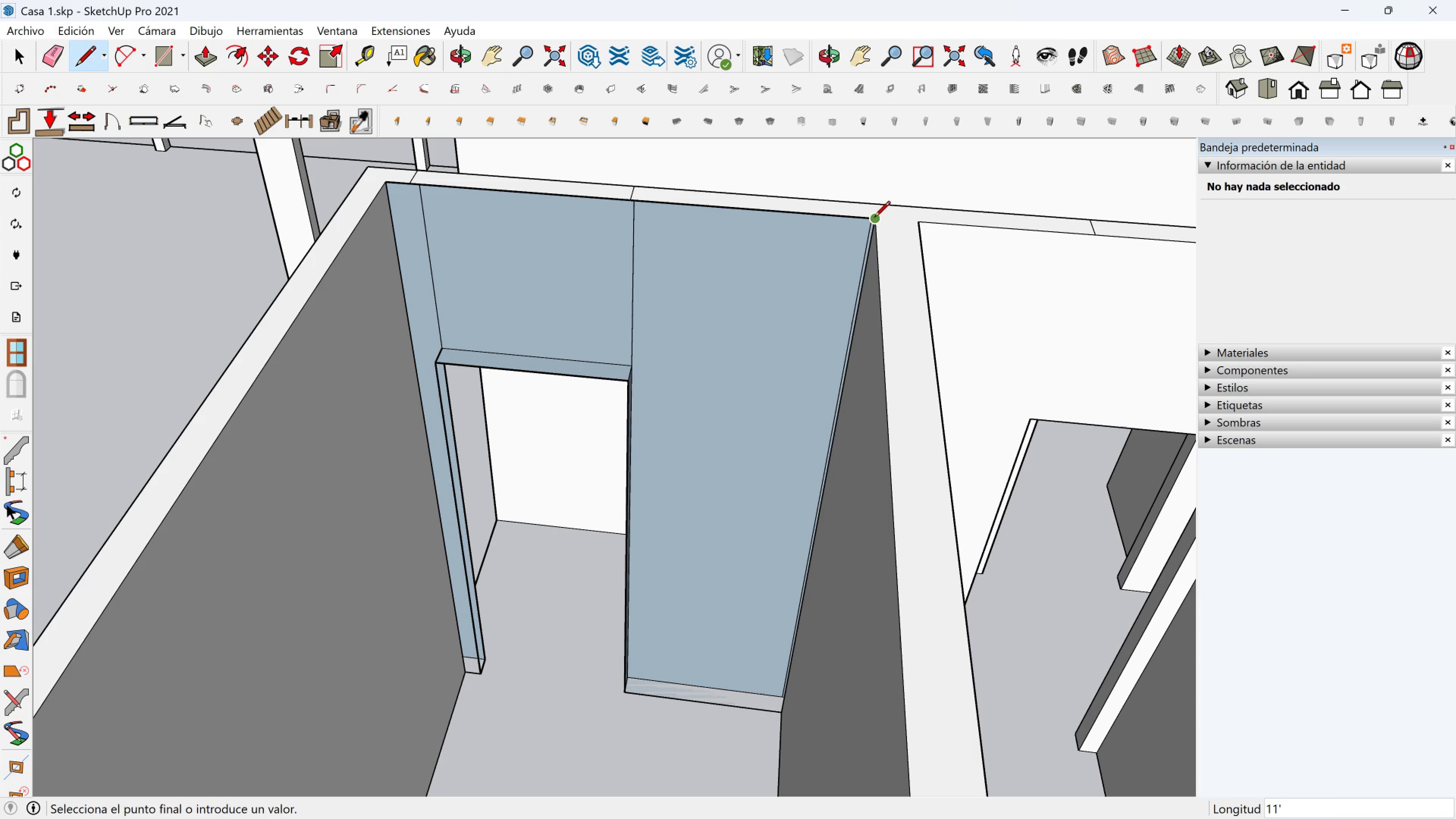 
left_click([874, 218])
 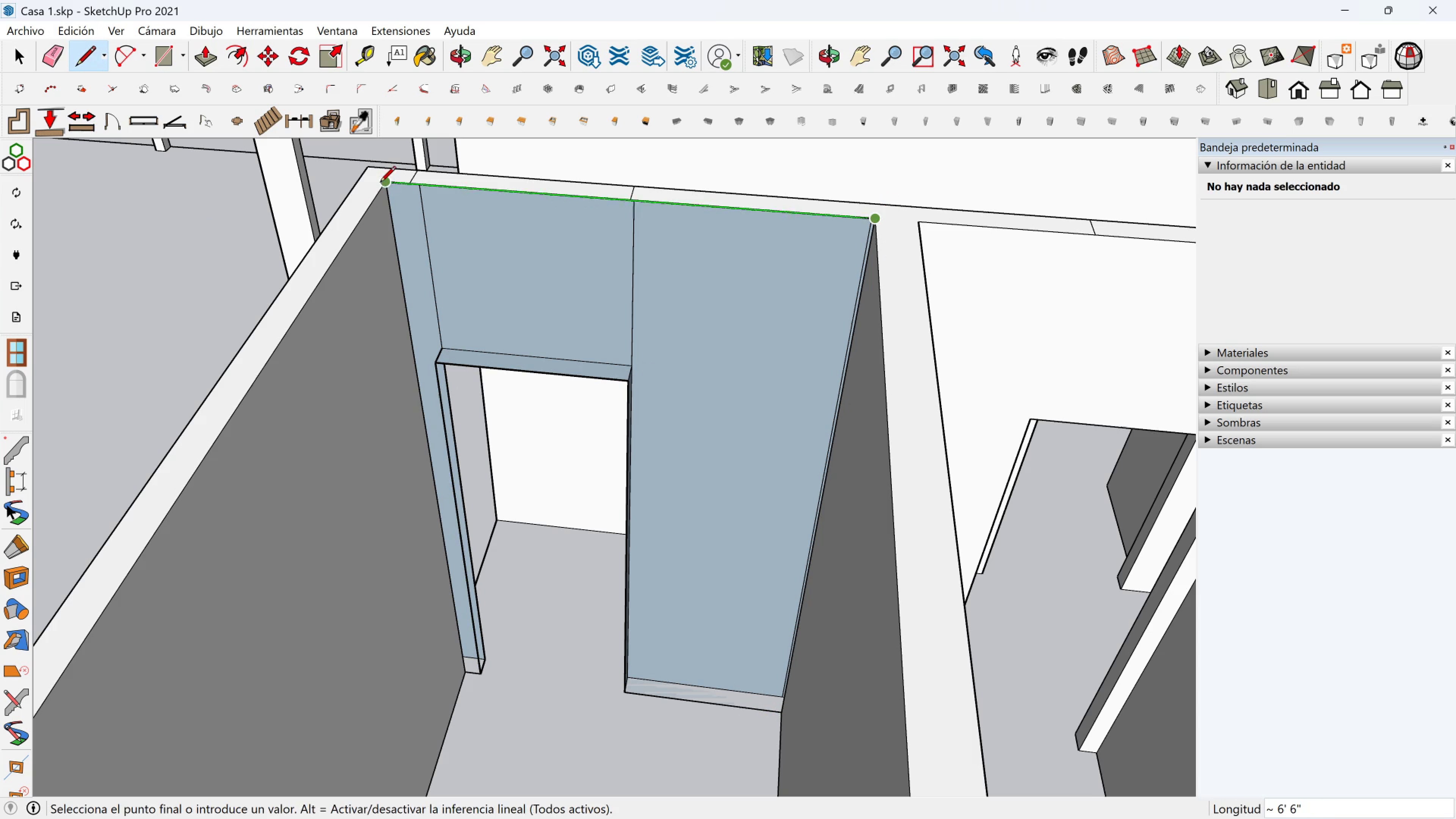 
left_click([380, 183])
 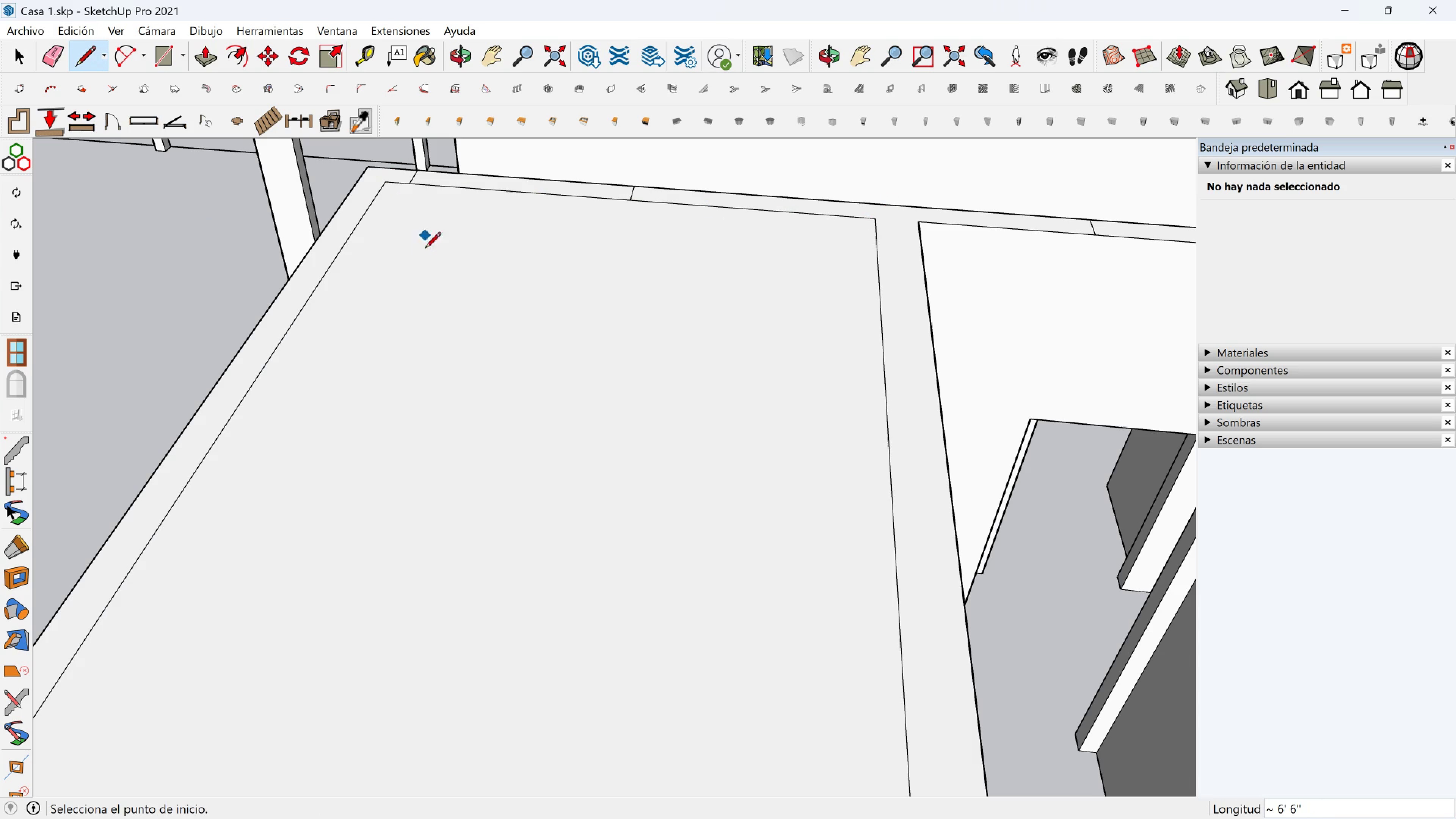 
key(Space)
 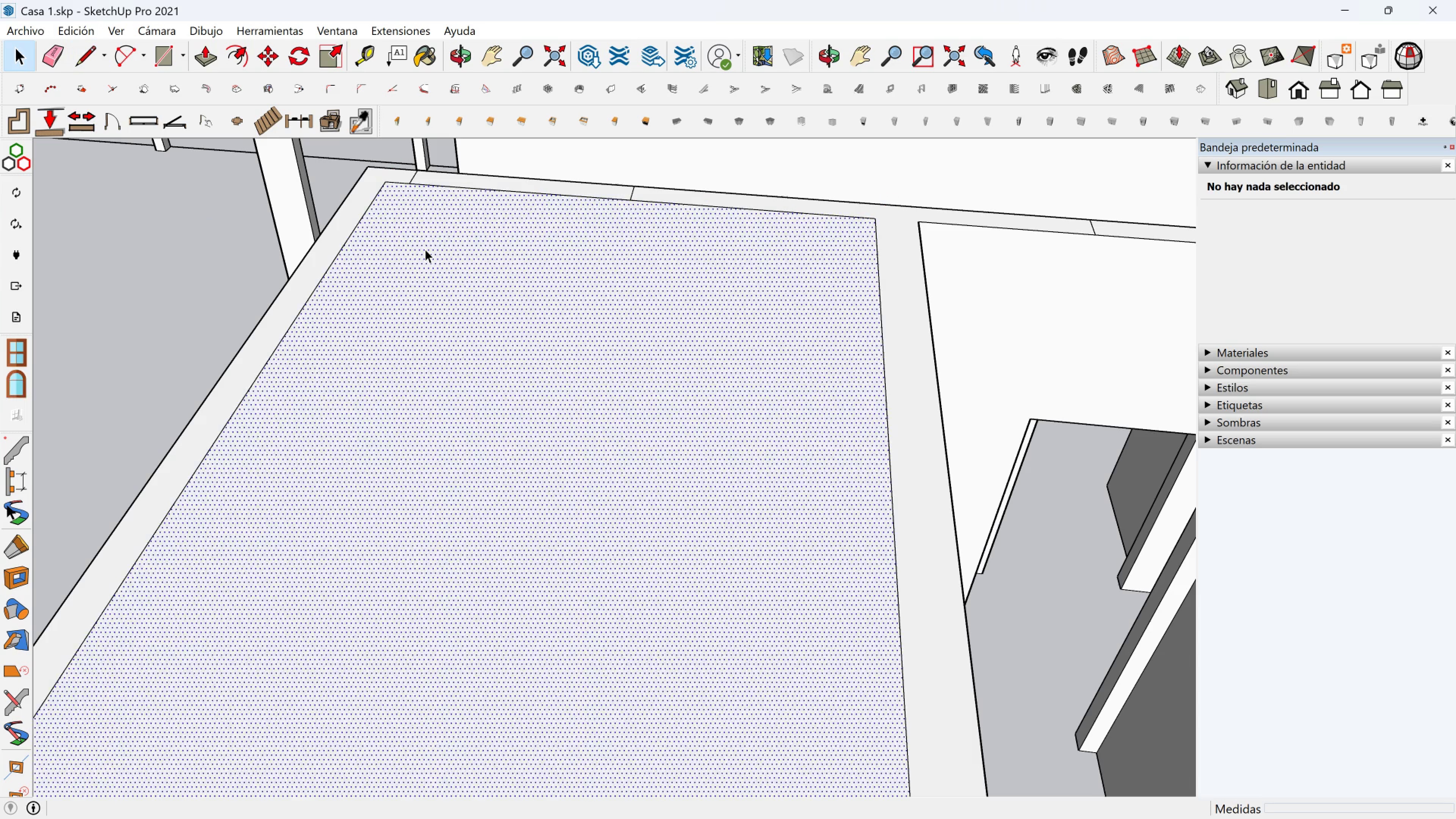 
left_click([425, 249])
 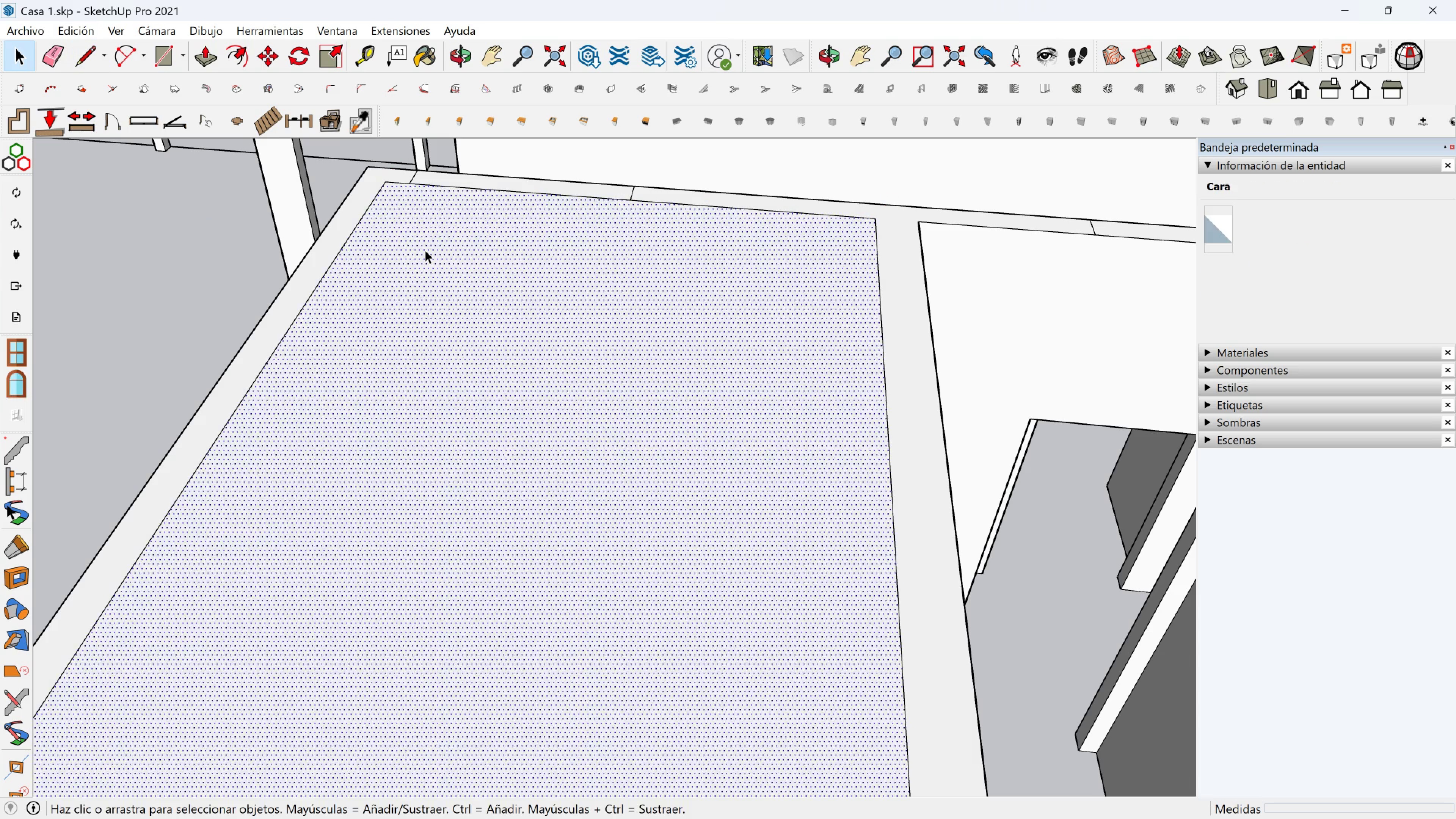 
key(Delete)
 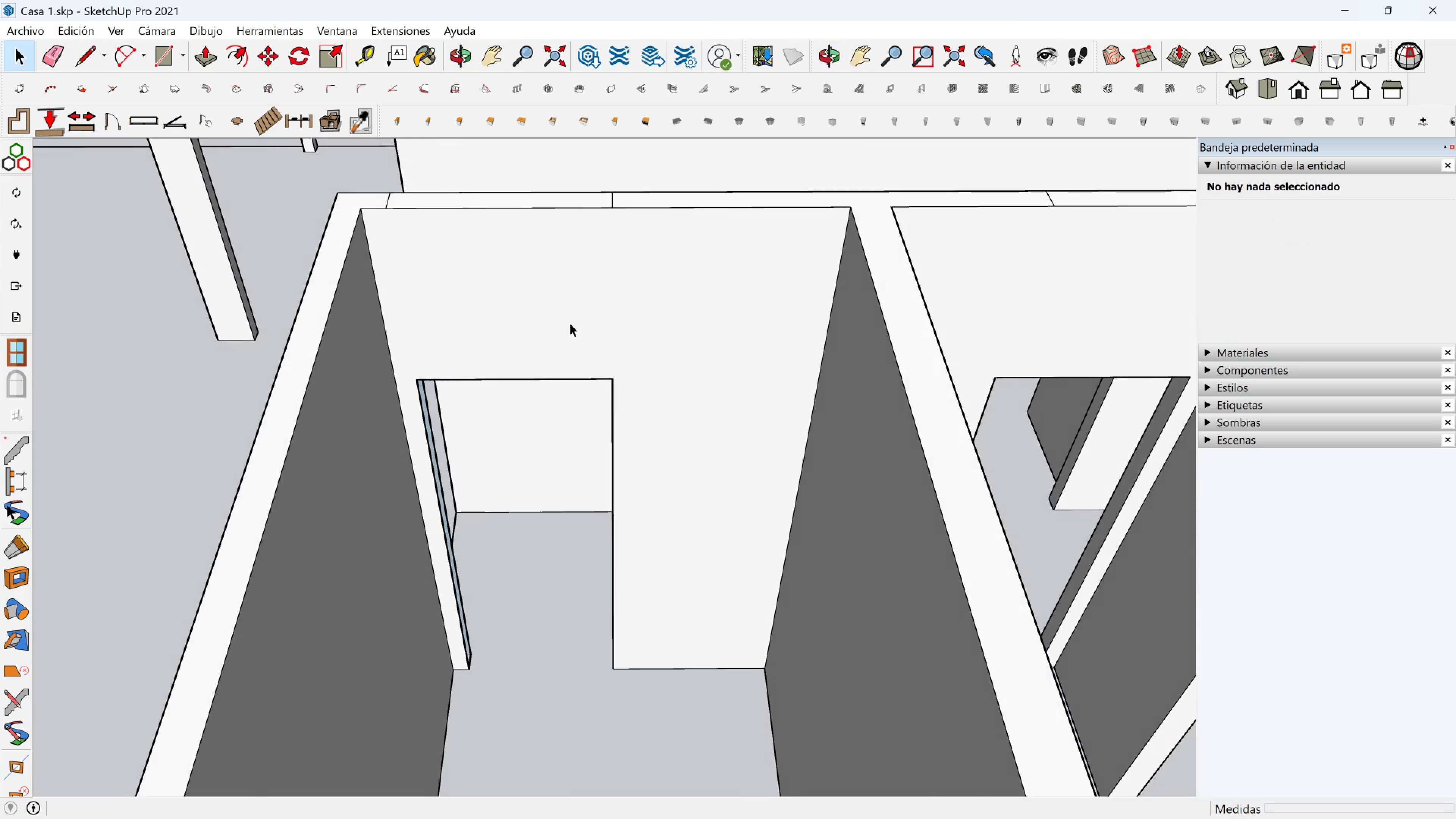 
scroll: coordinate [460, 438], scroll_direction: down, amount: 1.0
 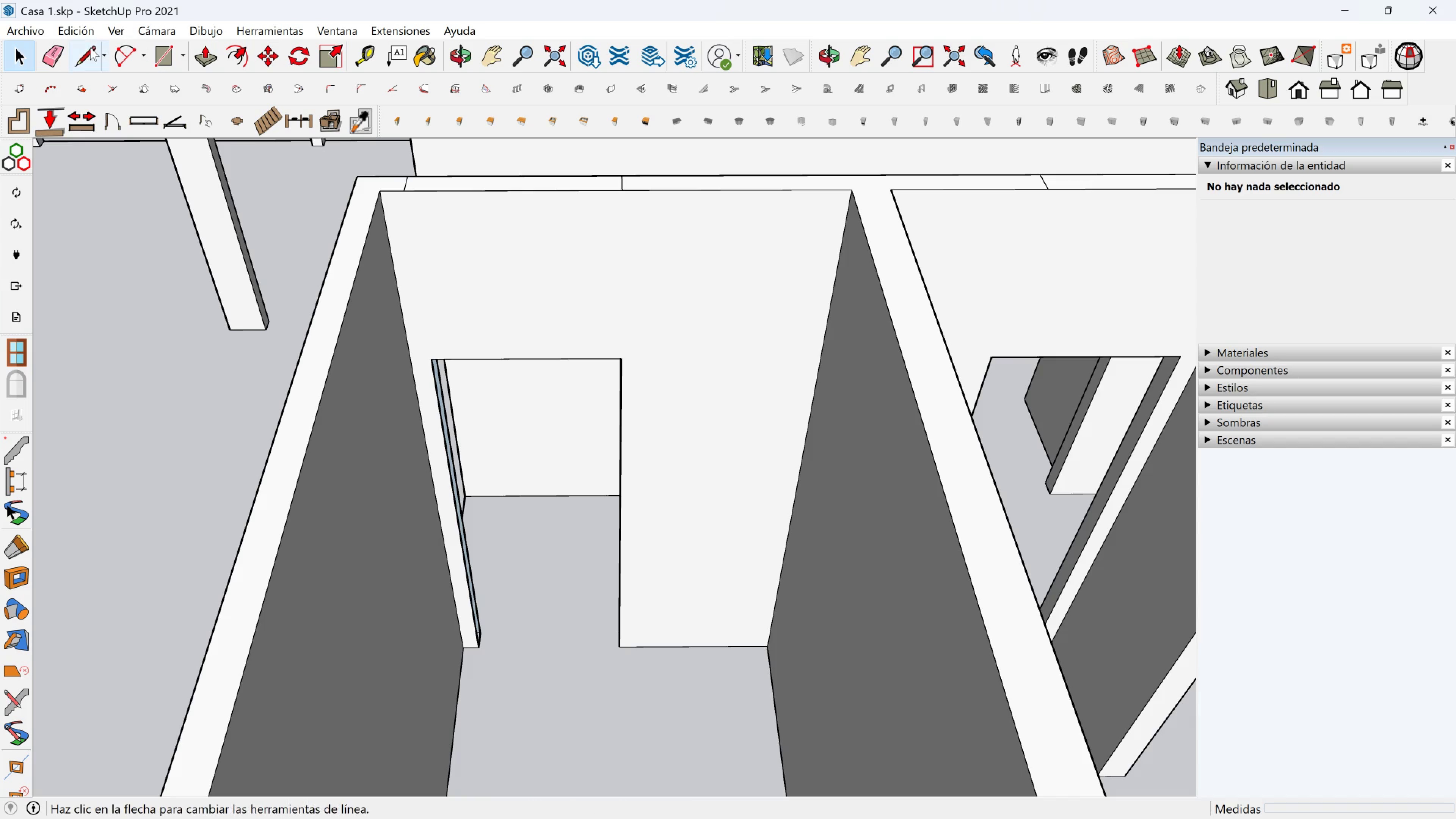 
left_click([89, 48])
 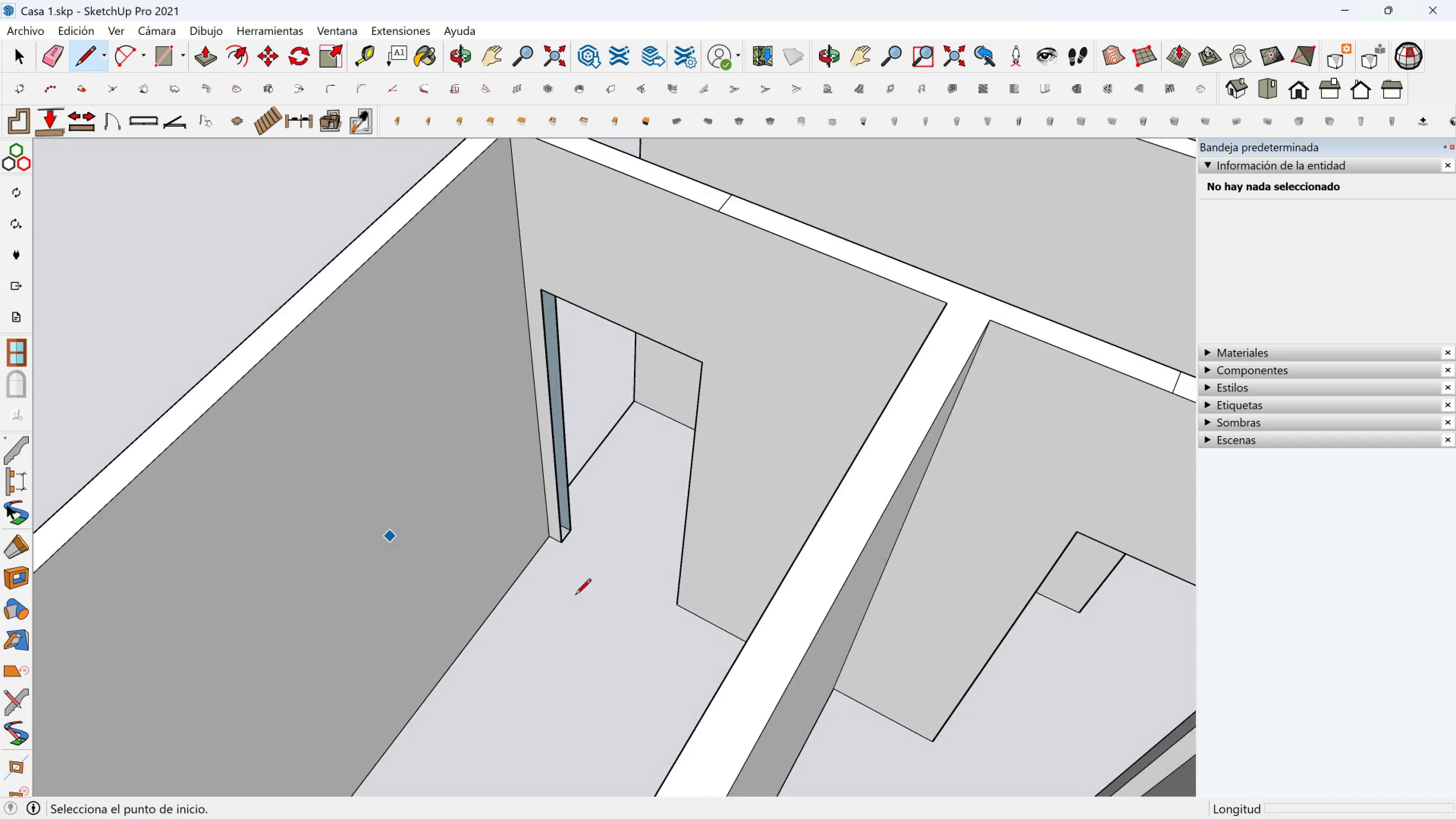 
scroll: coordinate [582, 601], scroll_direction: up, amount: 2.0
 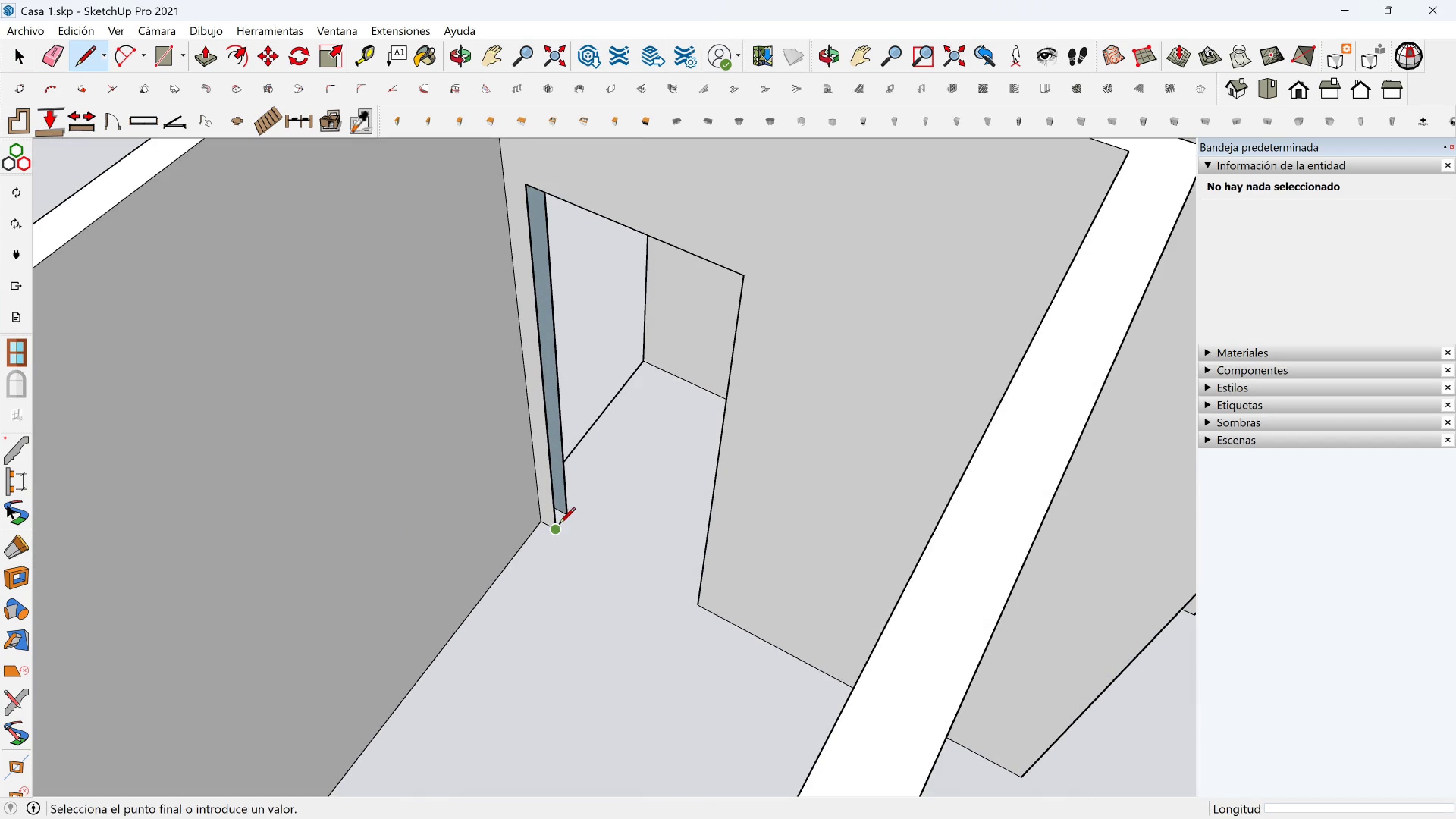 
left_click([559, 524])
 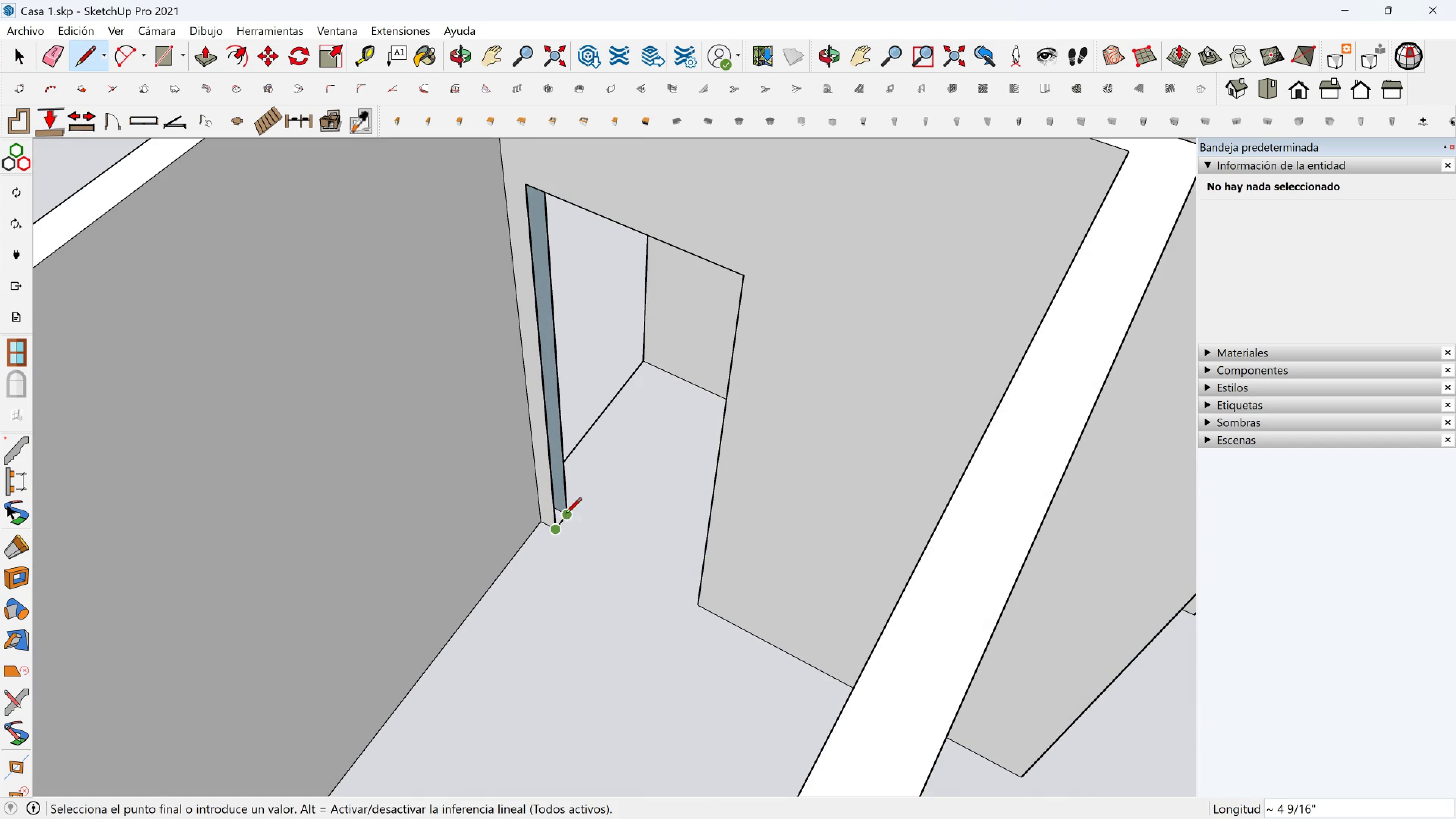 
left_click([566, 515])
 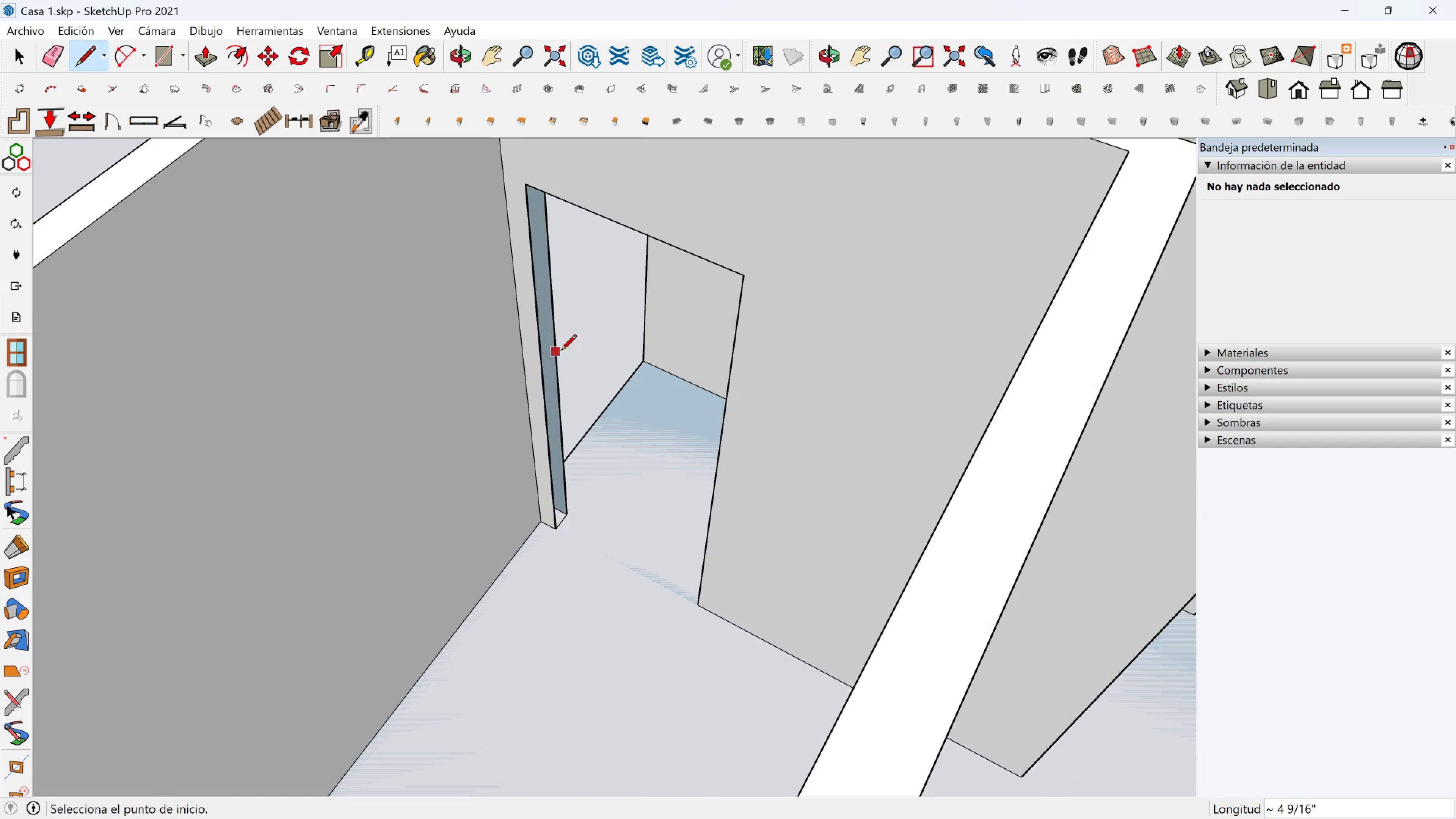 
key(Control+ControlLeft)
 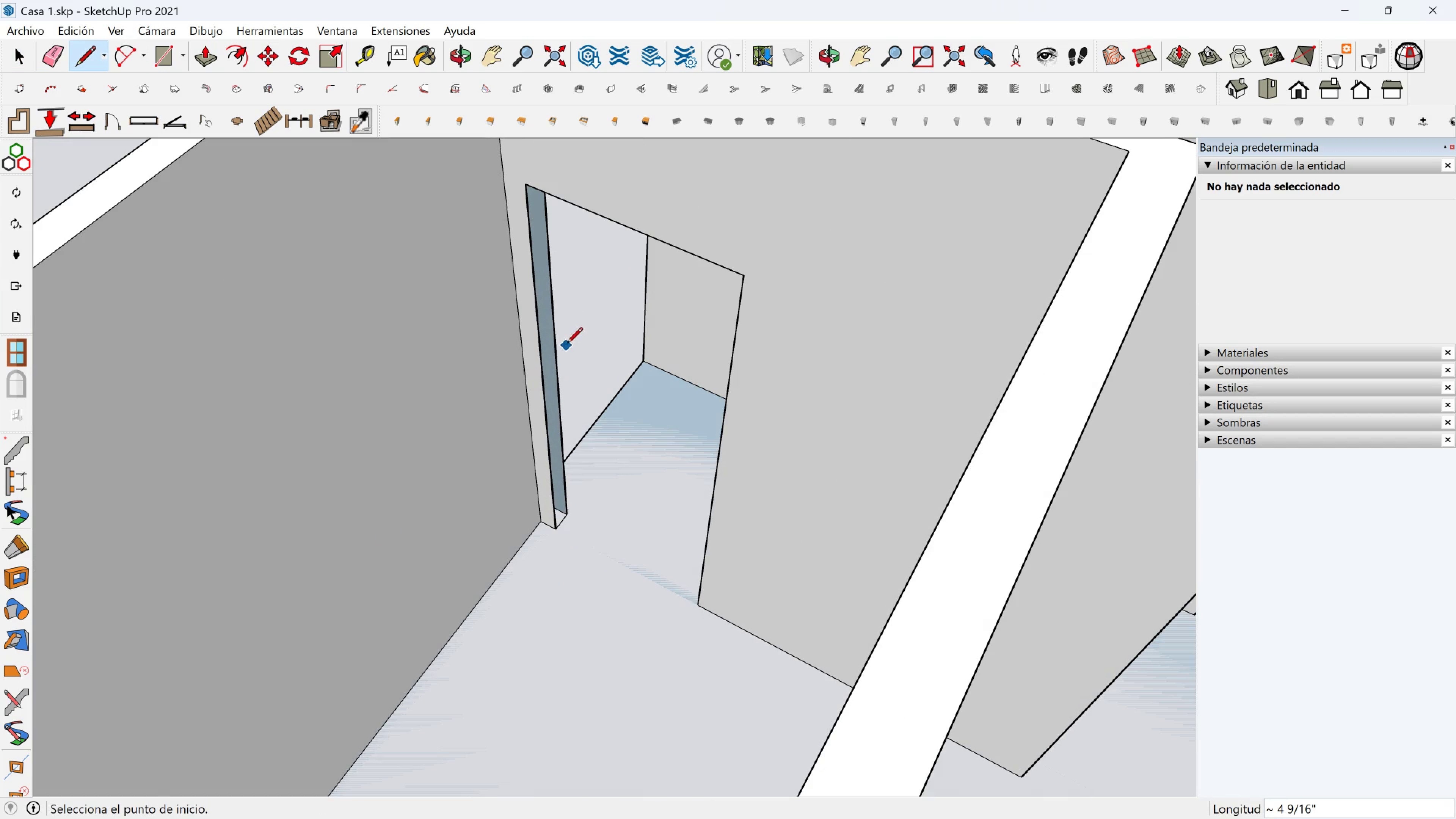 
key(Control+Z)
 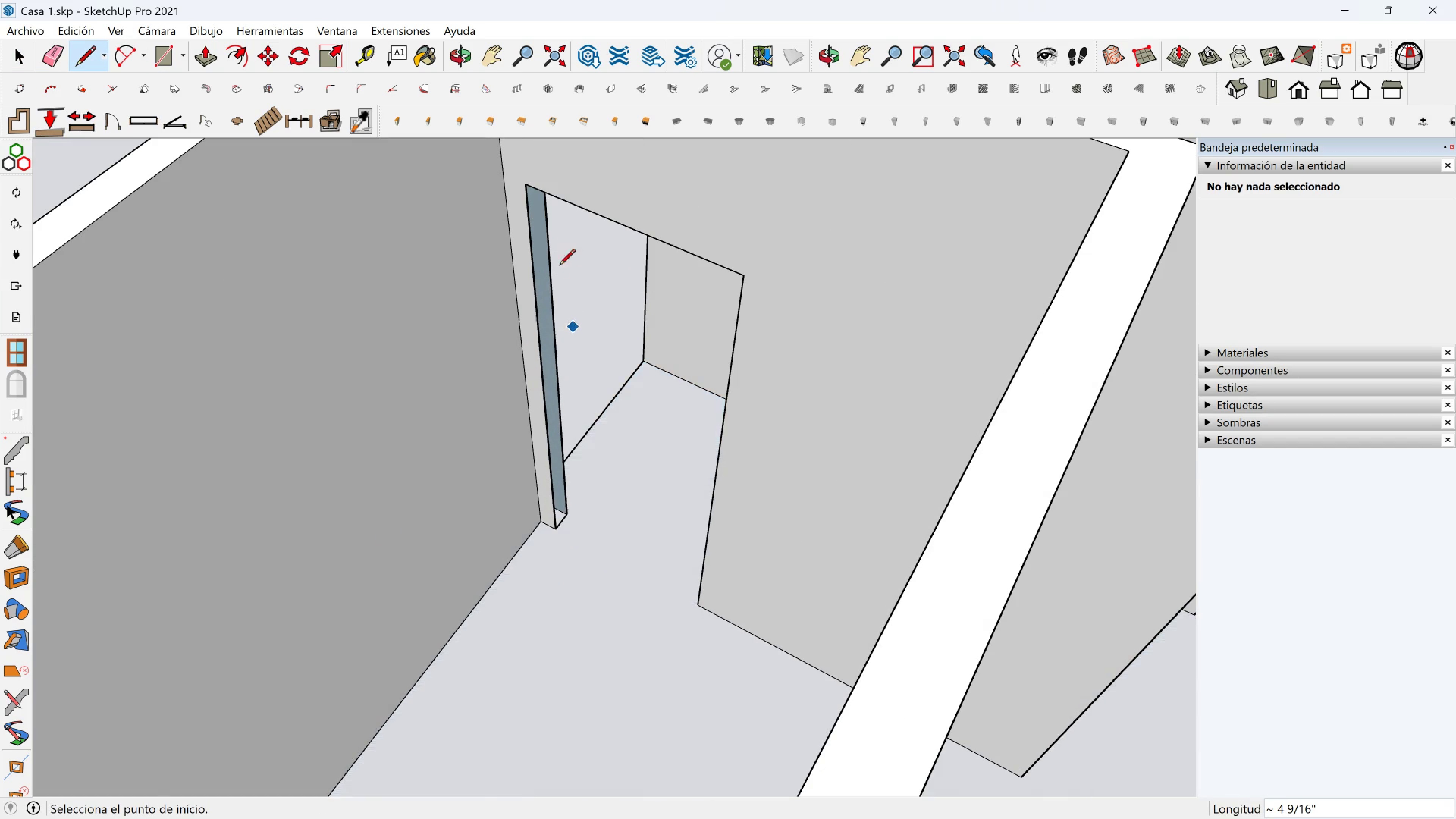 
scroll: coordinate [559, 210], scroll_direction: up, amount: 2.0
 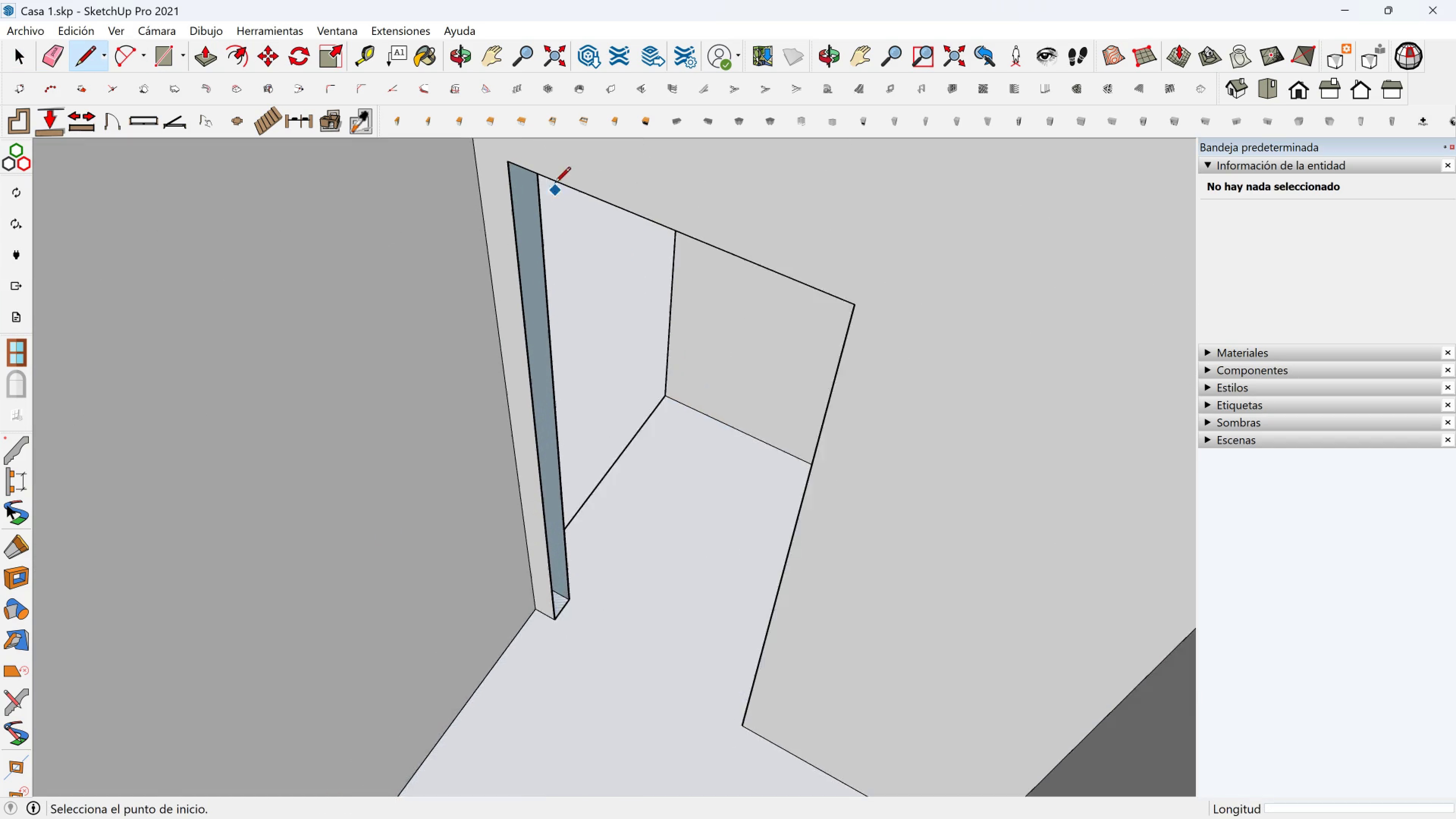 
hold_key(key=ShiftLeft, duration=0.34)
 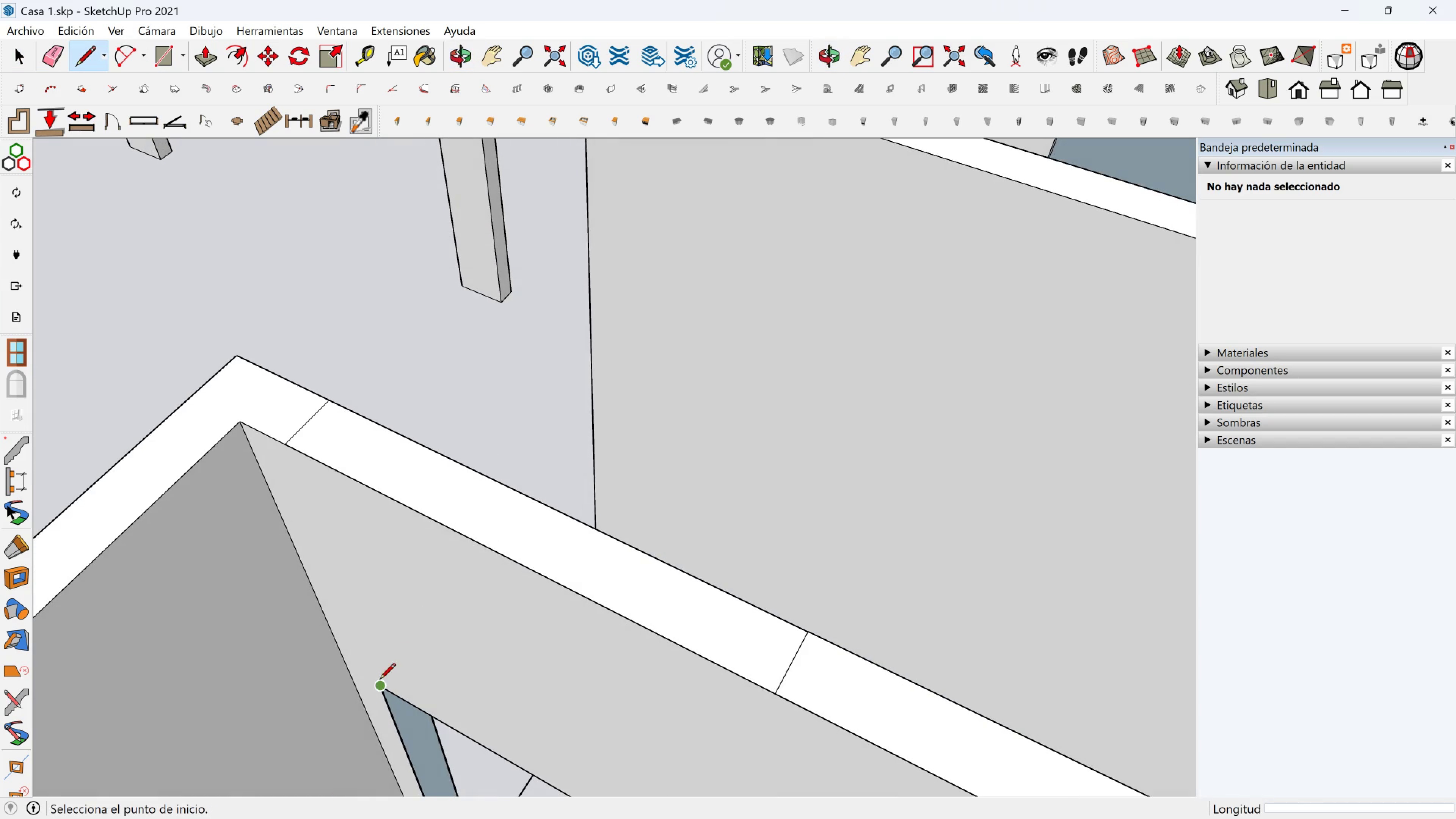 
left_click([380, 680])
 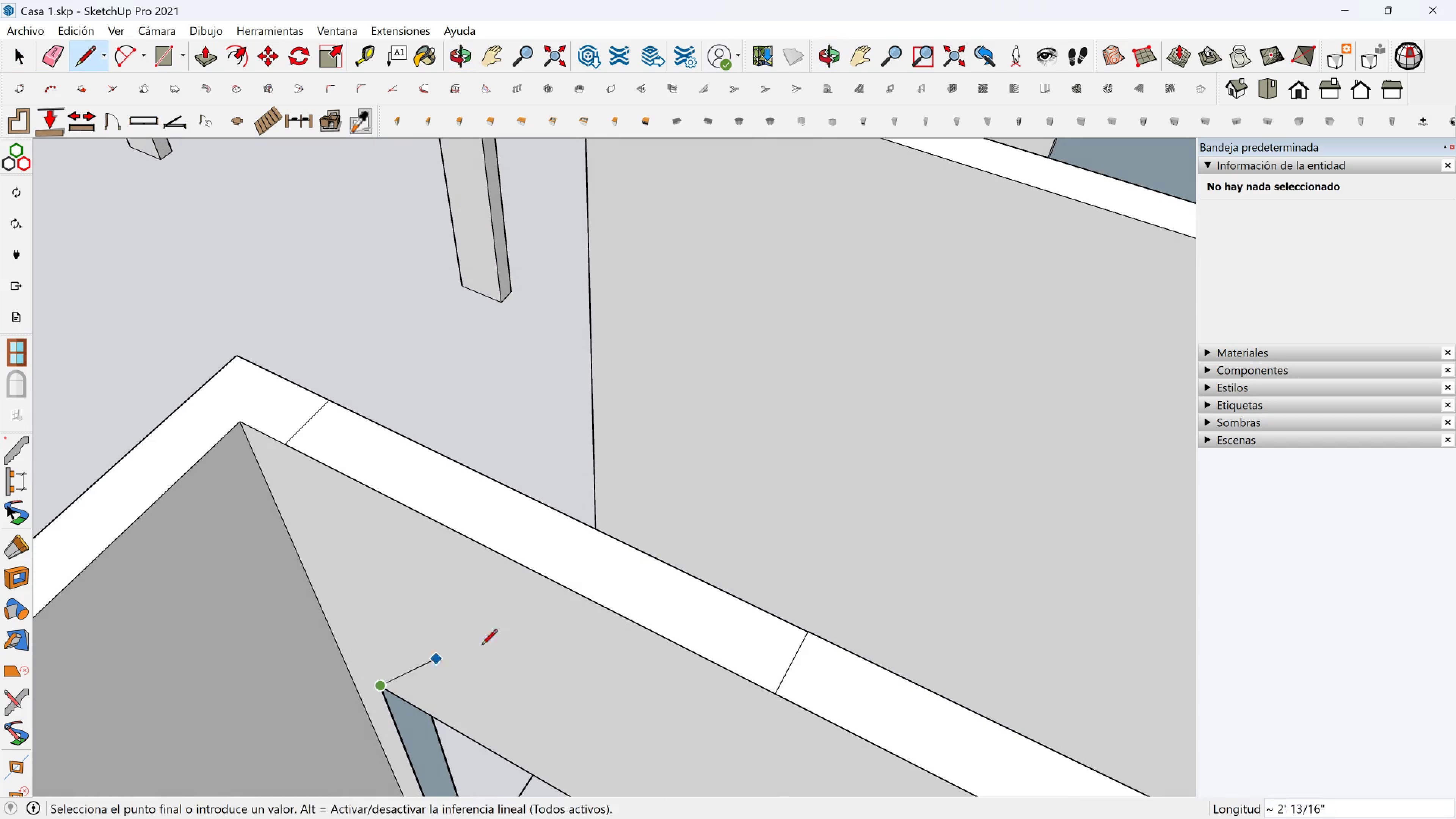 
scroll: coordinate [482, 646], scroll_direction: down, amount: 1.0
 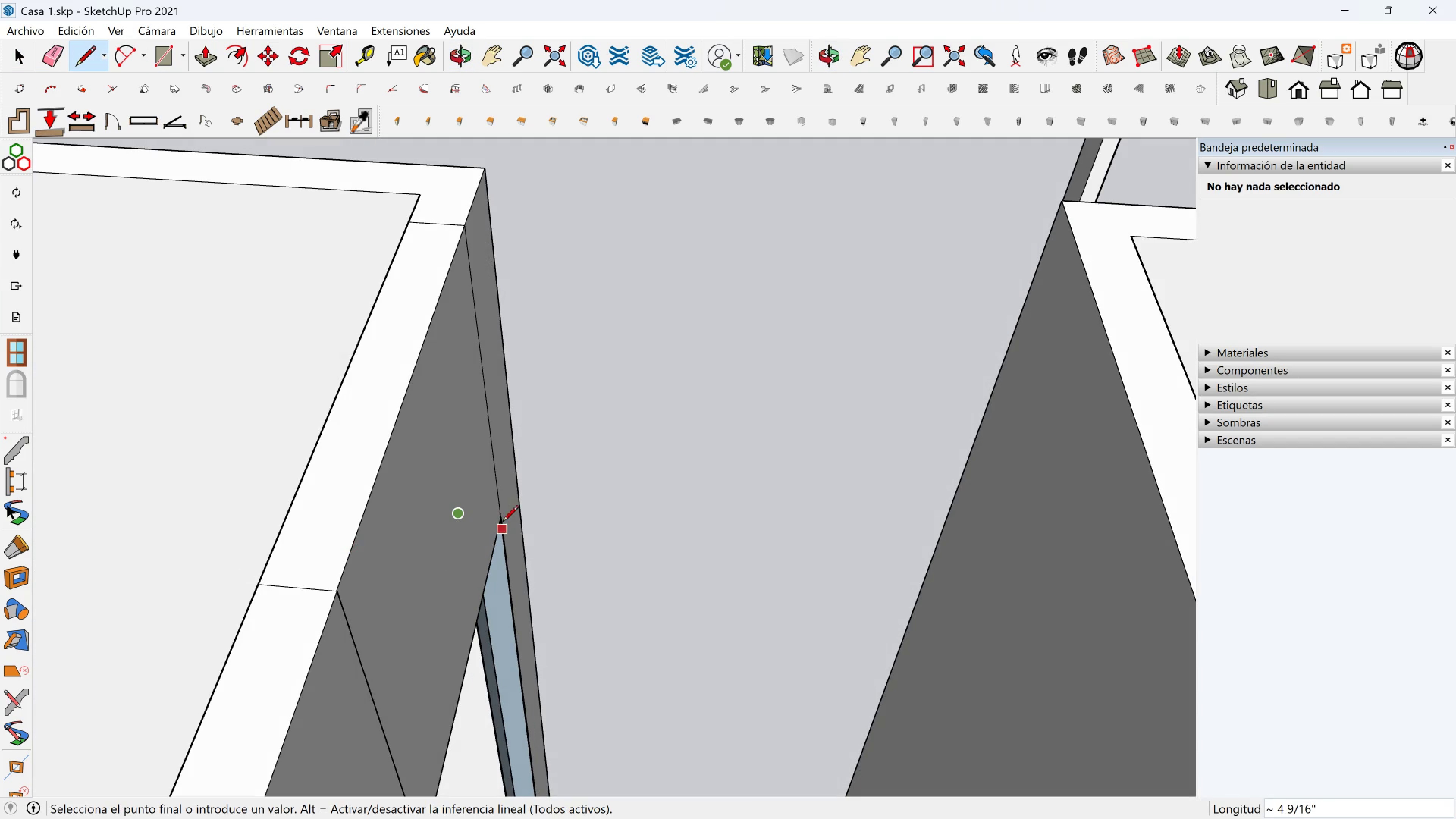 
left_click([501, 517])
 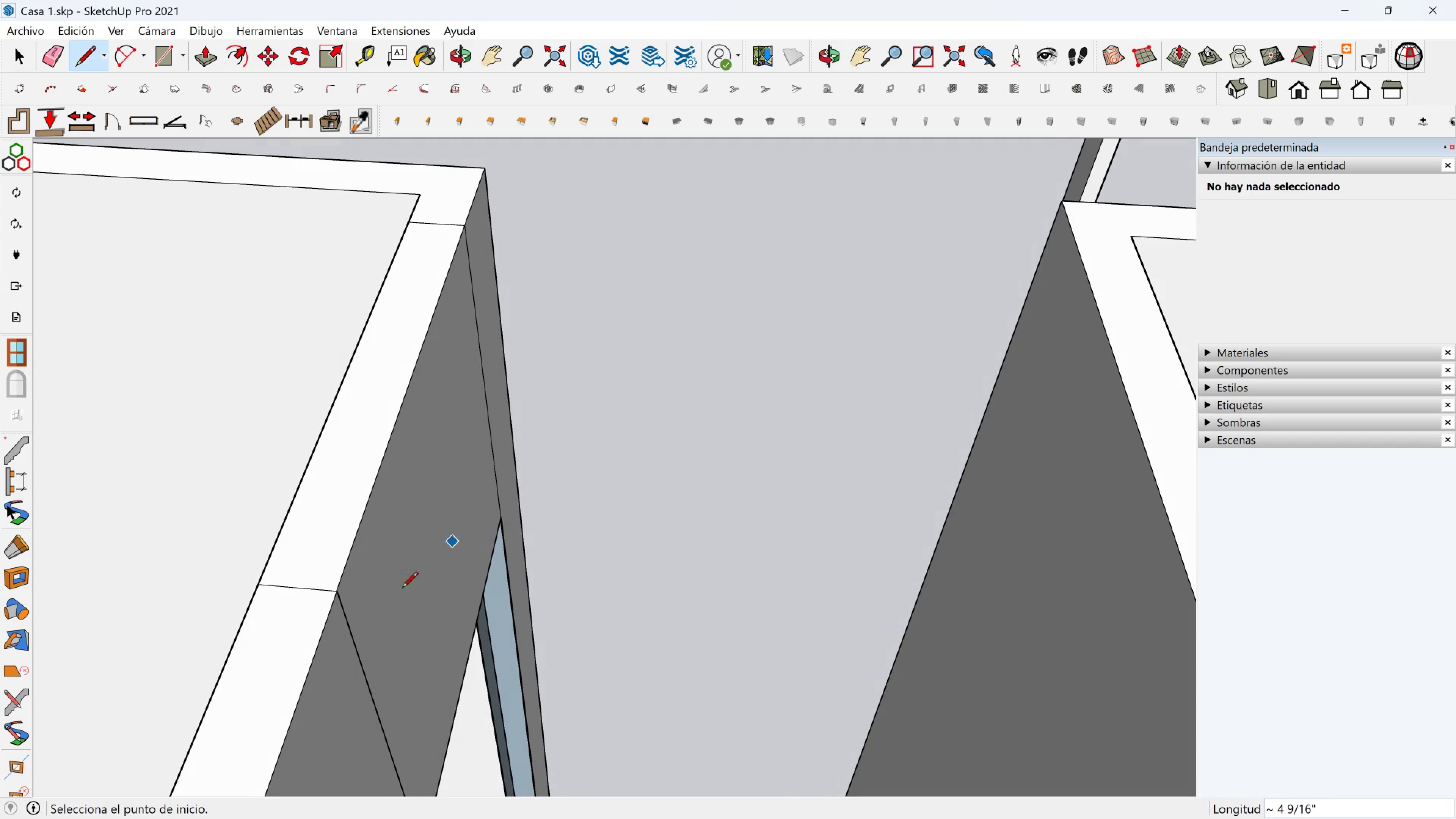 
scroll: coordinate [395, 598], scroll_direction: down, amount: 2.0
 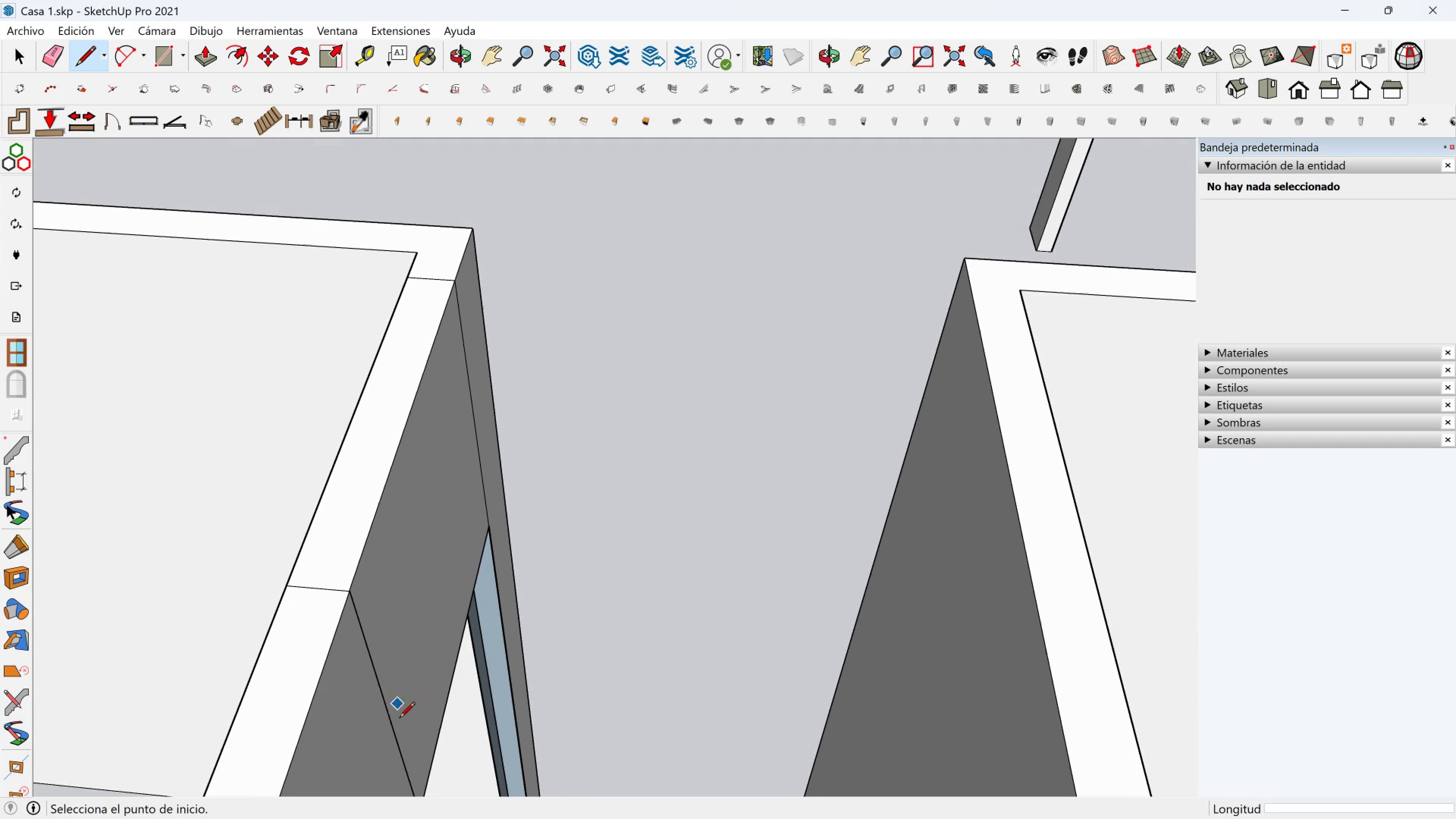 
key(Shift+ShiftLeft)
 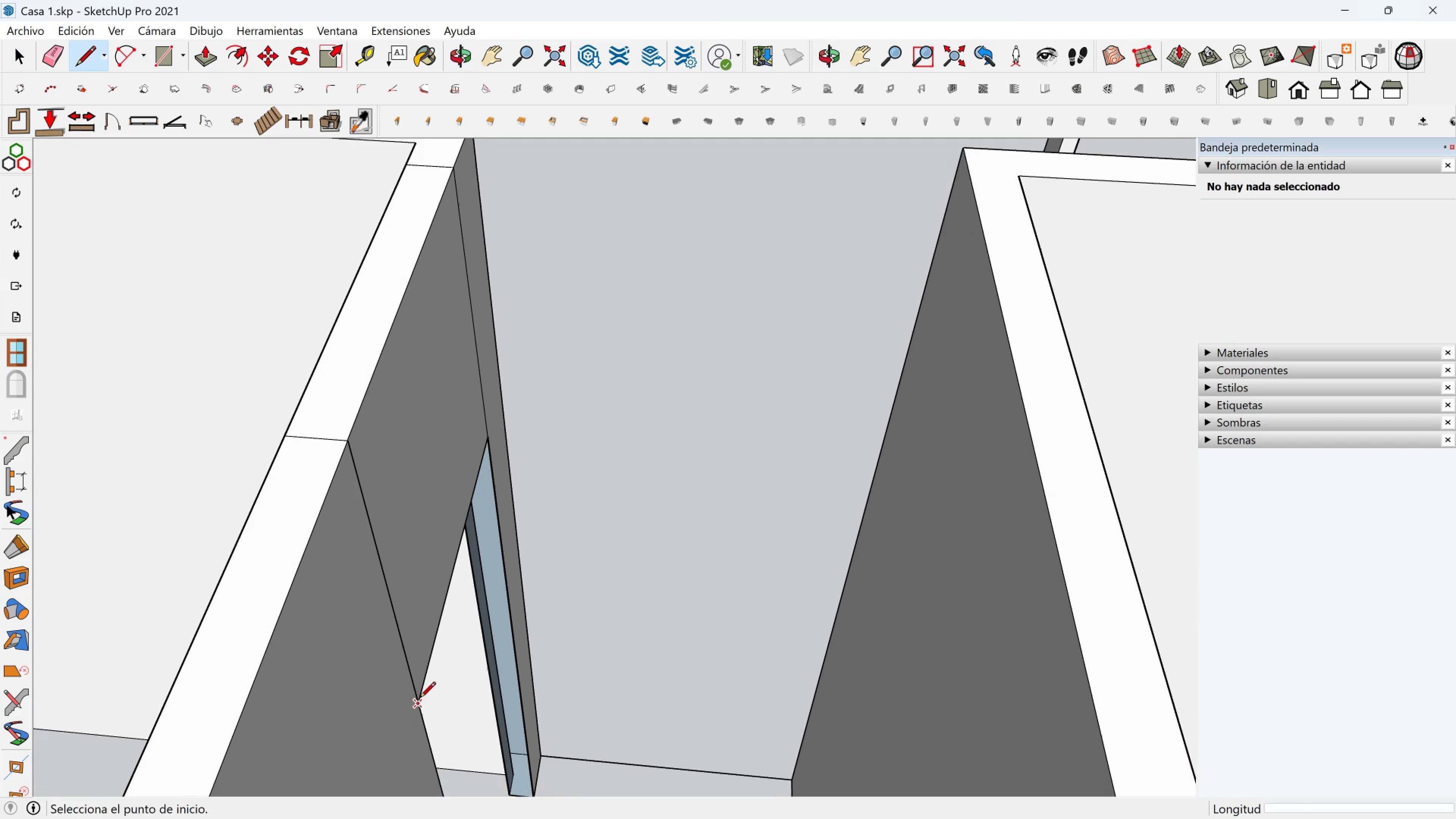 
left_click([422, 700])
 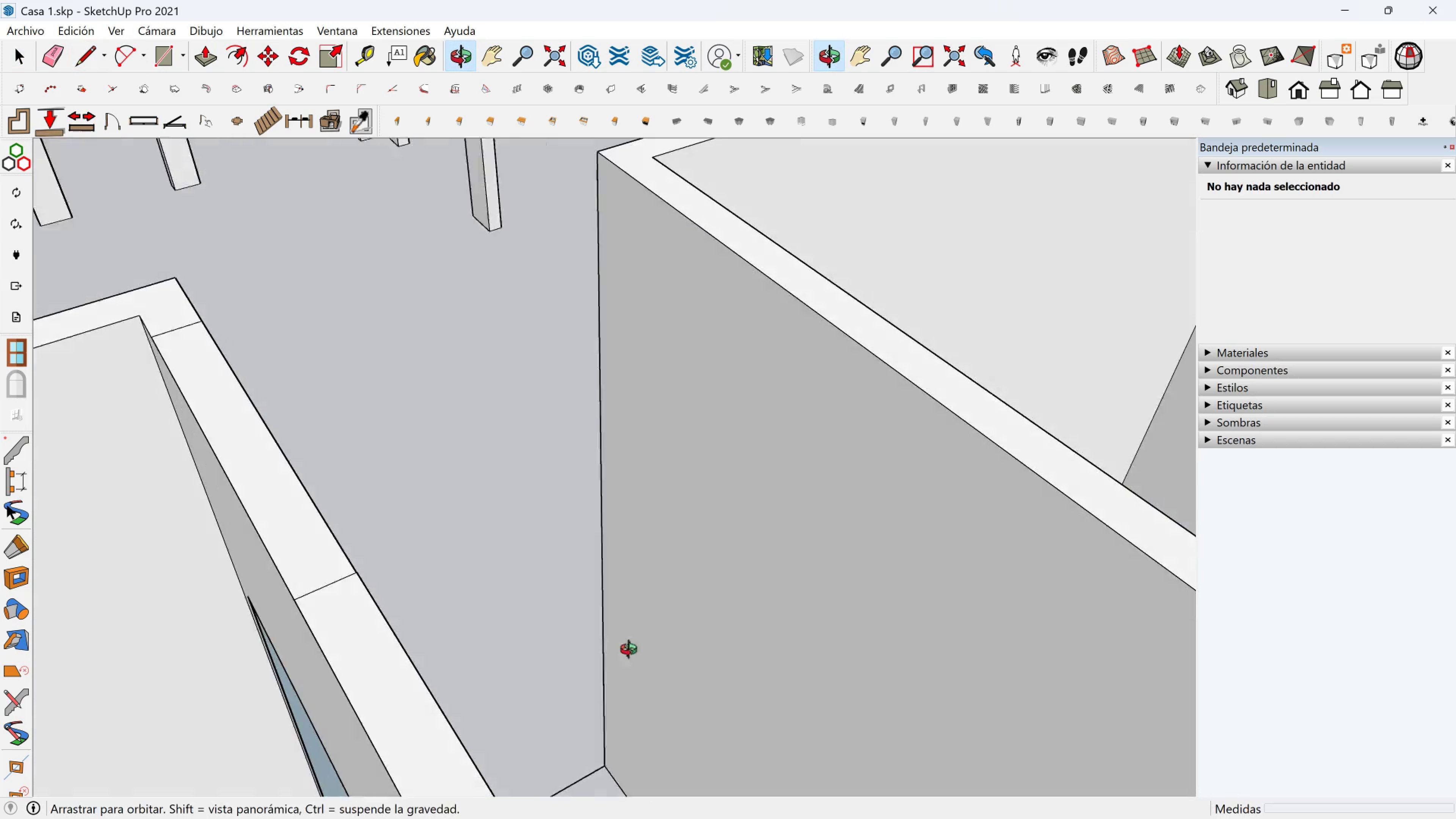 
hold_key(key=ShiftLeft, duration=0.52)
 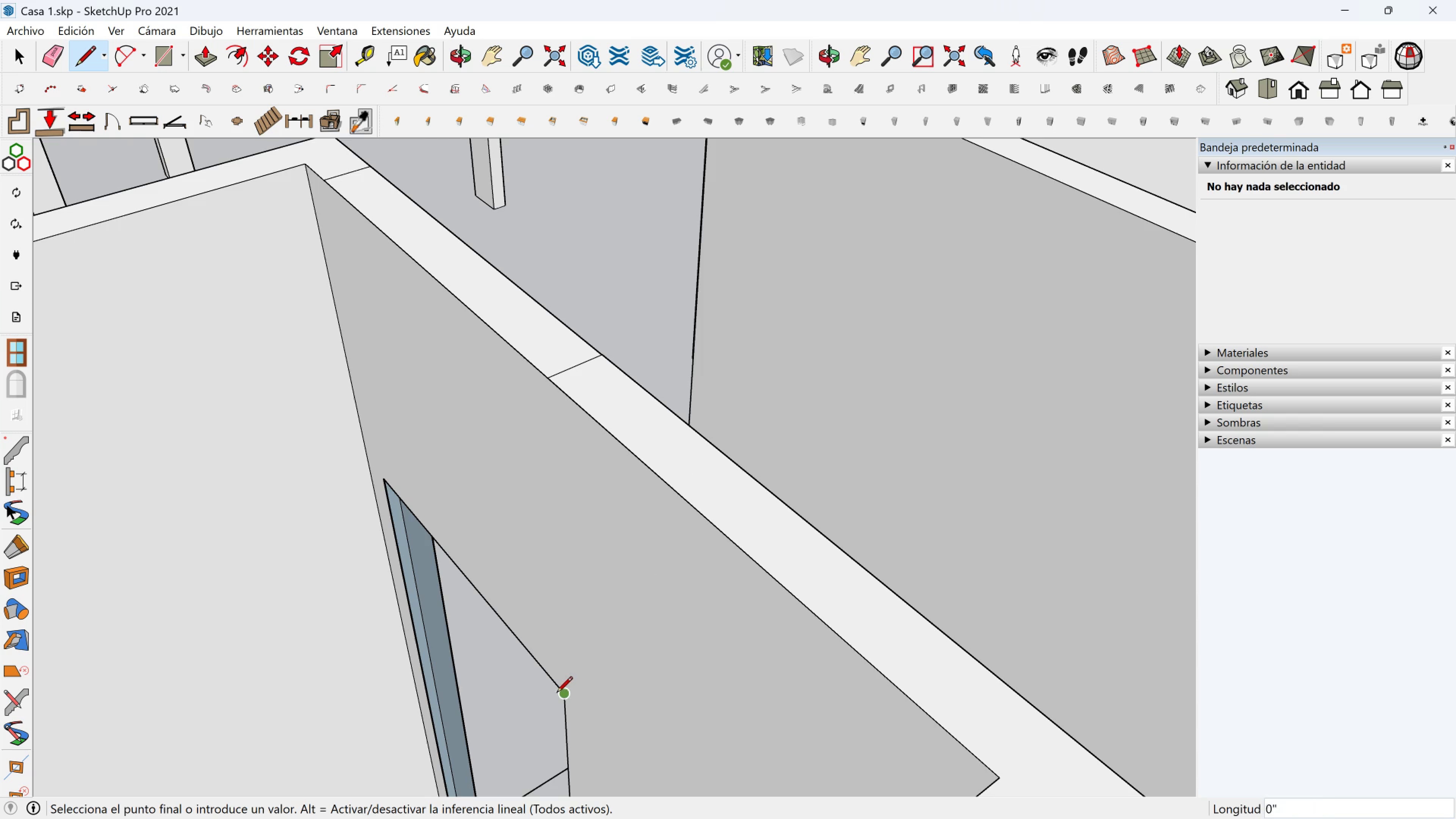 
hold_key(key=ShiftLeft, duration=0.42)
scroll: coordinate [540, 551], scroll_direction: down, amount: 3.0
 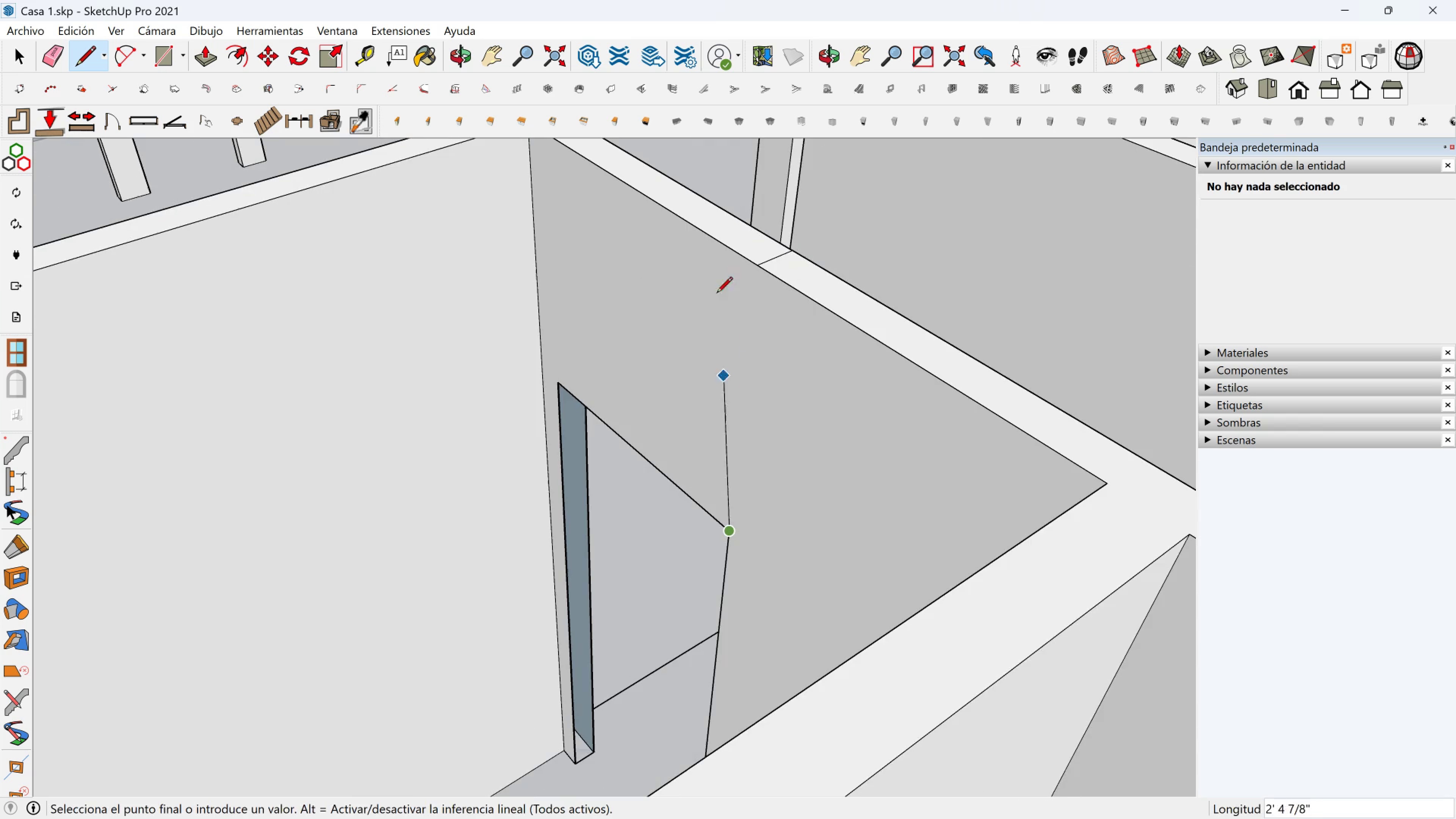 
key(Escape)
 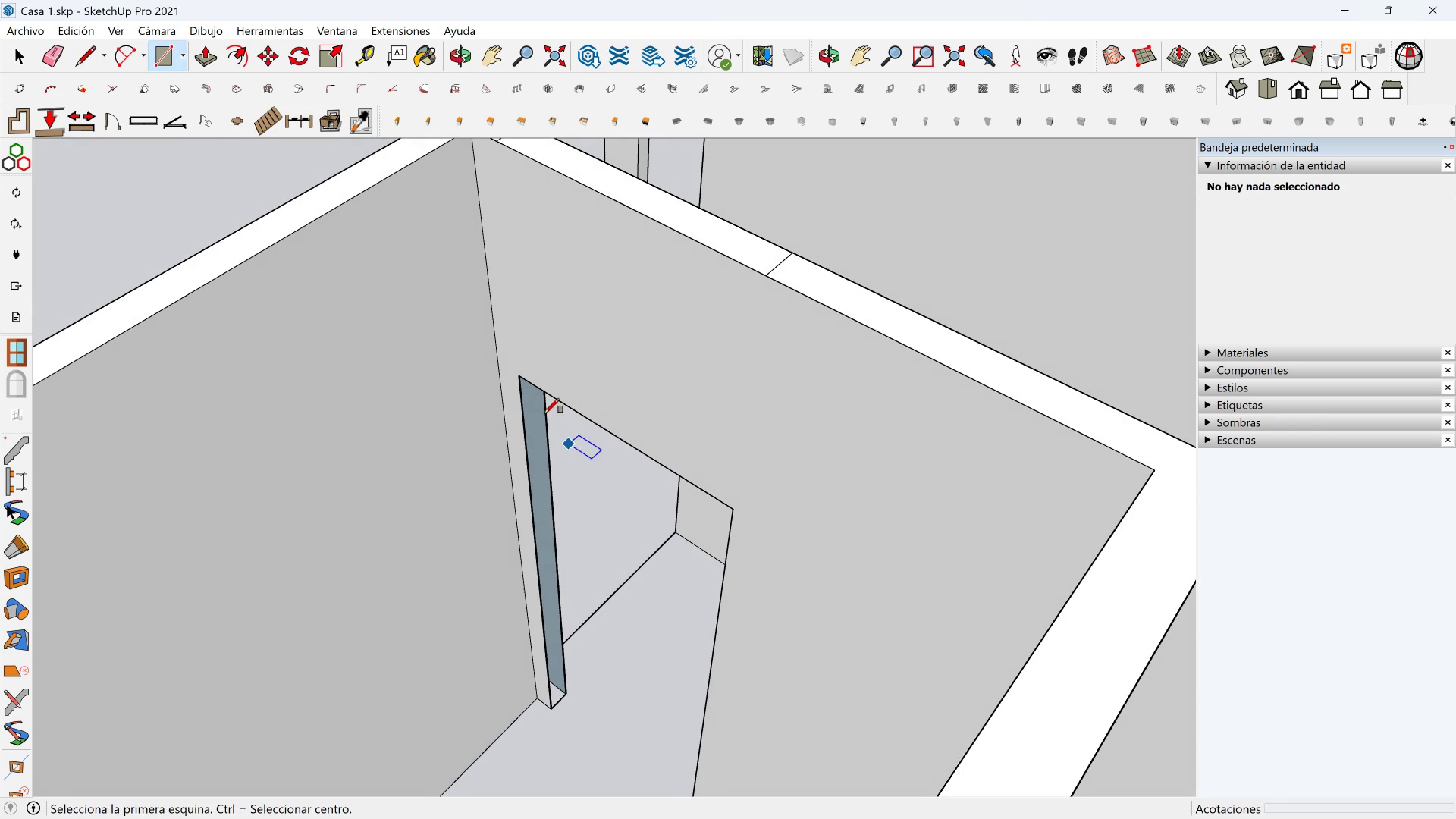 
left_click([516, 378])
 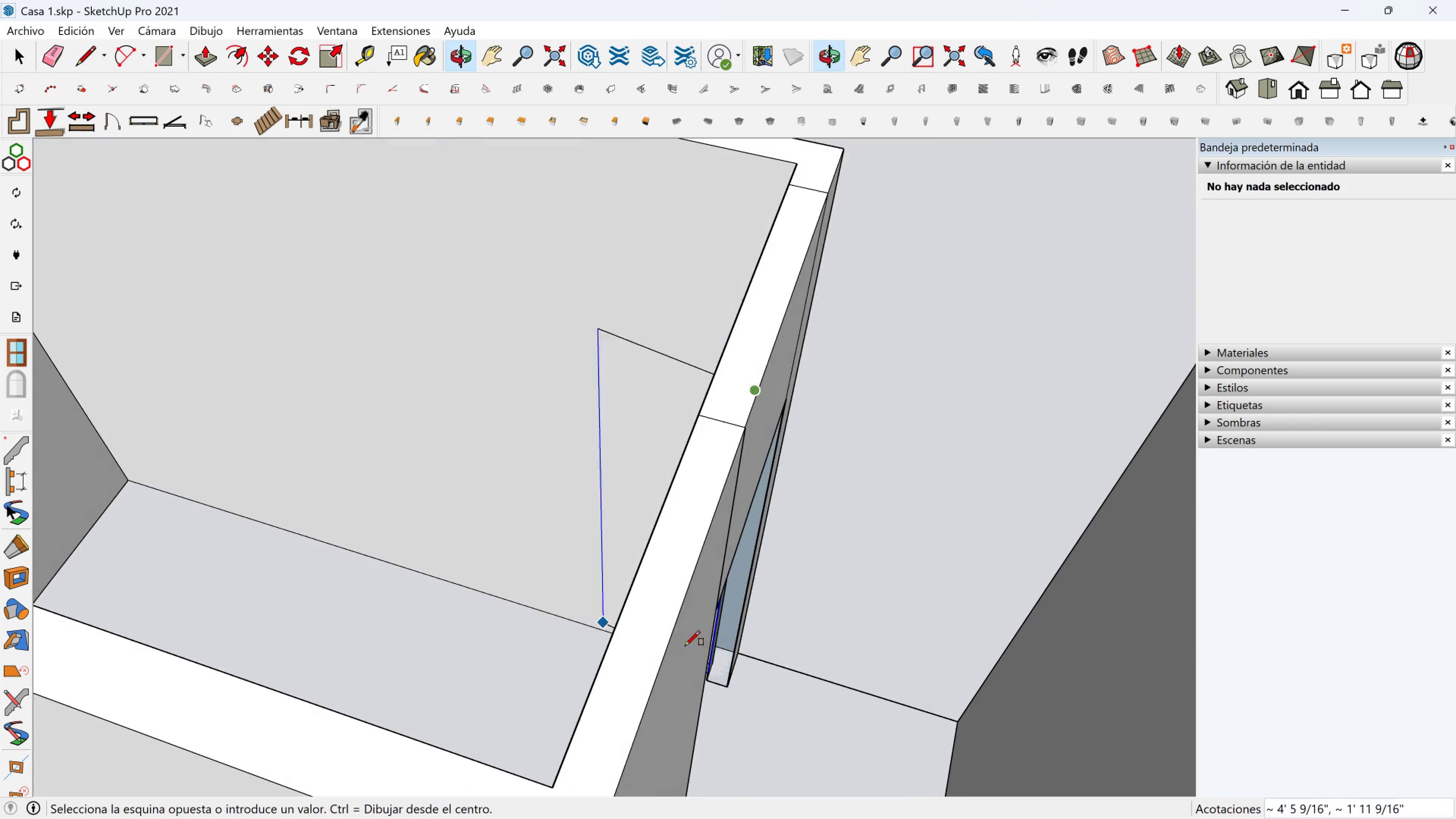 
hold_key(key=ShiftLeft, duration=0.35)
 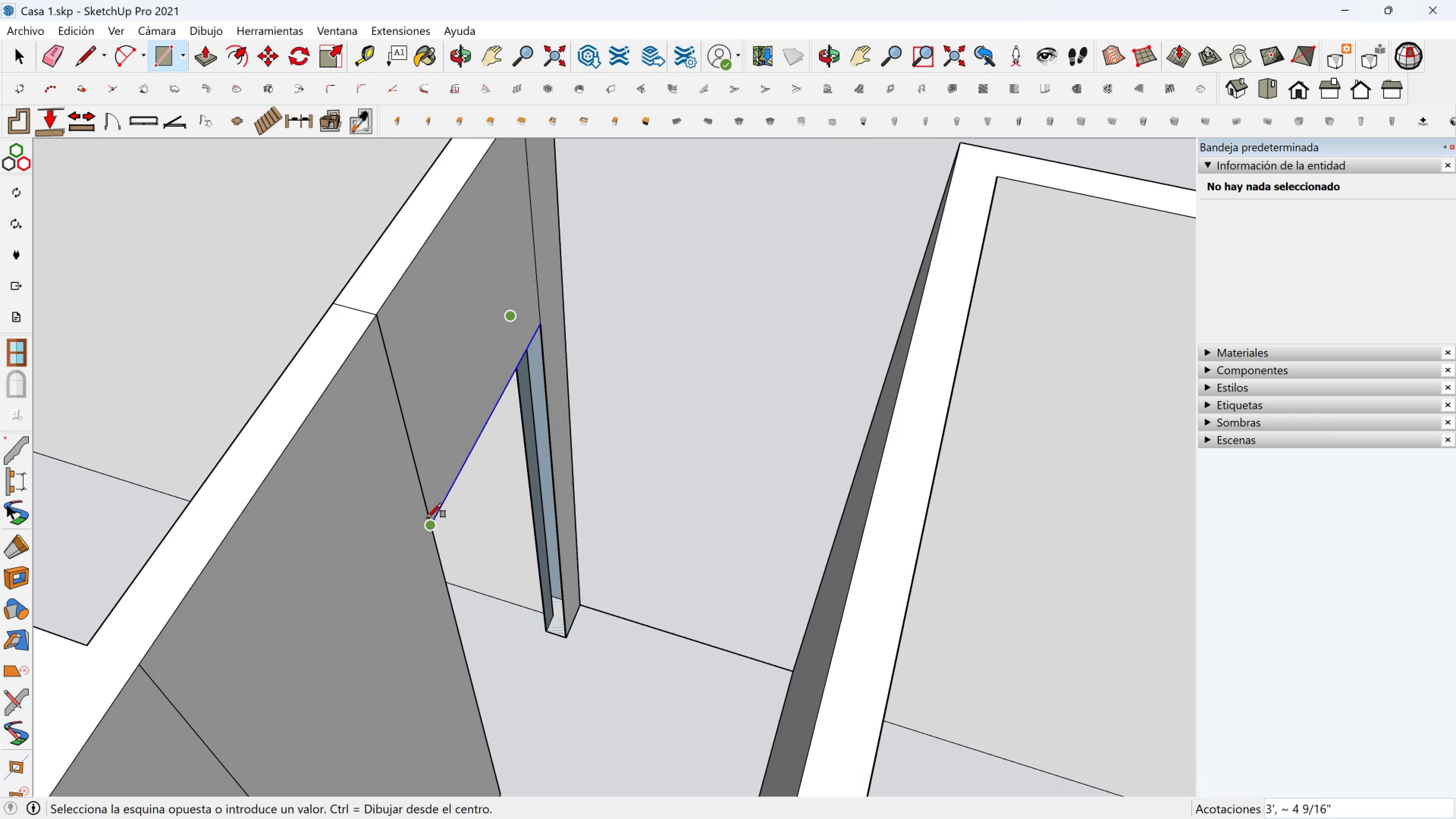 
left_click([427, 518])
 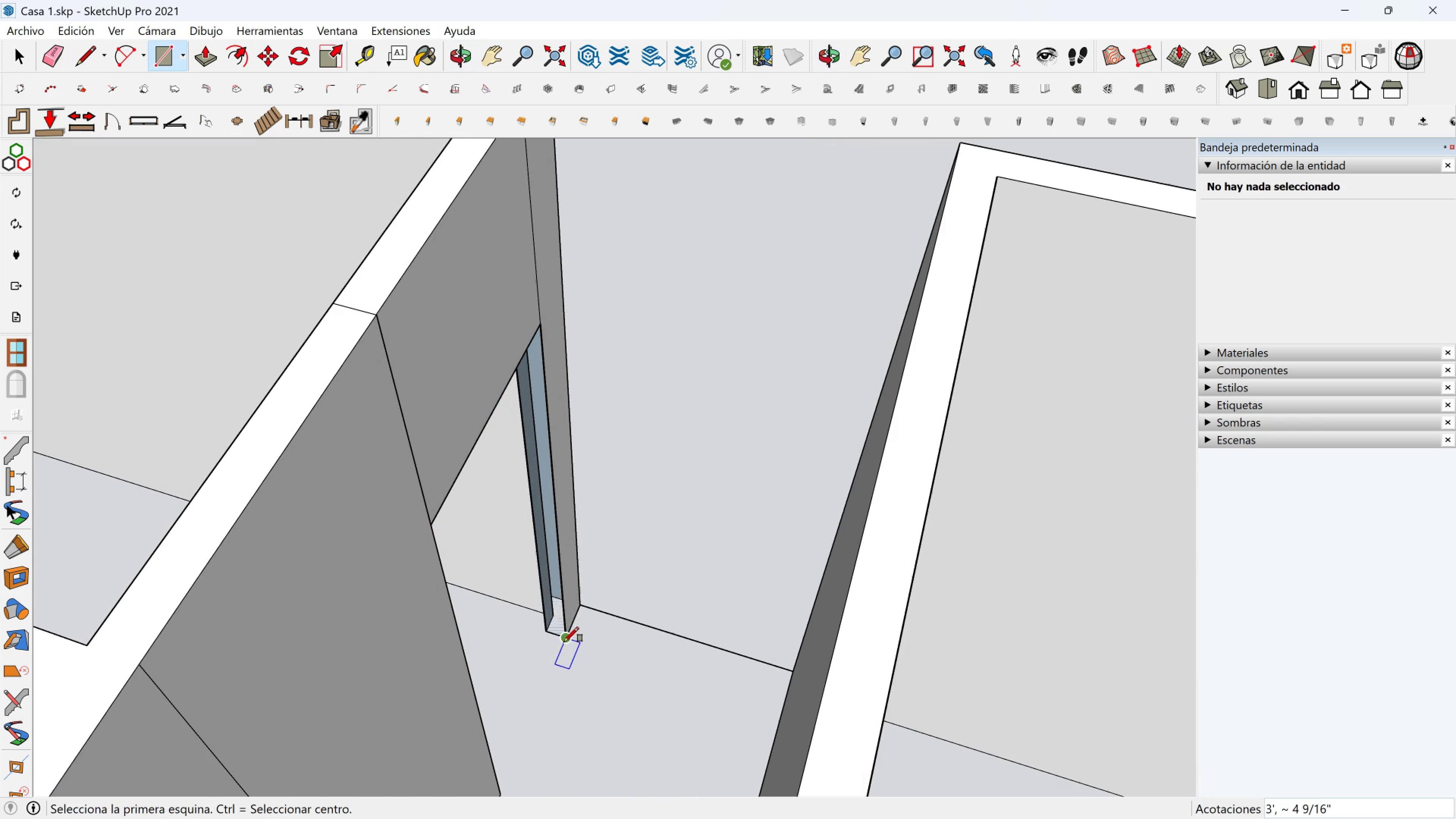 
left_click([564, 639])
 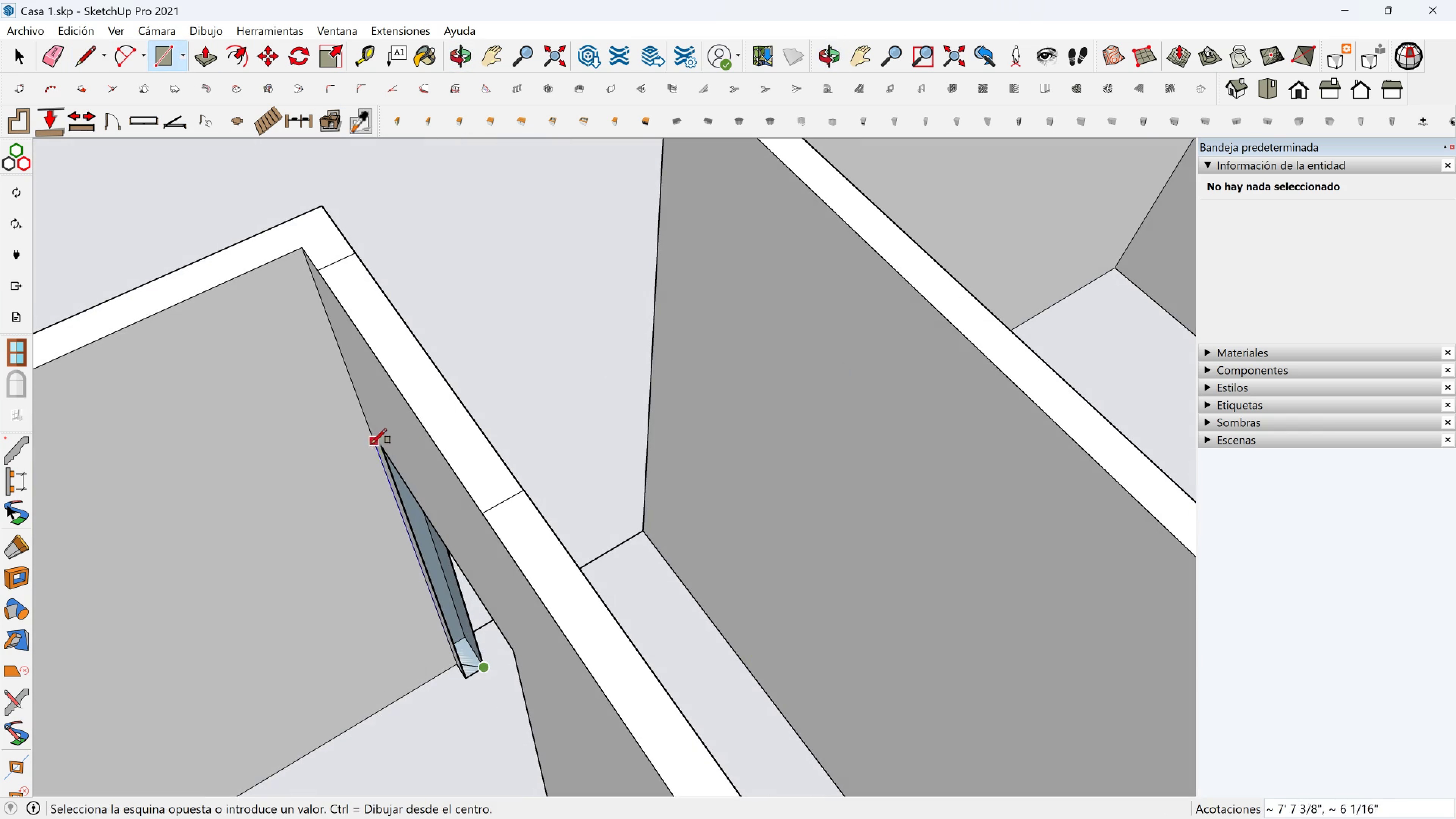 
left_click([378, 447])
 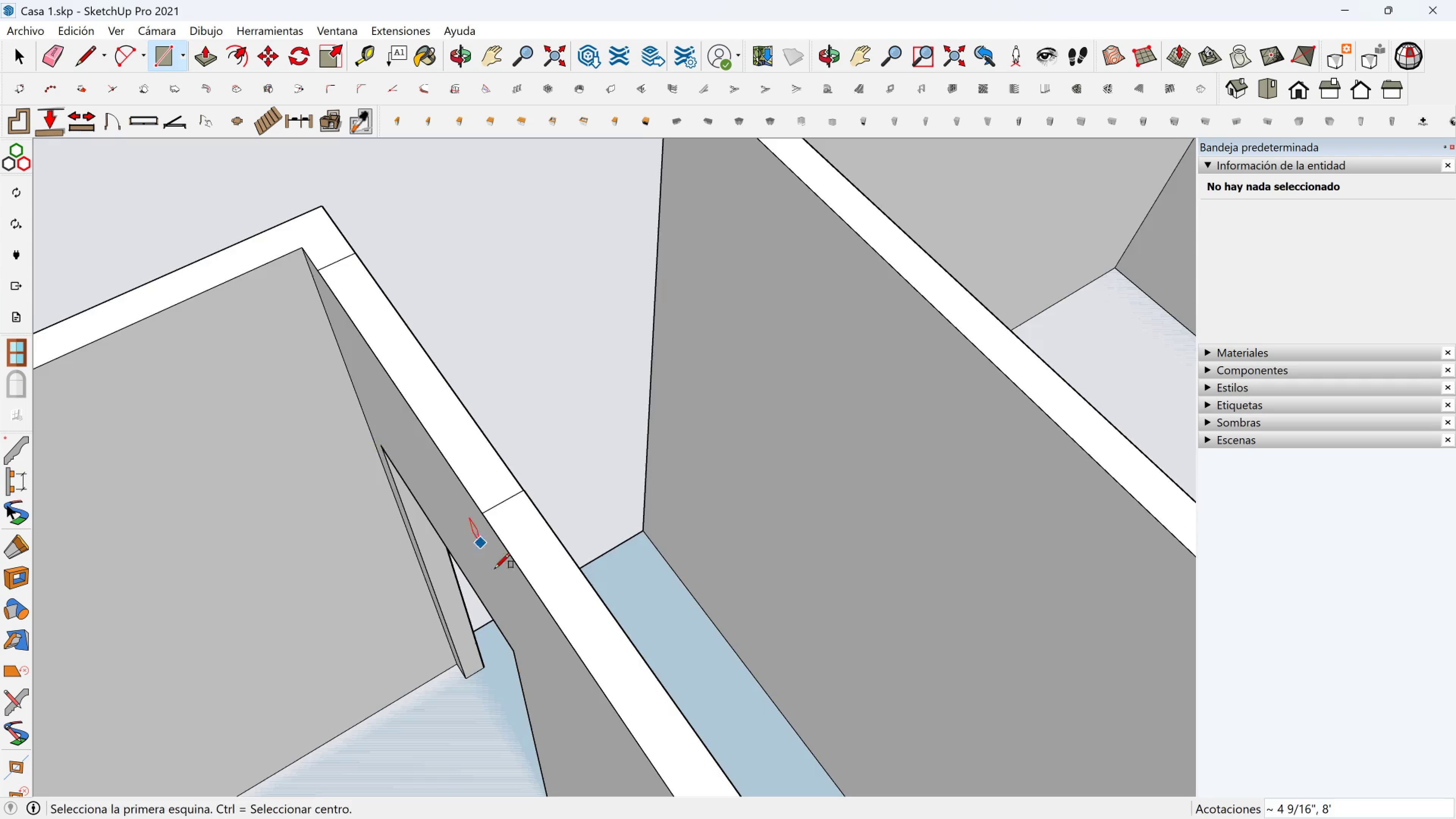 
key(Shift+ShiftLeft)
 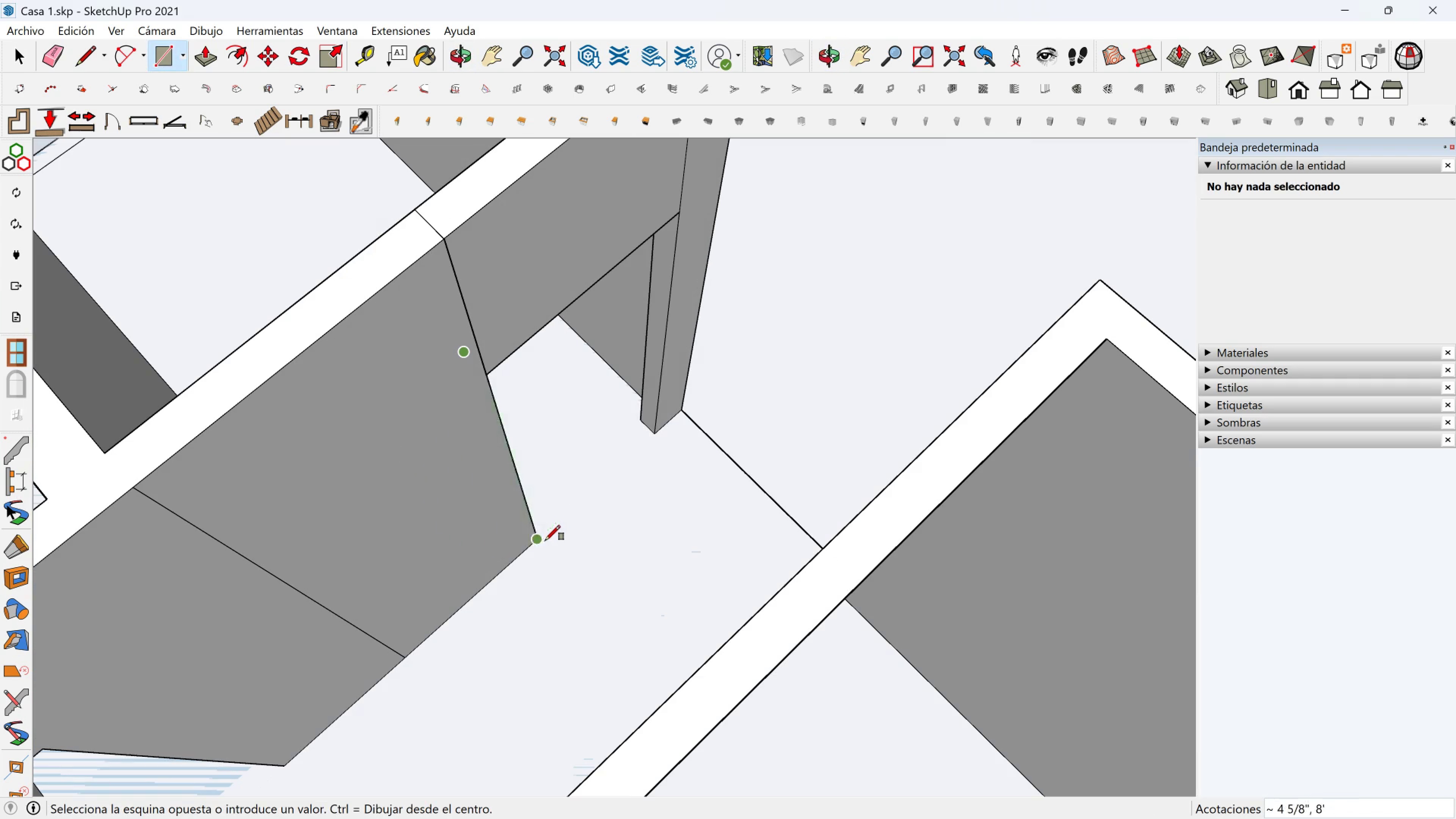 
left_click([540, 540])
 